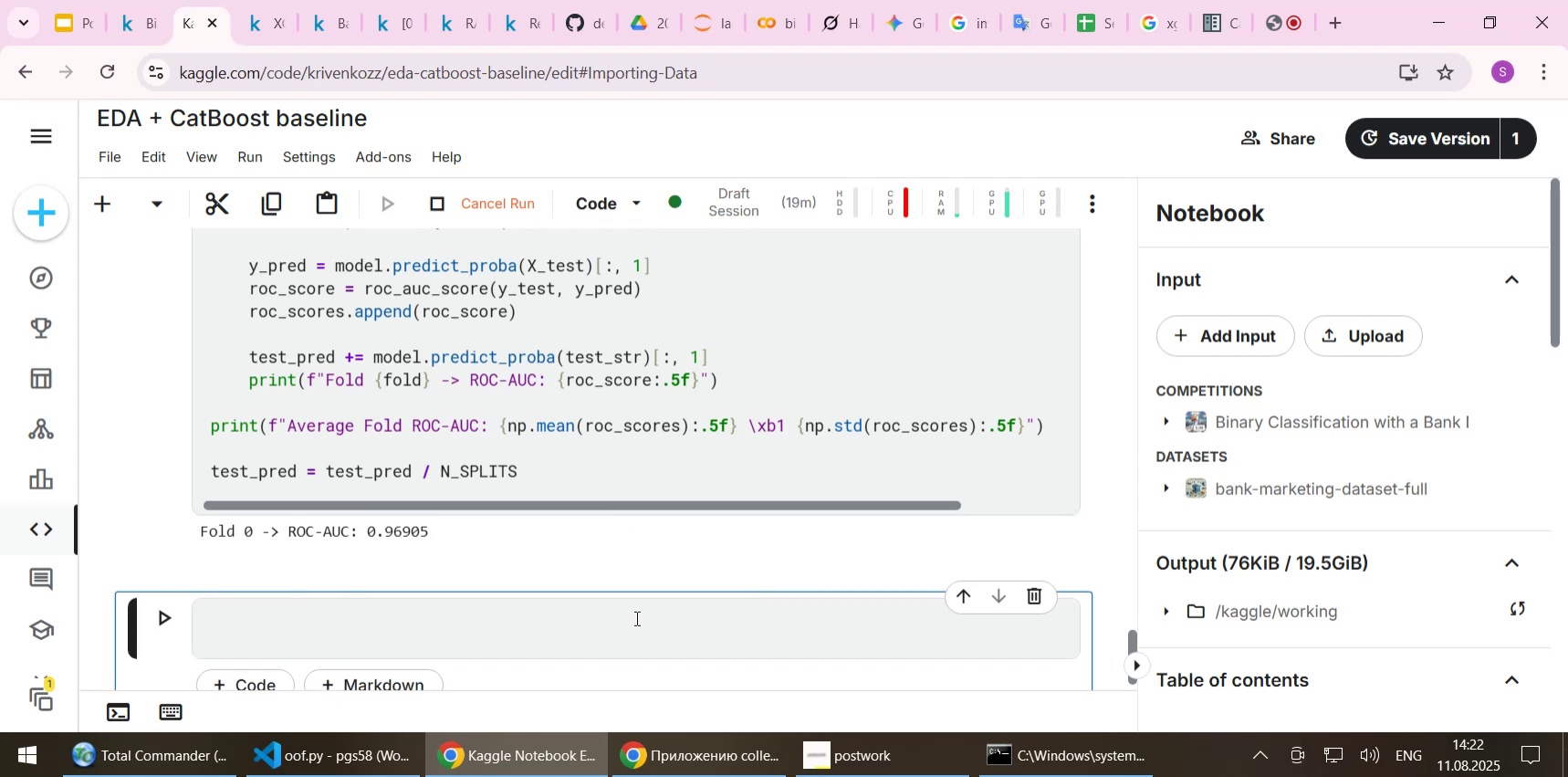 
wait(7.31)
 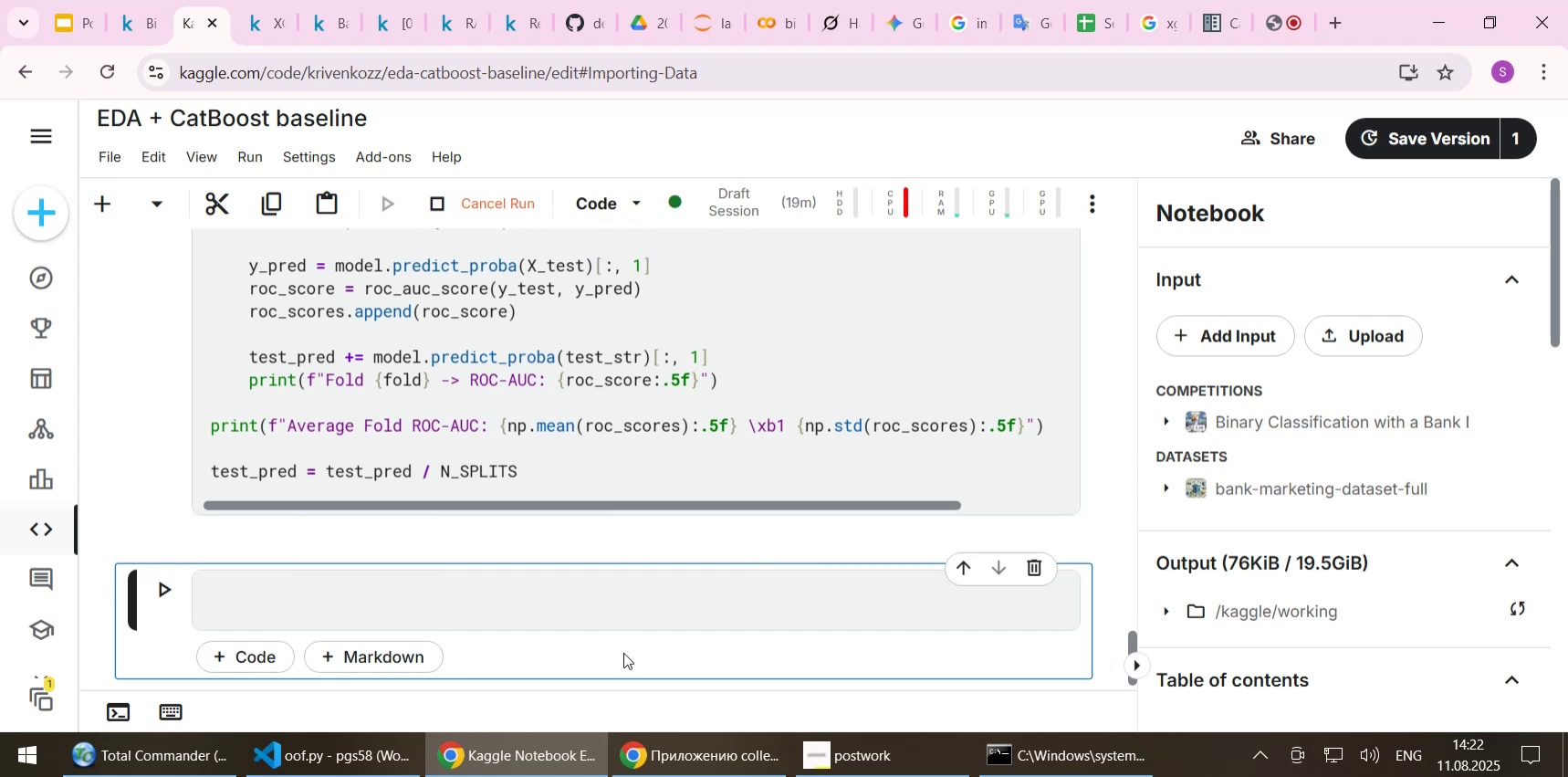 
scroll: coordinate [128, 310], scroll_direction: up, amount: 14.0
 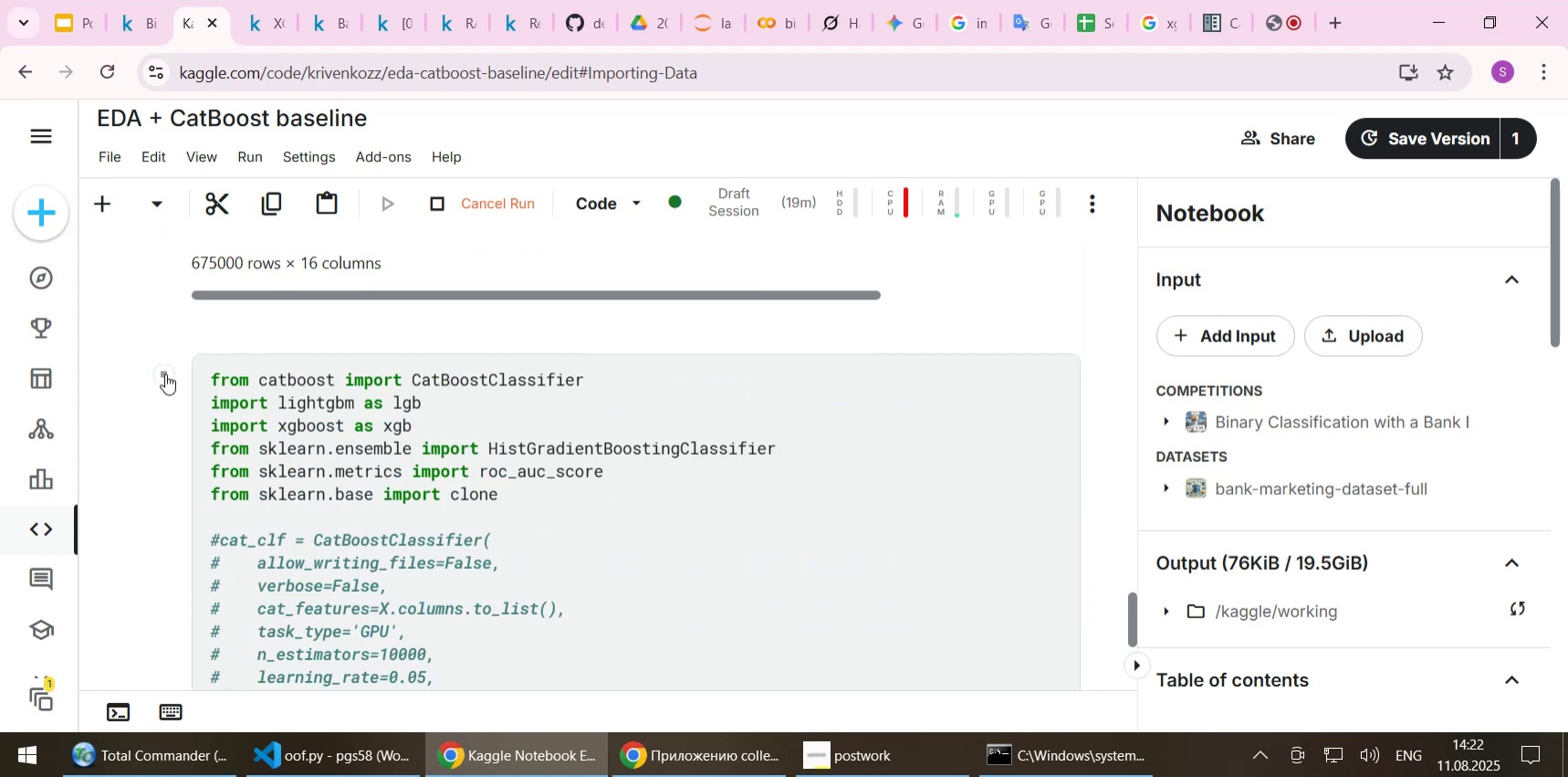 
left_click([165, 373])
 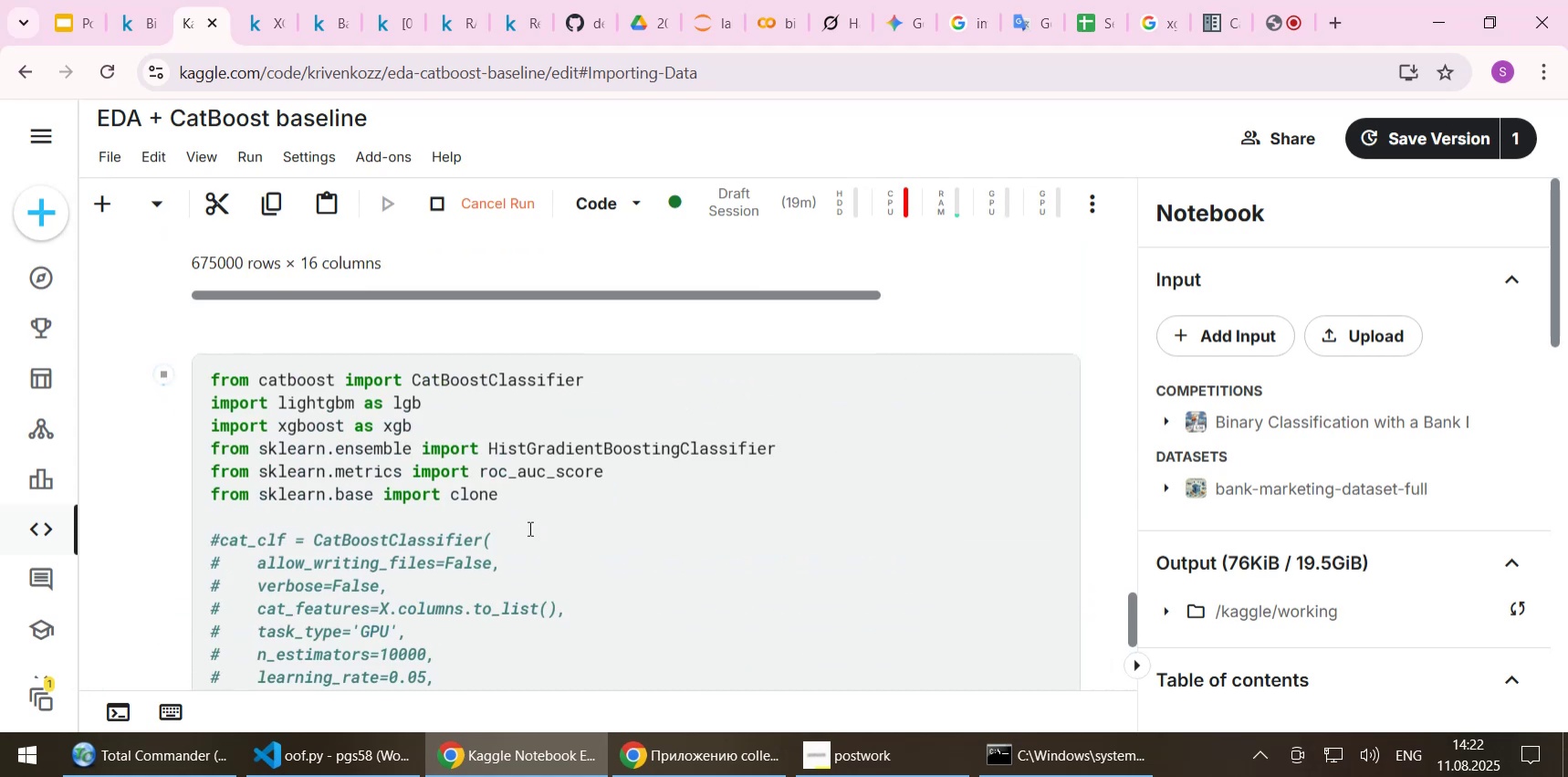 
scroll: coordinate [557, 484], scroll_direction: down, amount: 8.0
 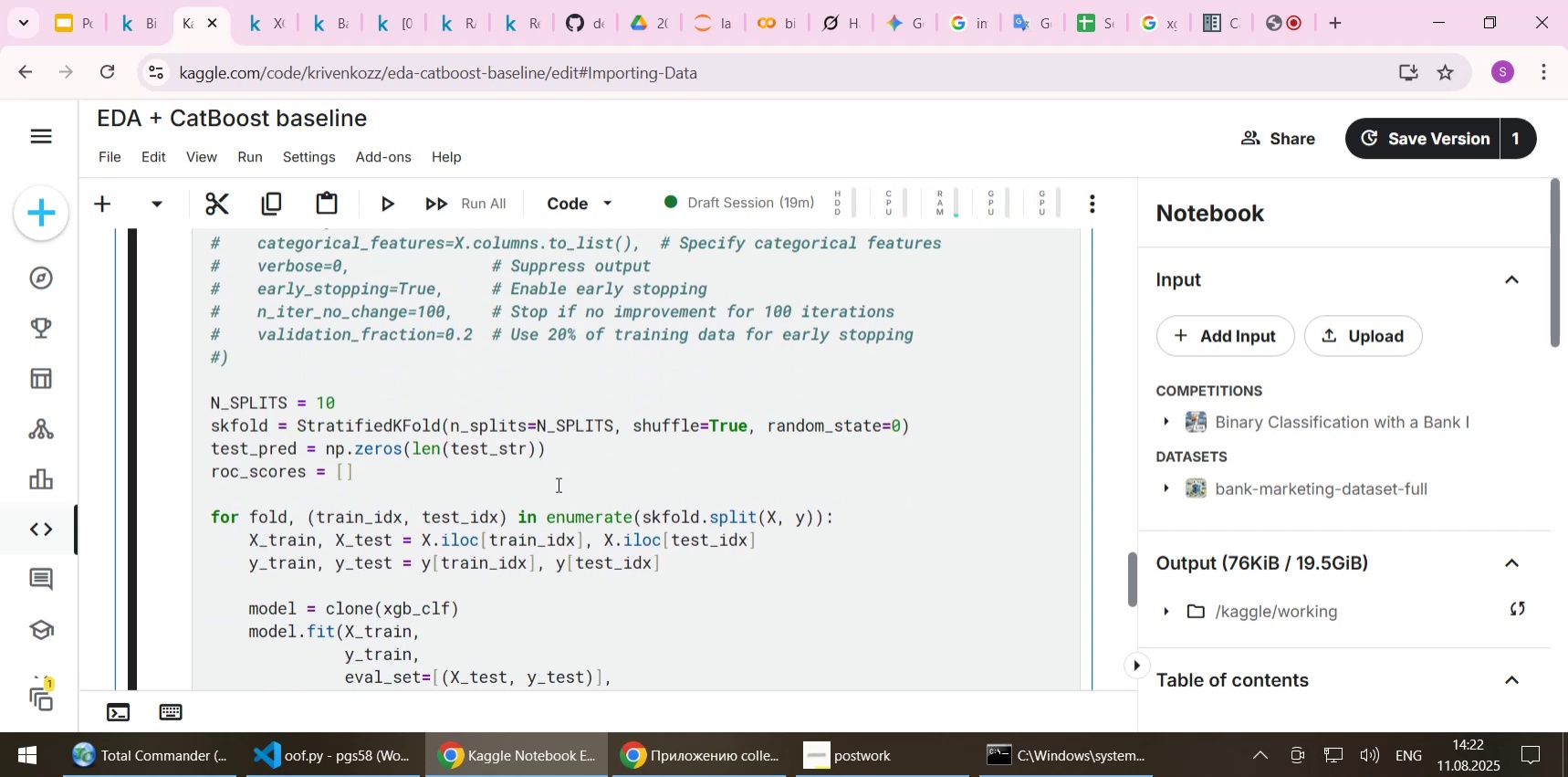 
scroll: coordinate [557, 484], scroll_direction: up, amount: 4.0
 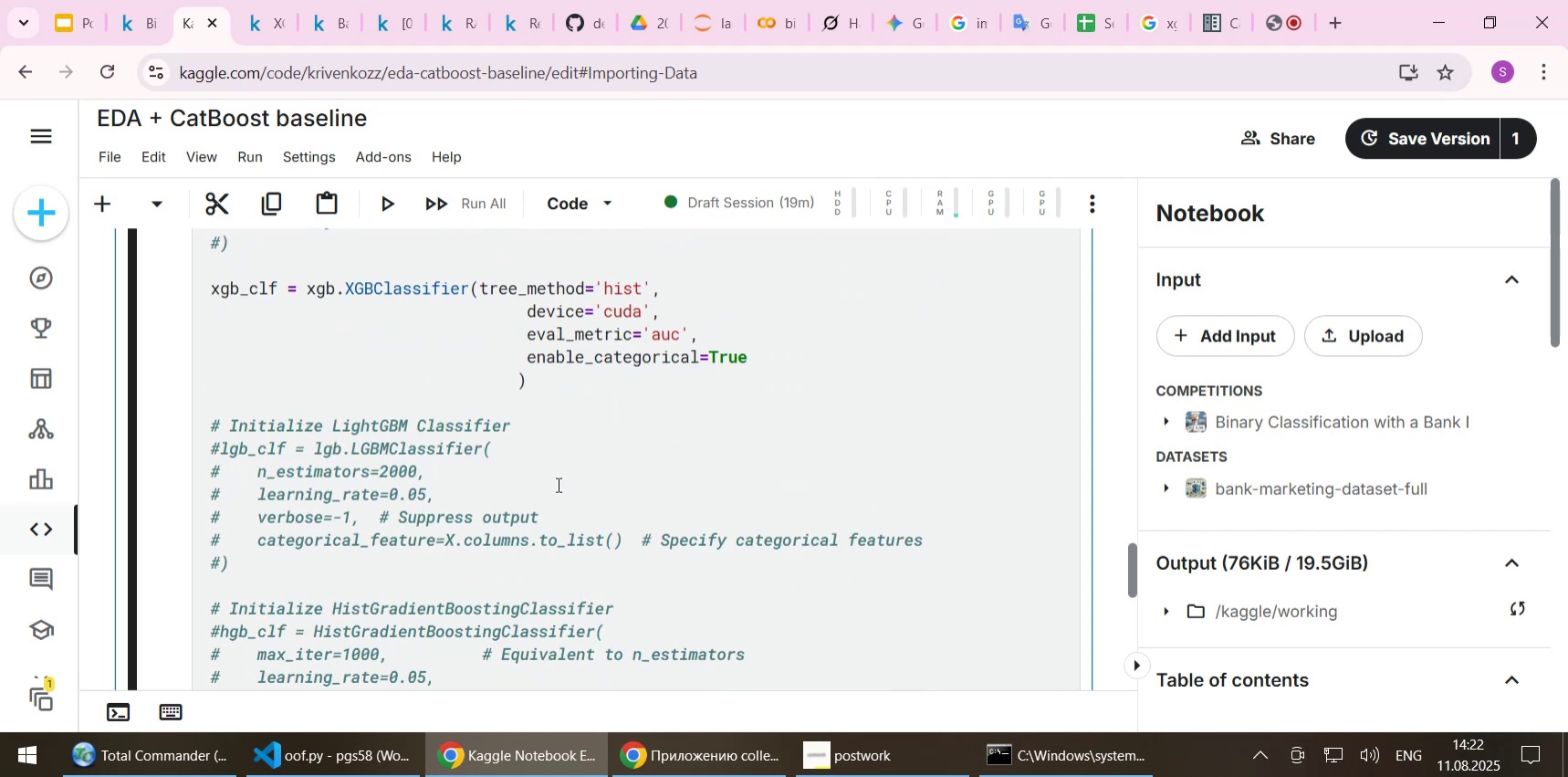 
scroll: coordinate [580, 404], scroll_direction: down, amount: 7.0
 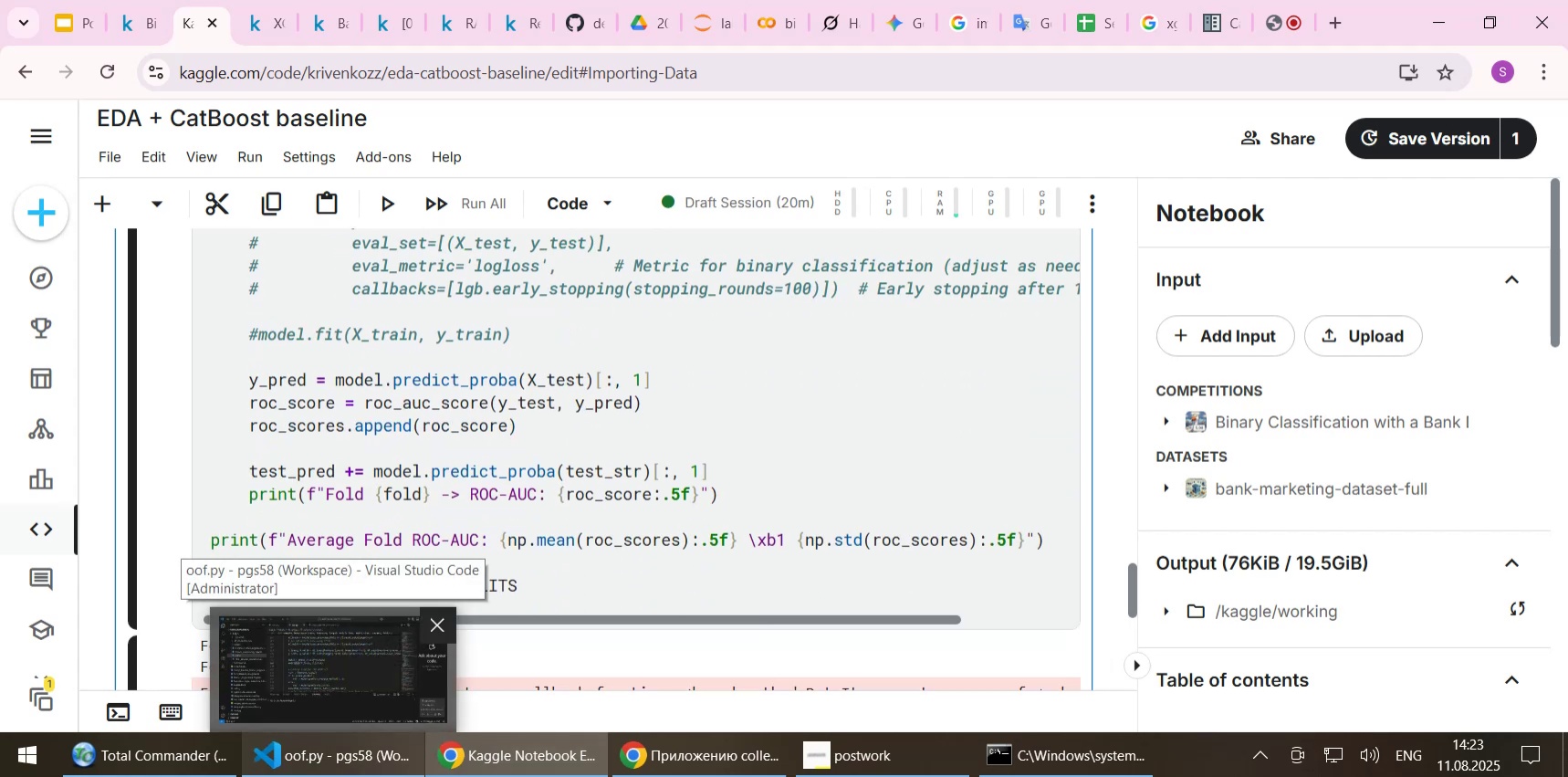 
wait(8.18)
 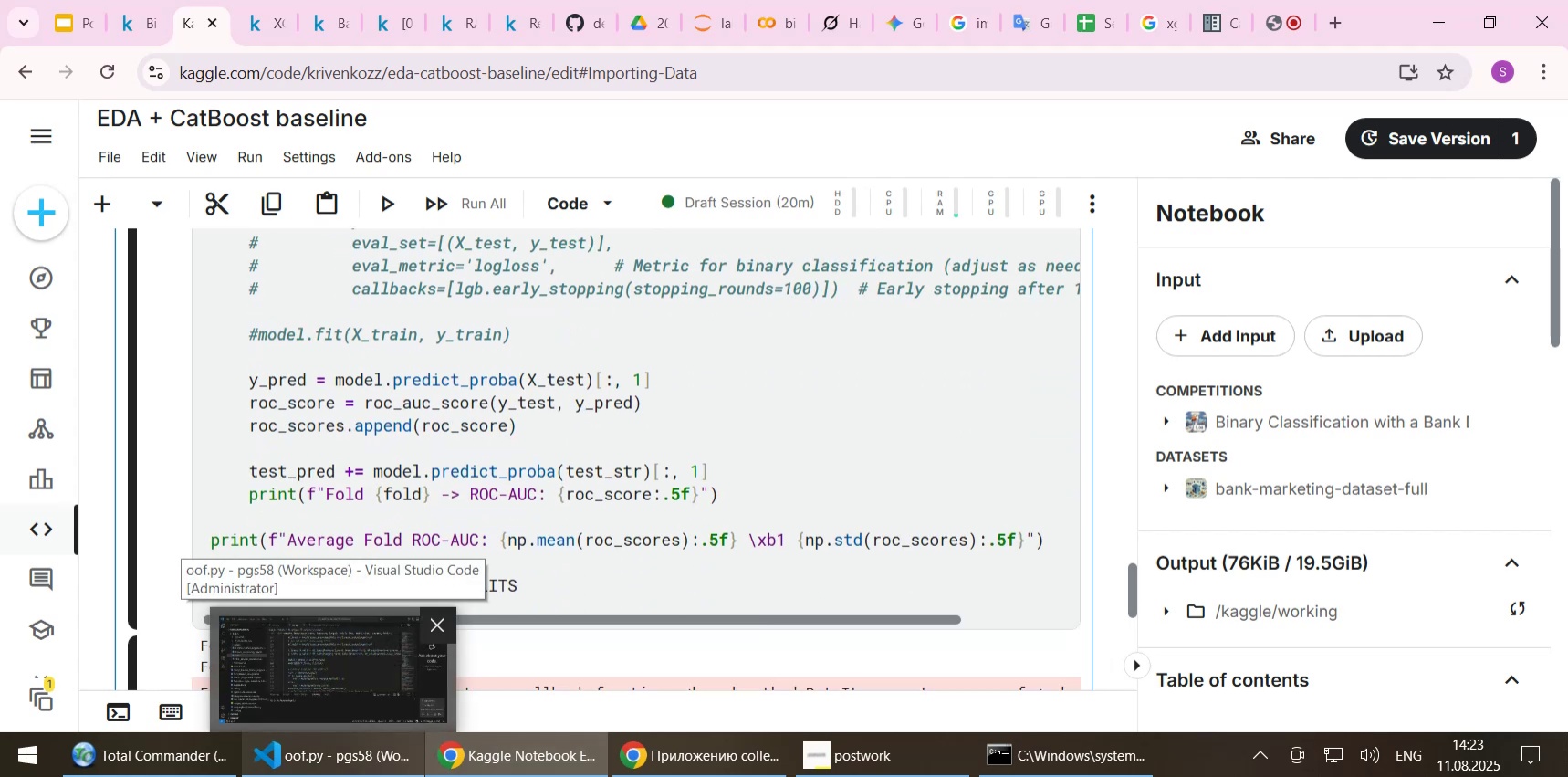 
left_click([603, 563])
 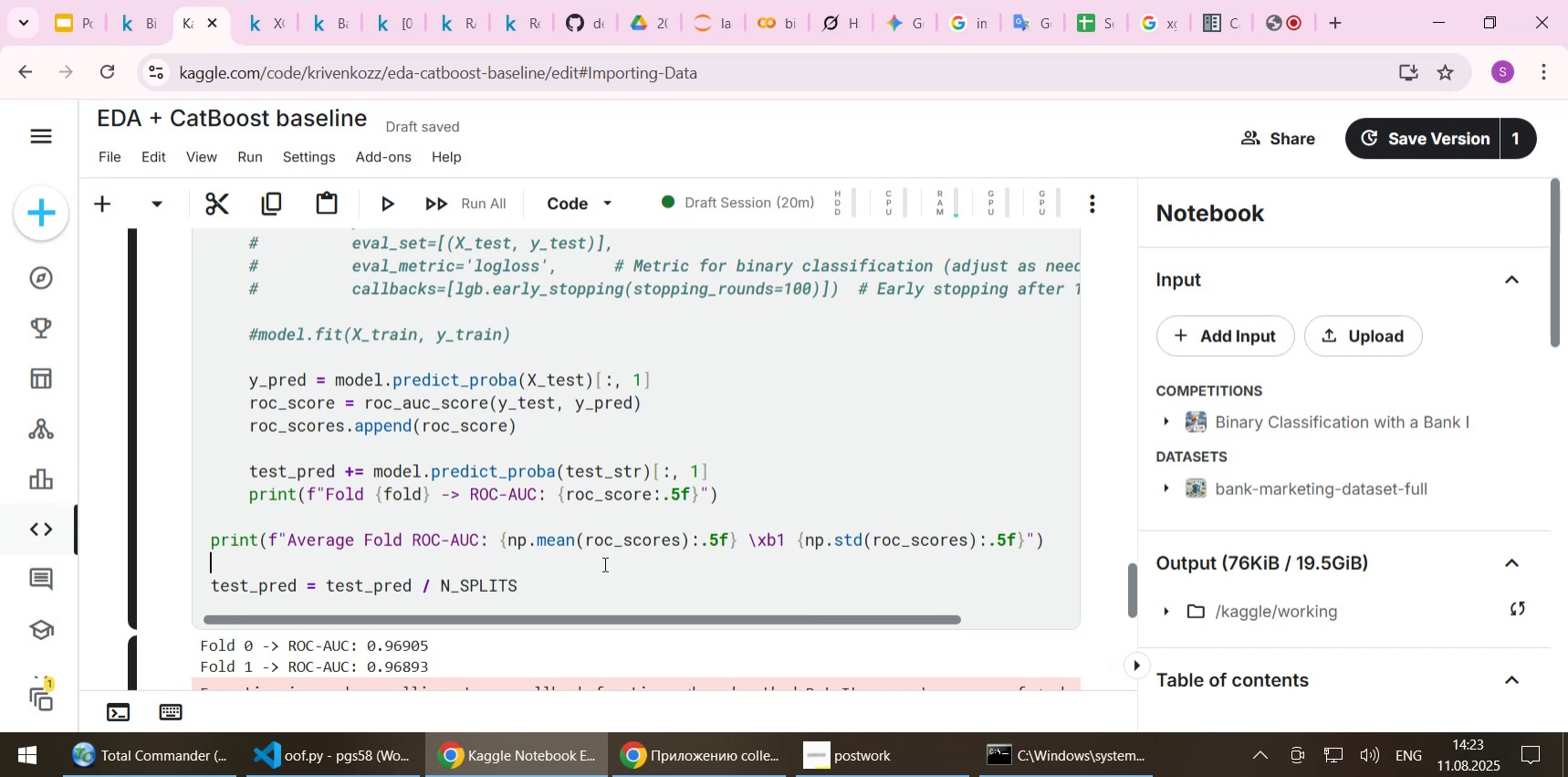 
scroll: coordinate [603, 563], scroll_direction: down, amount: 1.0
 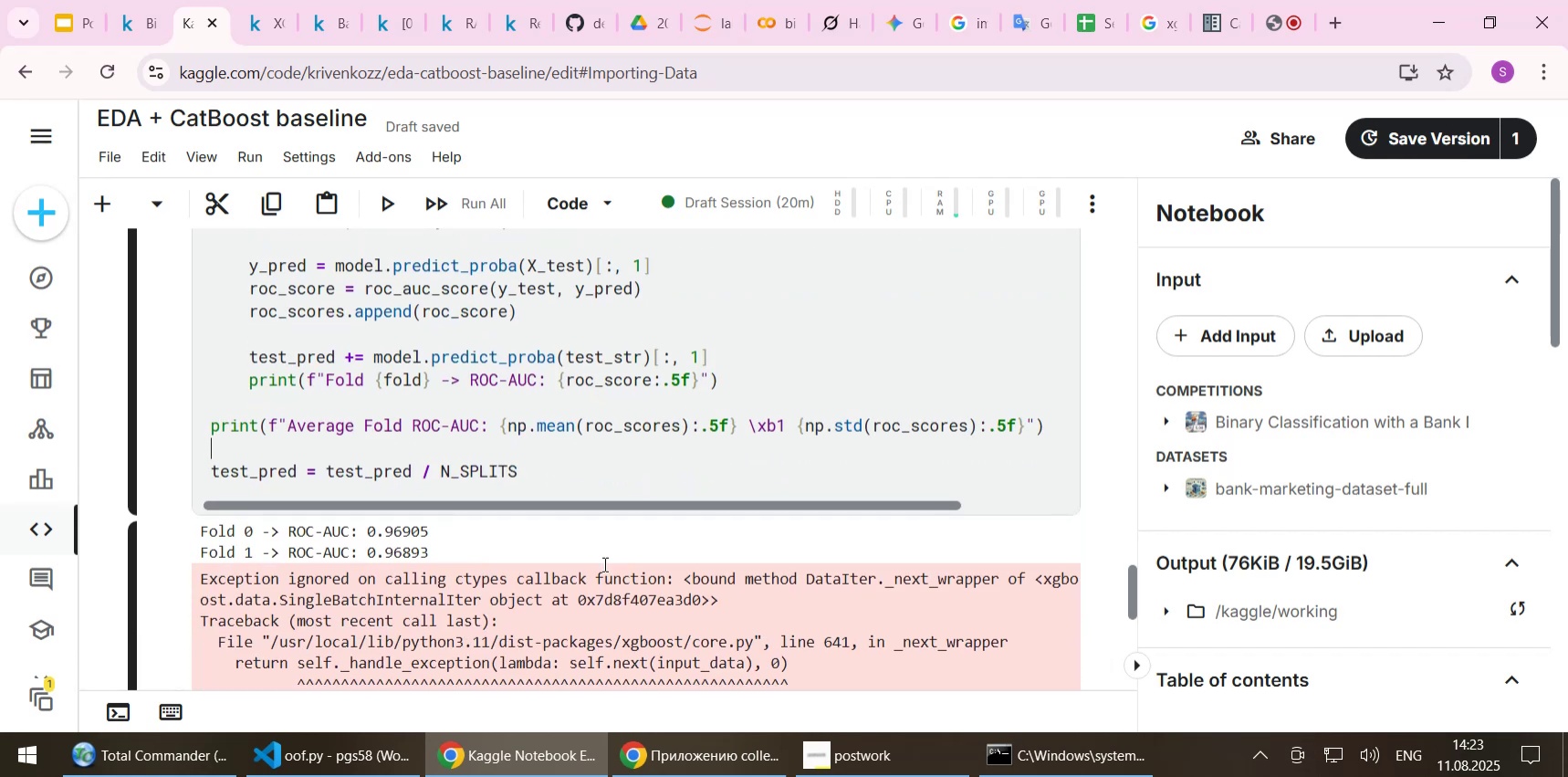 
scroll: coordinate [603, 563], scroll_direction: up, amount: 2.0
 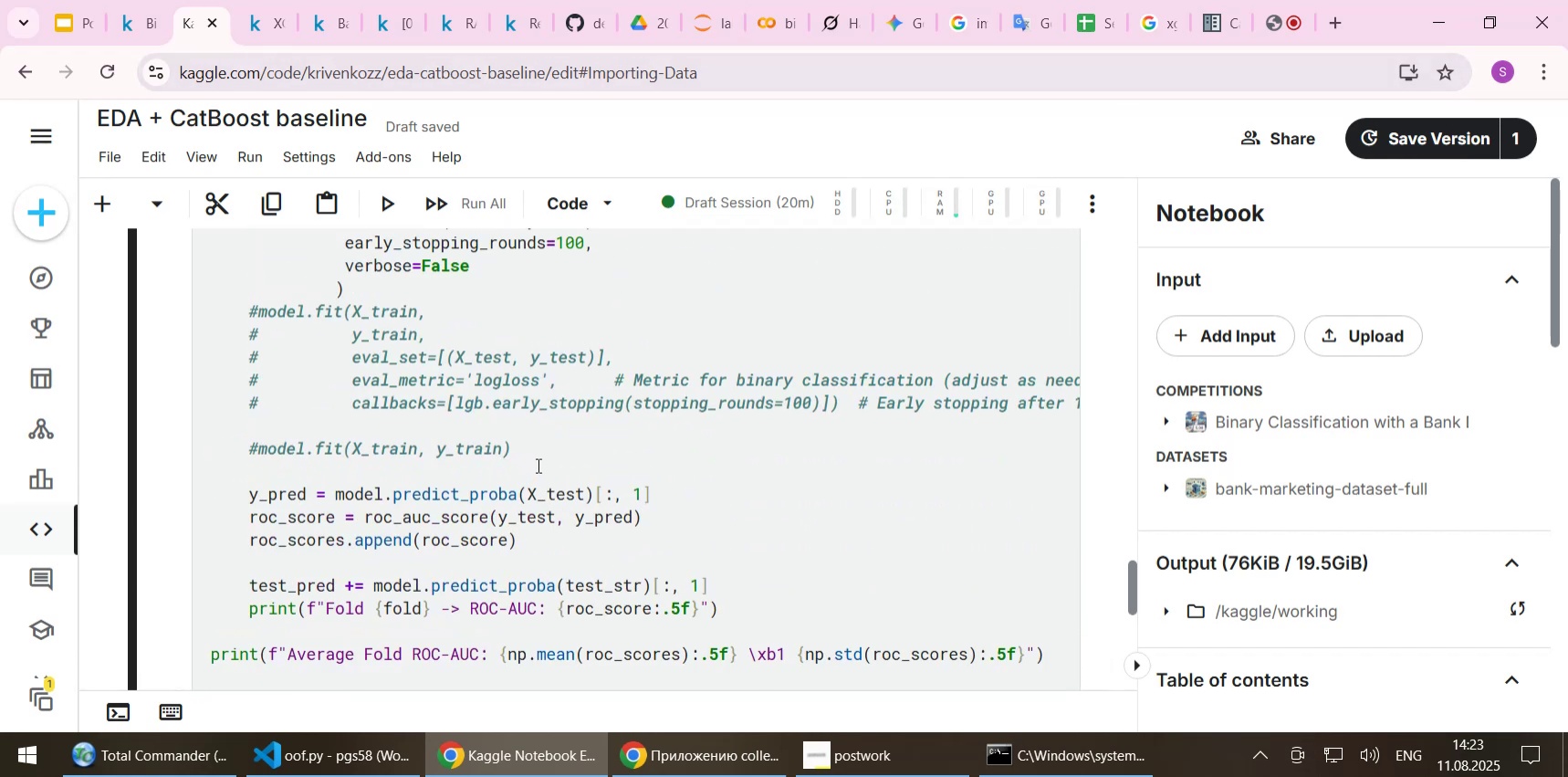 
wait(10.01)
 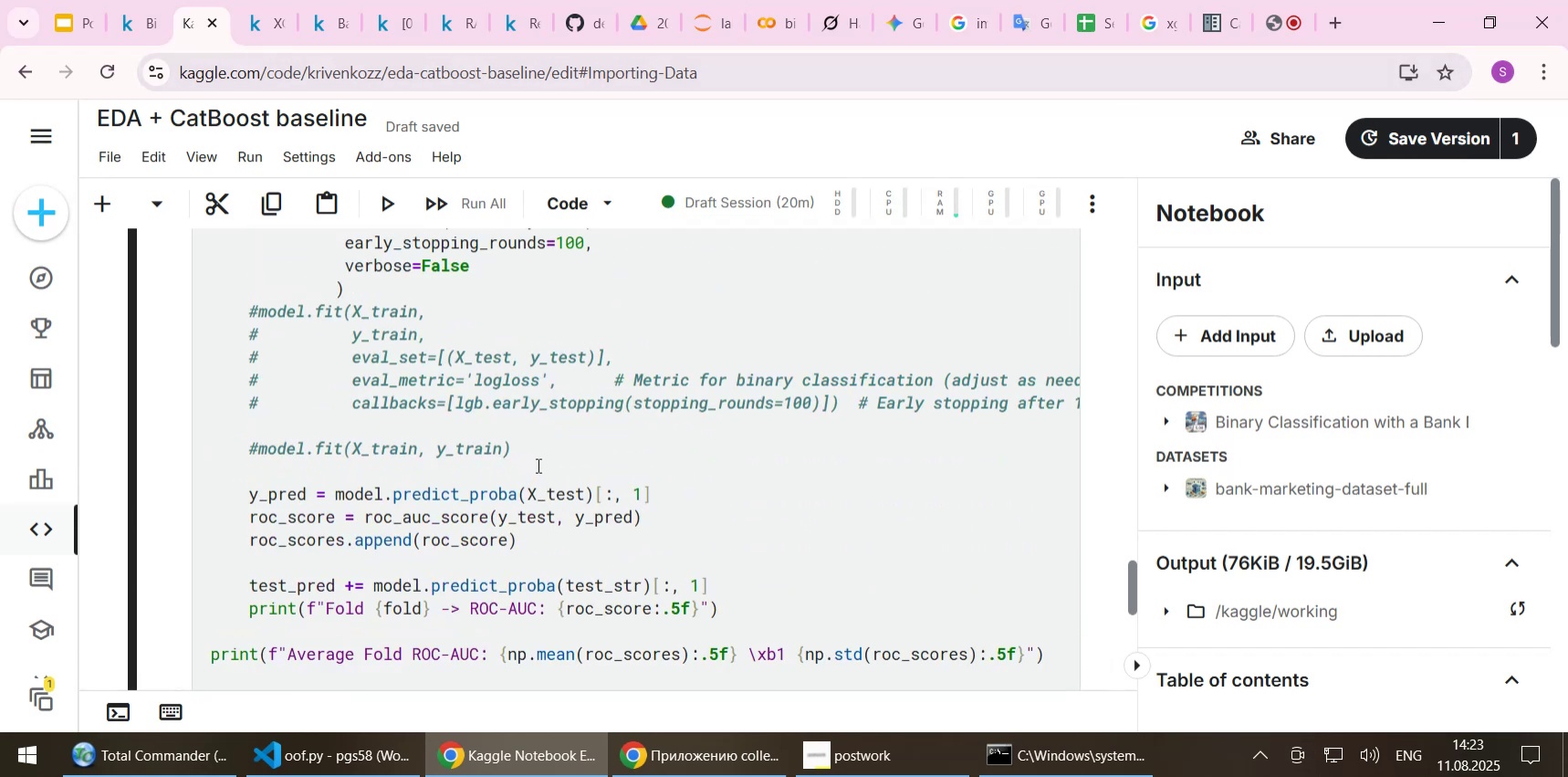 
scroll: coordinate [539, 460], scroll_direction: up, amount: 4.0
 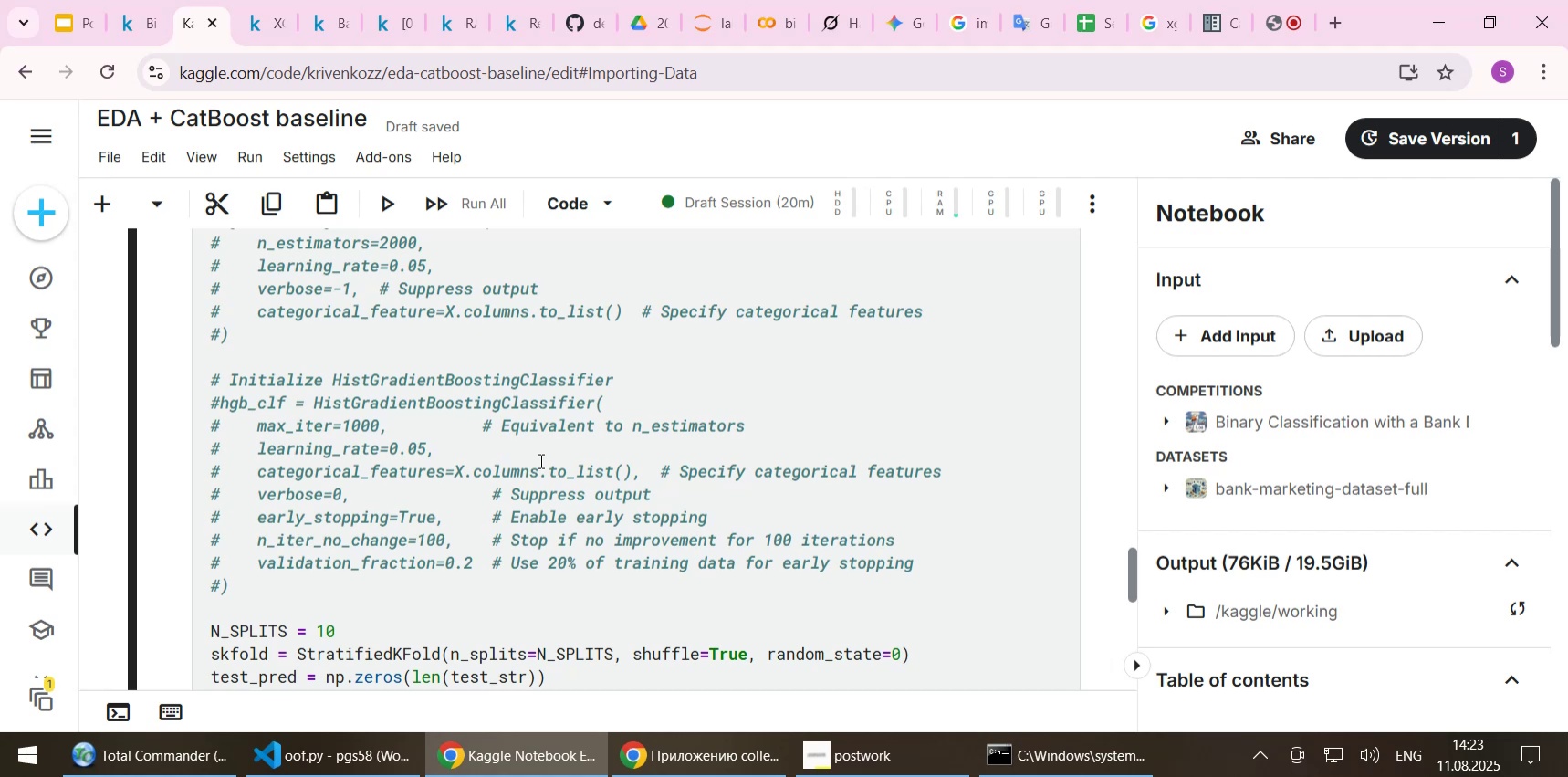 
wait(21.25)
 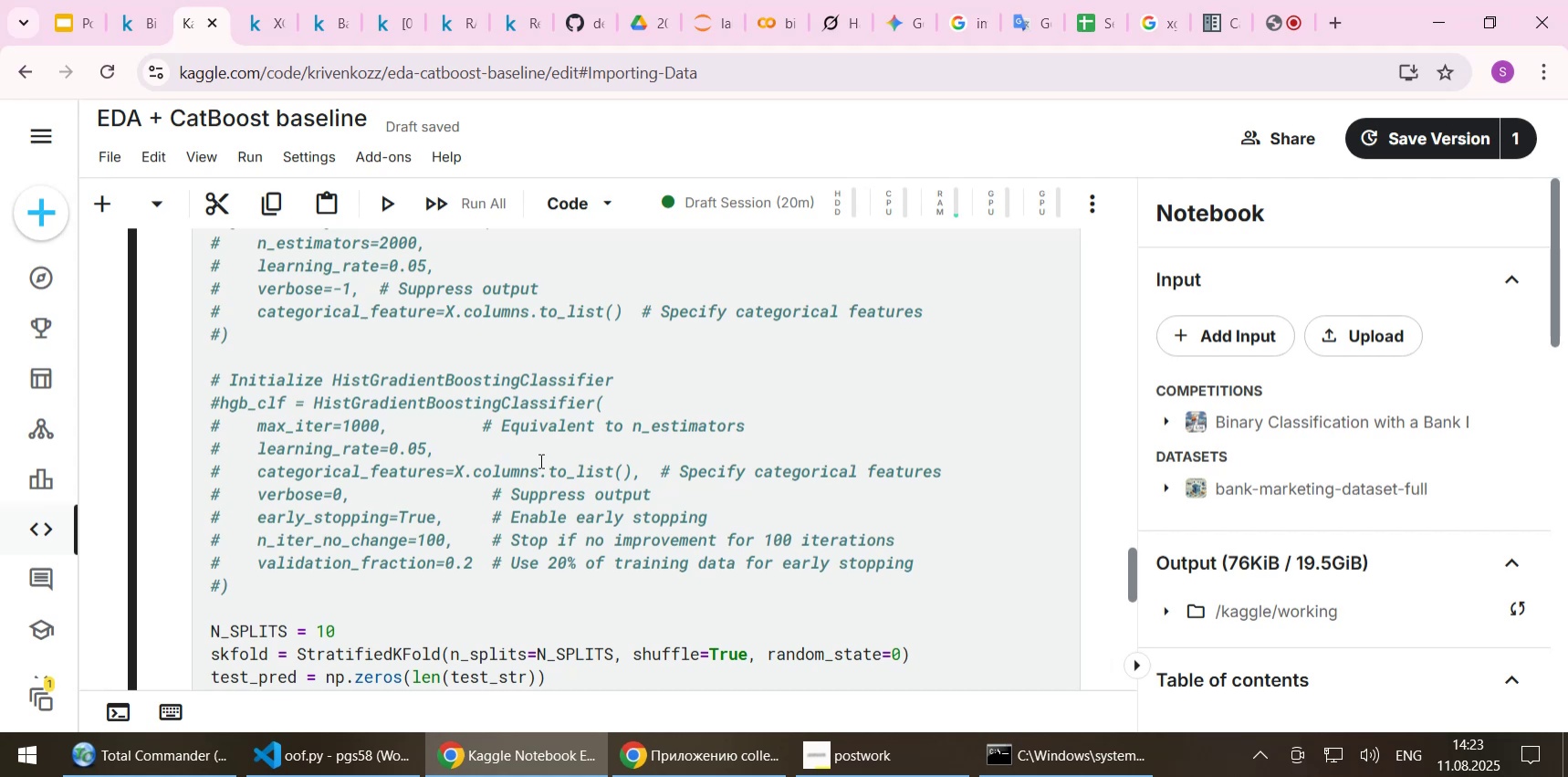 
left_click([258, 27])
 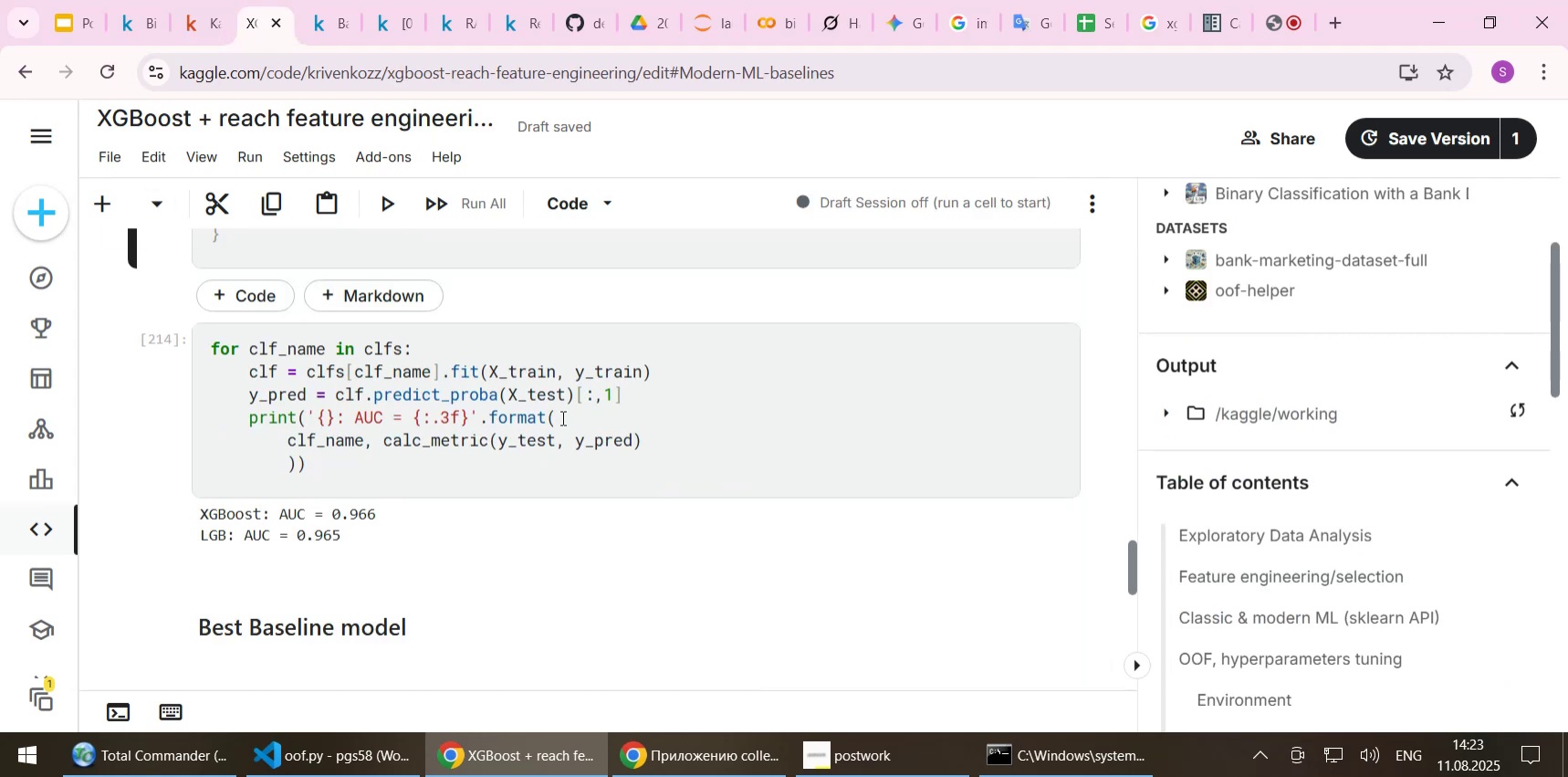 
scroll: coordinate [580, 425], scroll_direction: down, amount: 7.0
 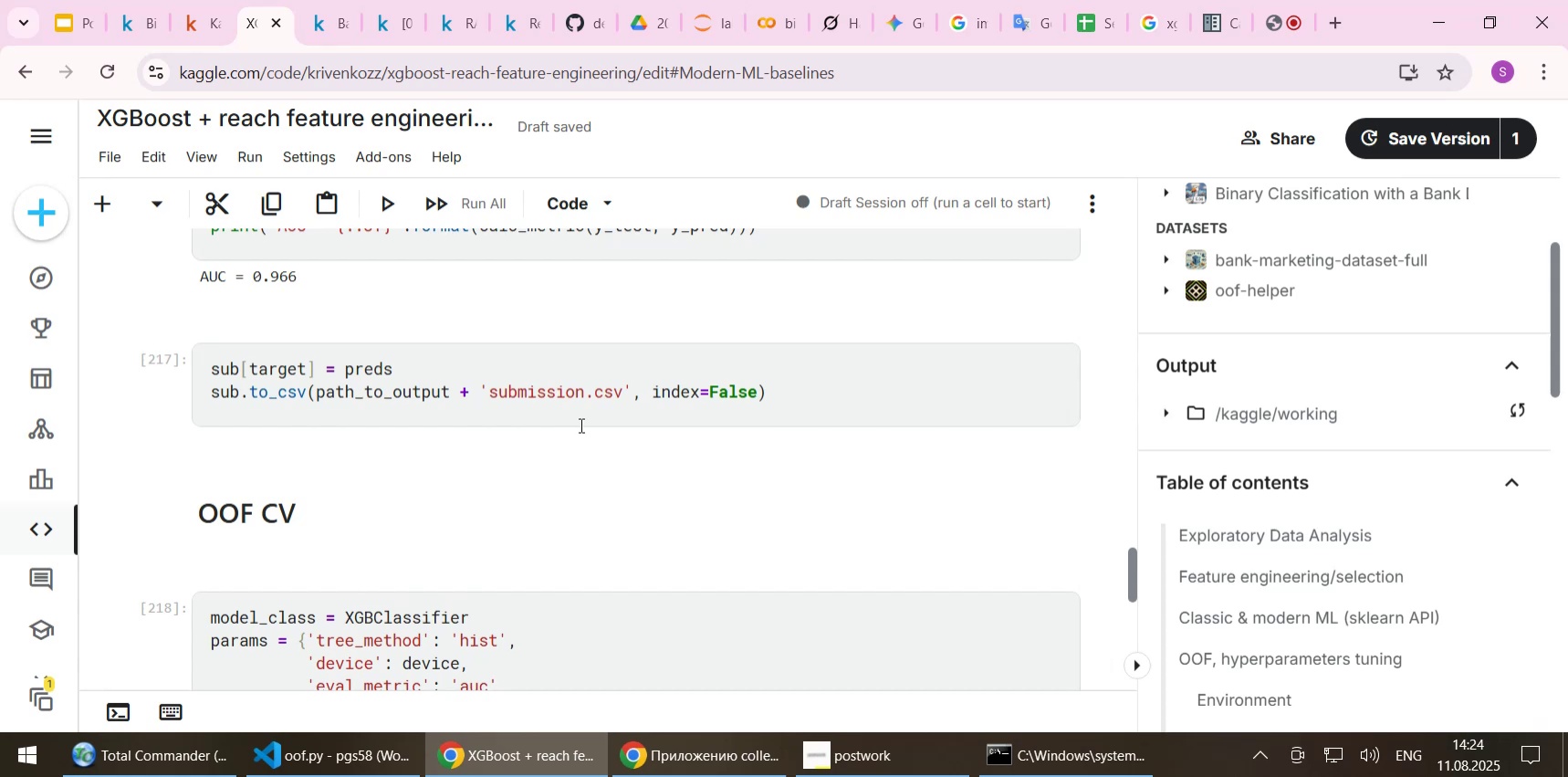 
wait(28.92)
 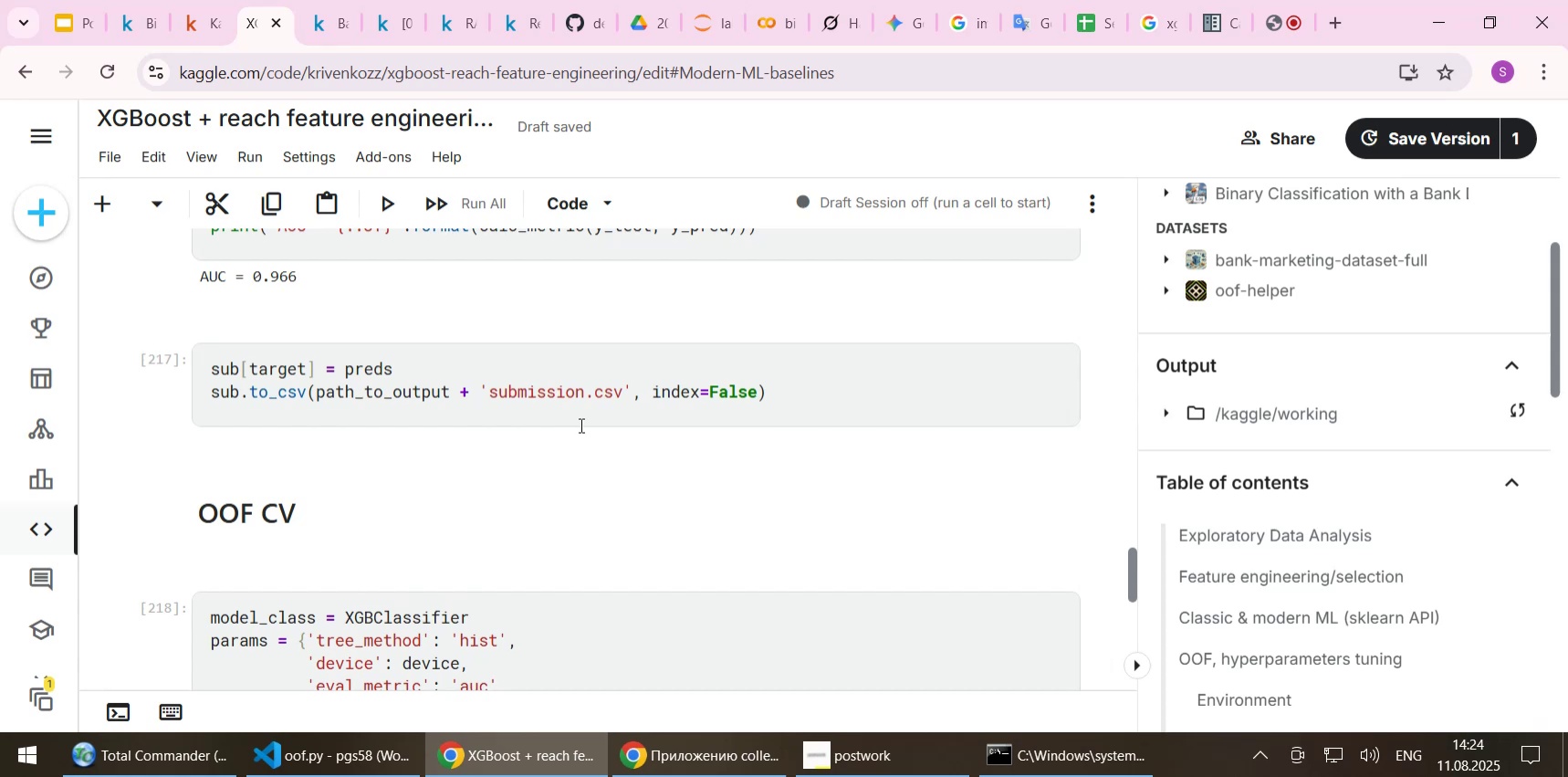 
left_click([214, 20])
 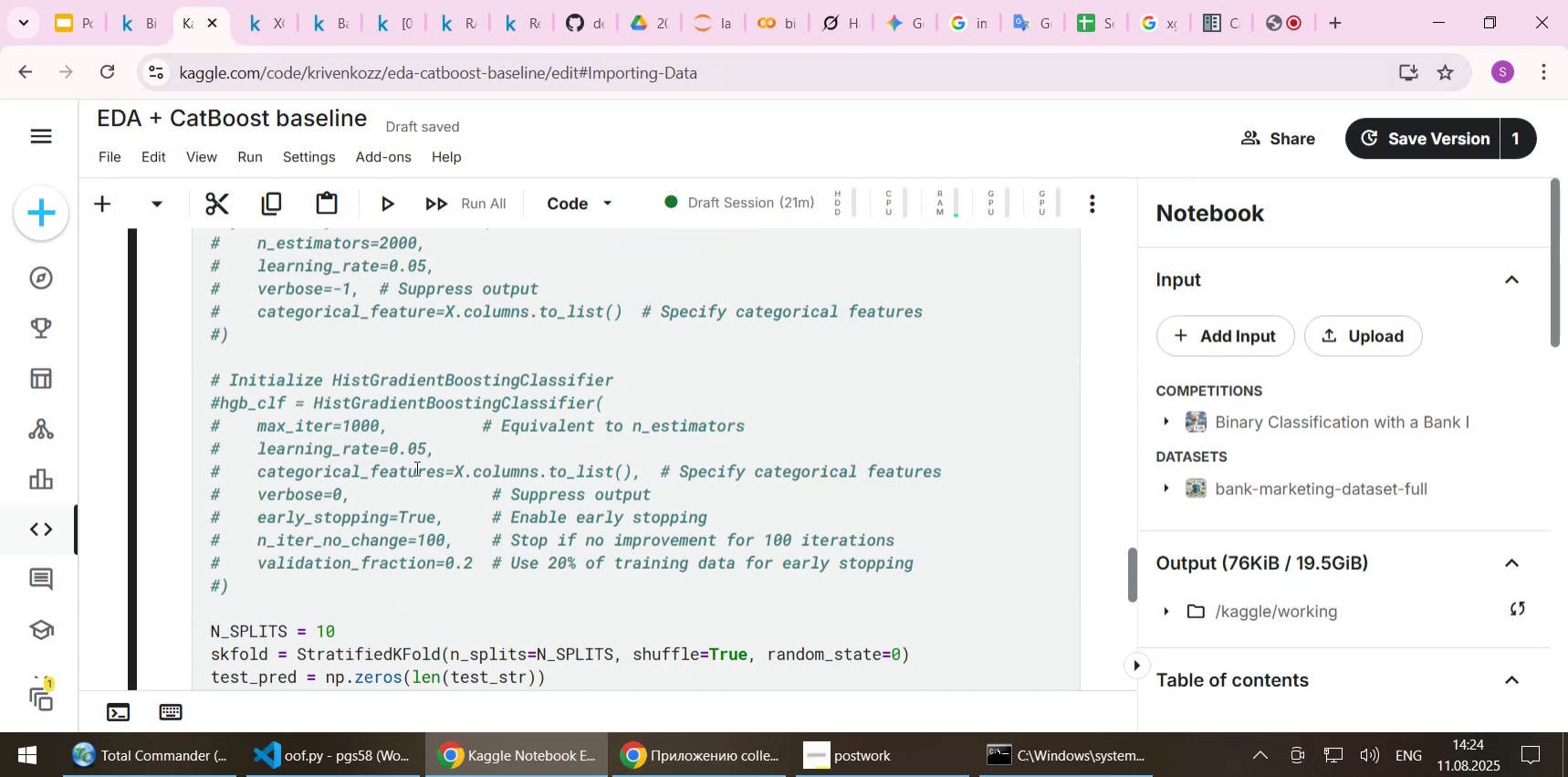 
scroll: coordinate [415, 467], scroll_direction: down, amount: 1.0
 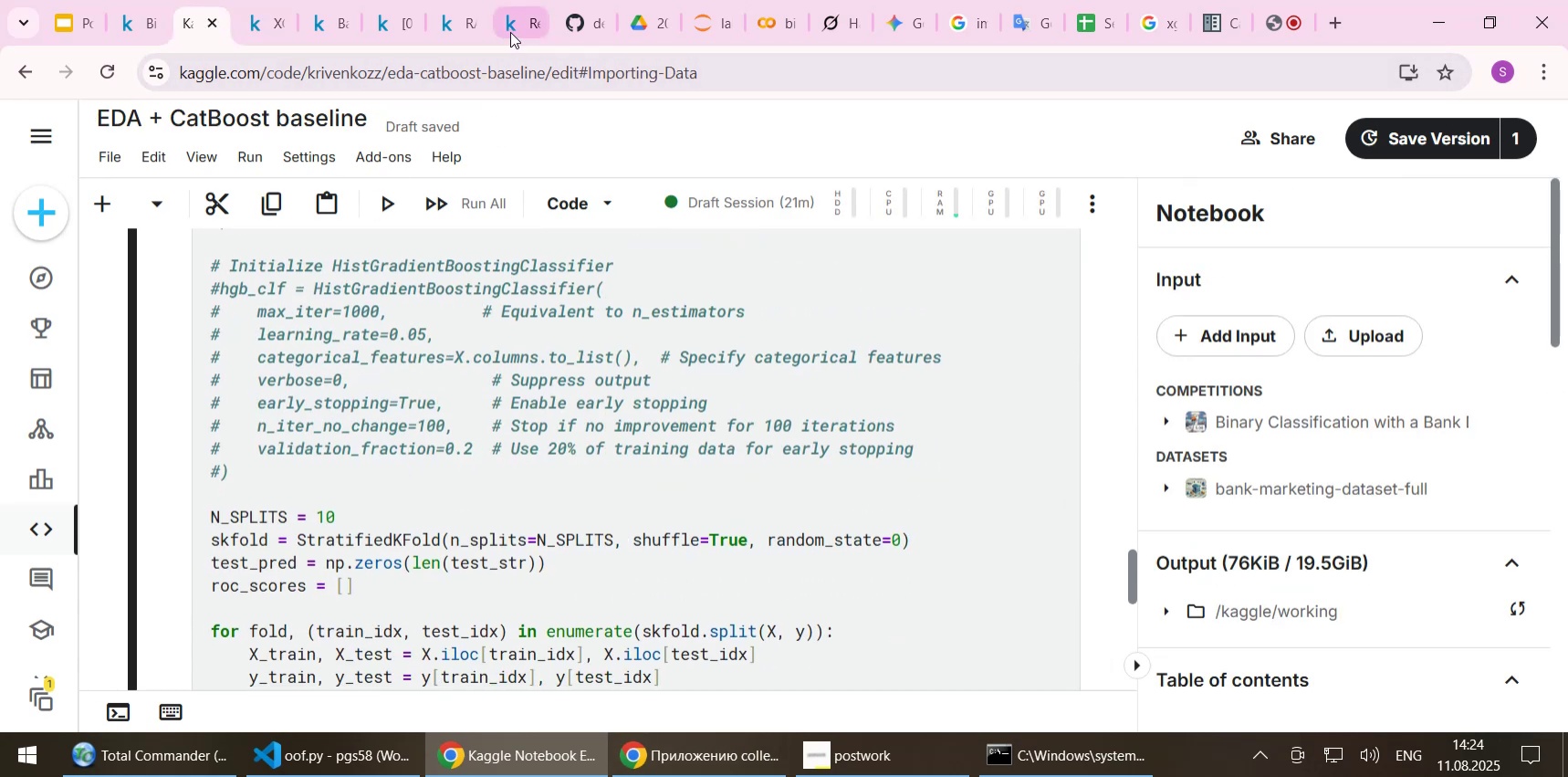 
left_click([403, 25])
 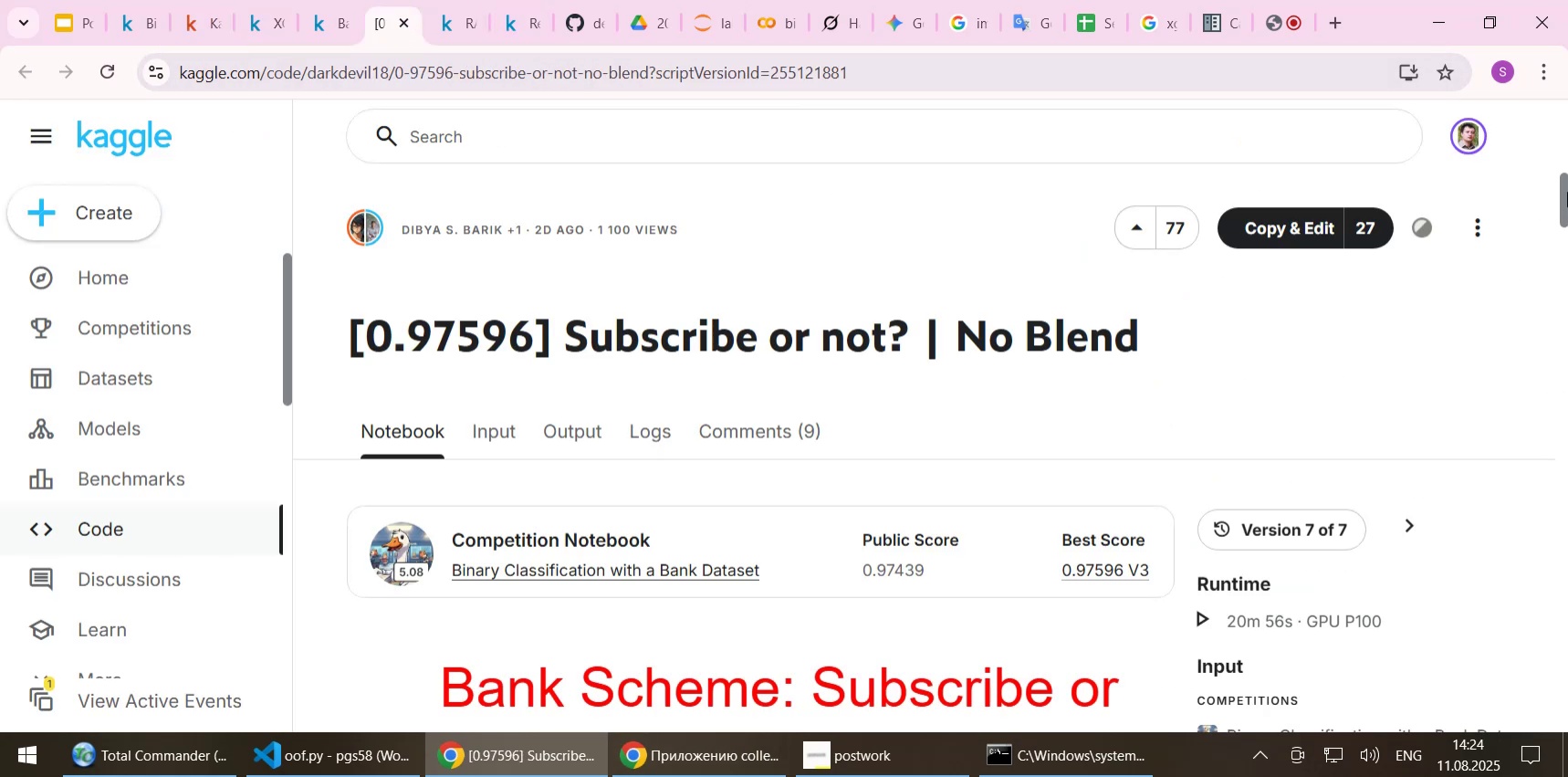 
left_click_drag(start_coordinate=[1563, 188], to_coordinate=[1562, 593])
 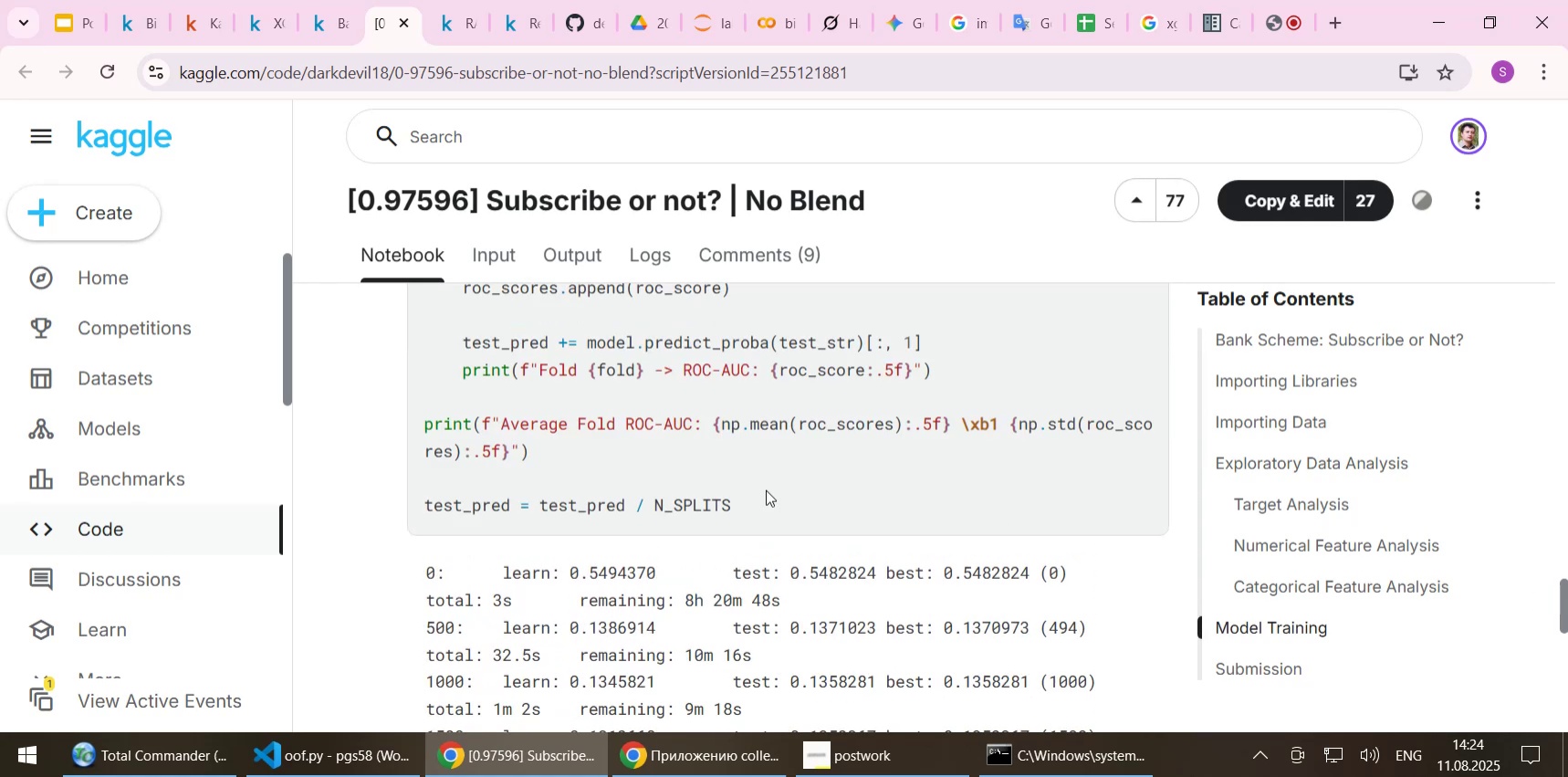 
scroll: coordinate [766, 489], scroll_direction: up, amount: 4.0
 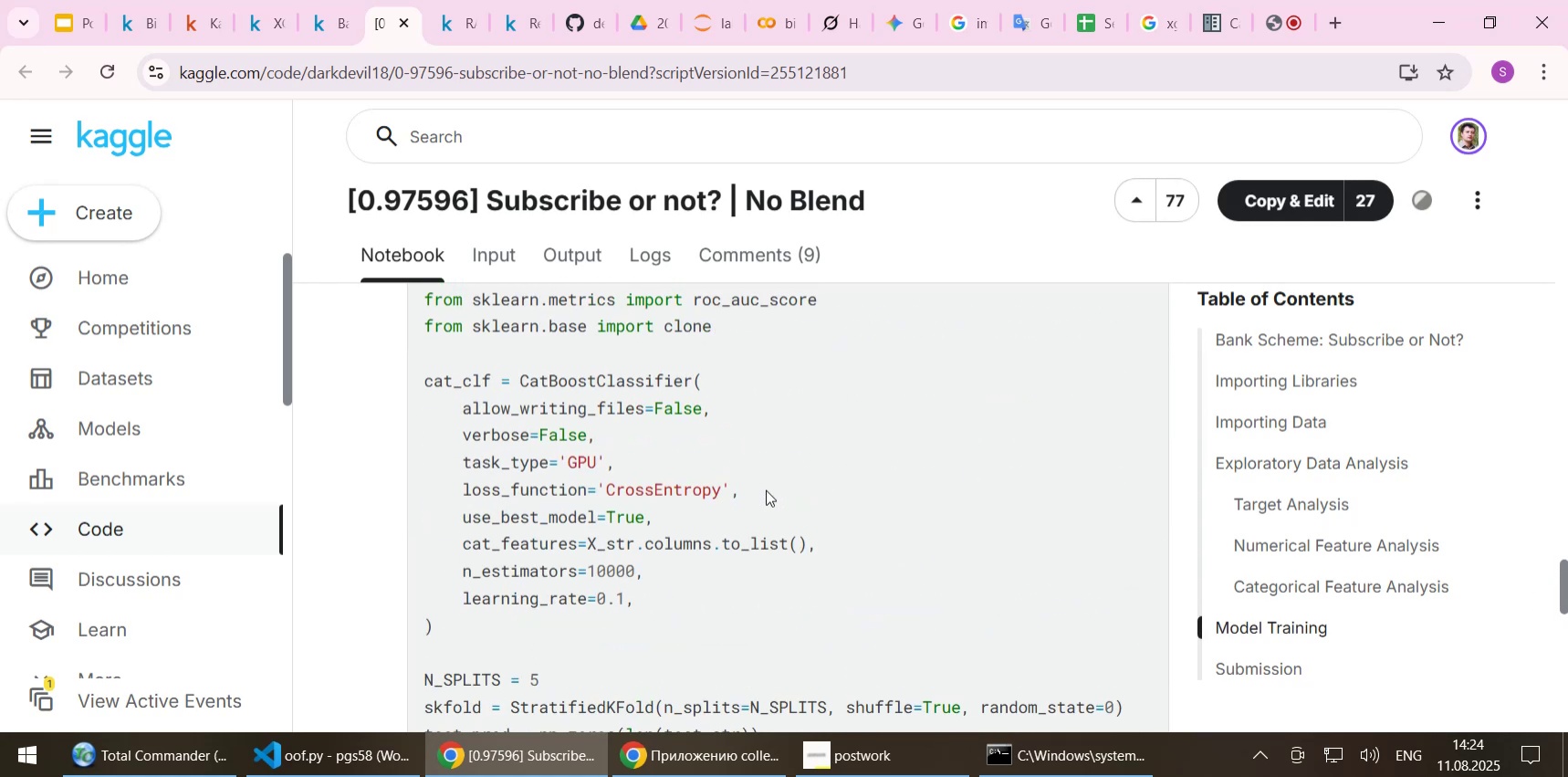 
scroll: coordinate [766, 489], scroll_direction: down, amount: 1.0
 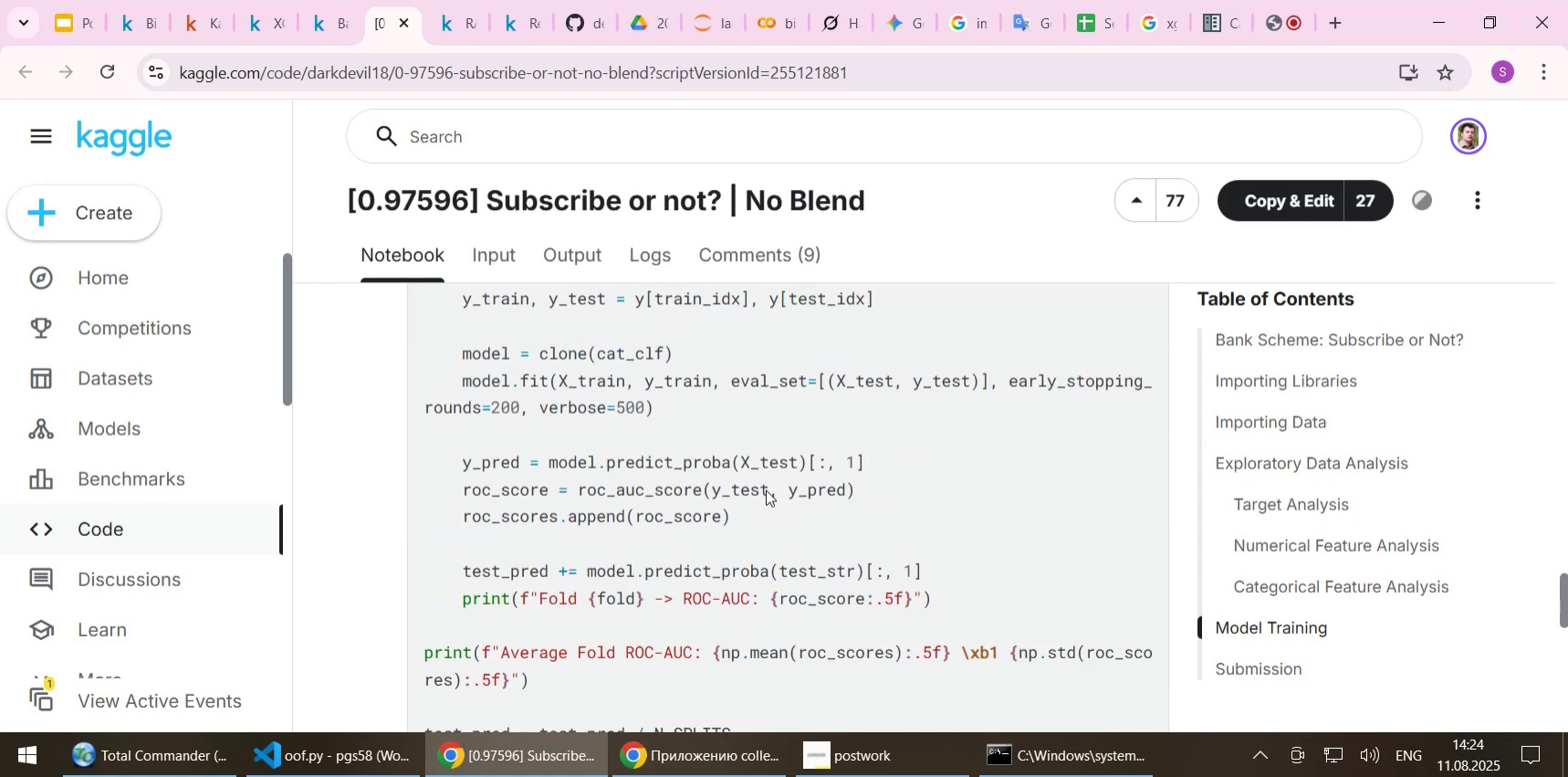 
scroll: coordinate [766, 489], scroll_direction: up, amount: 2.0
 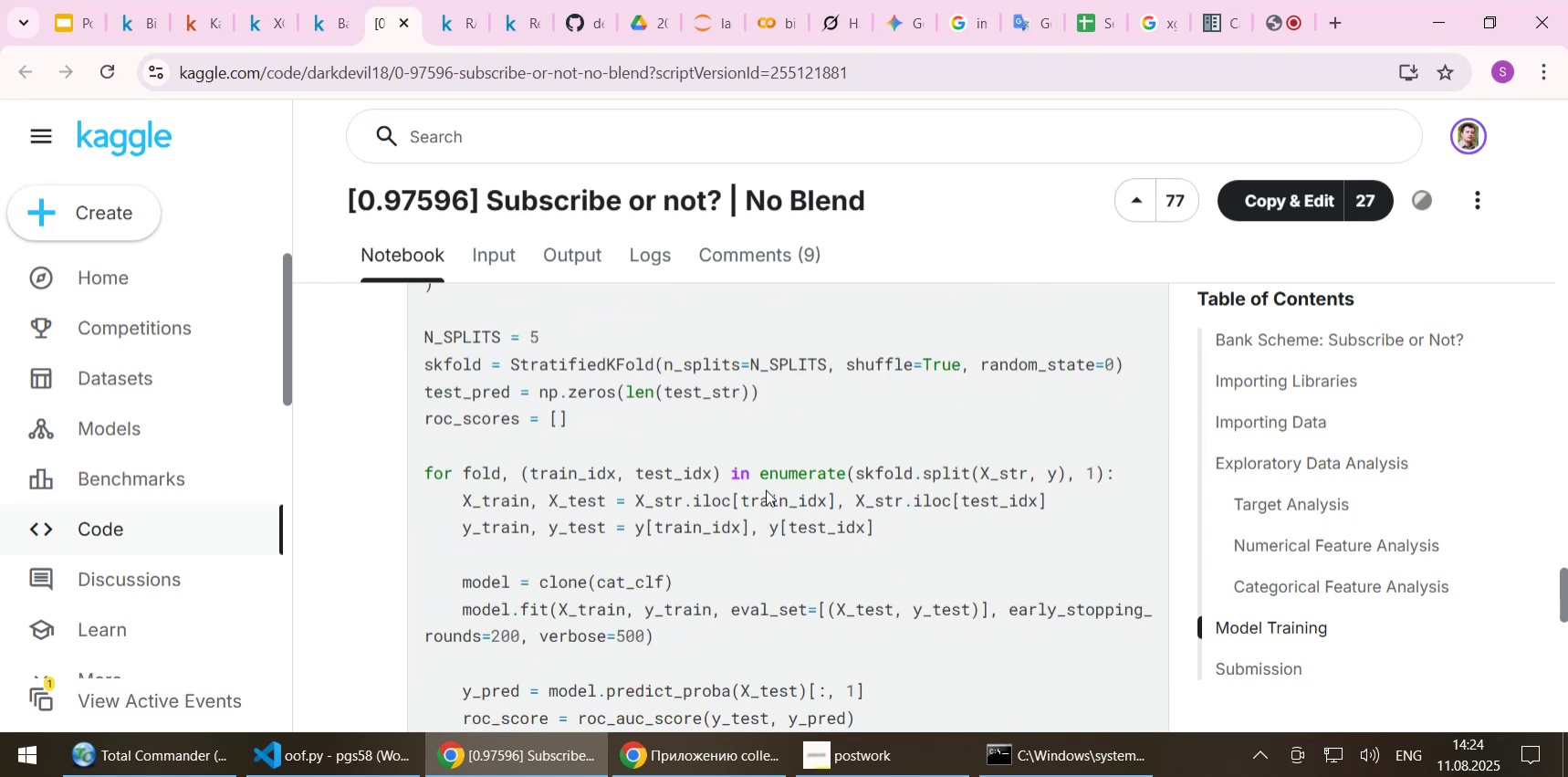 
scroll: coordinate [766, 489], scroll_direction: down, amount: 2.0
 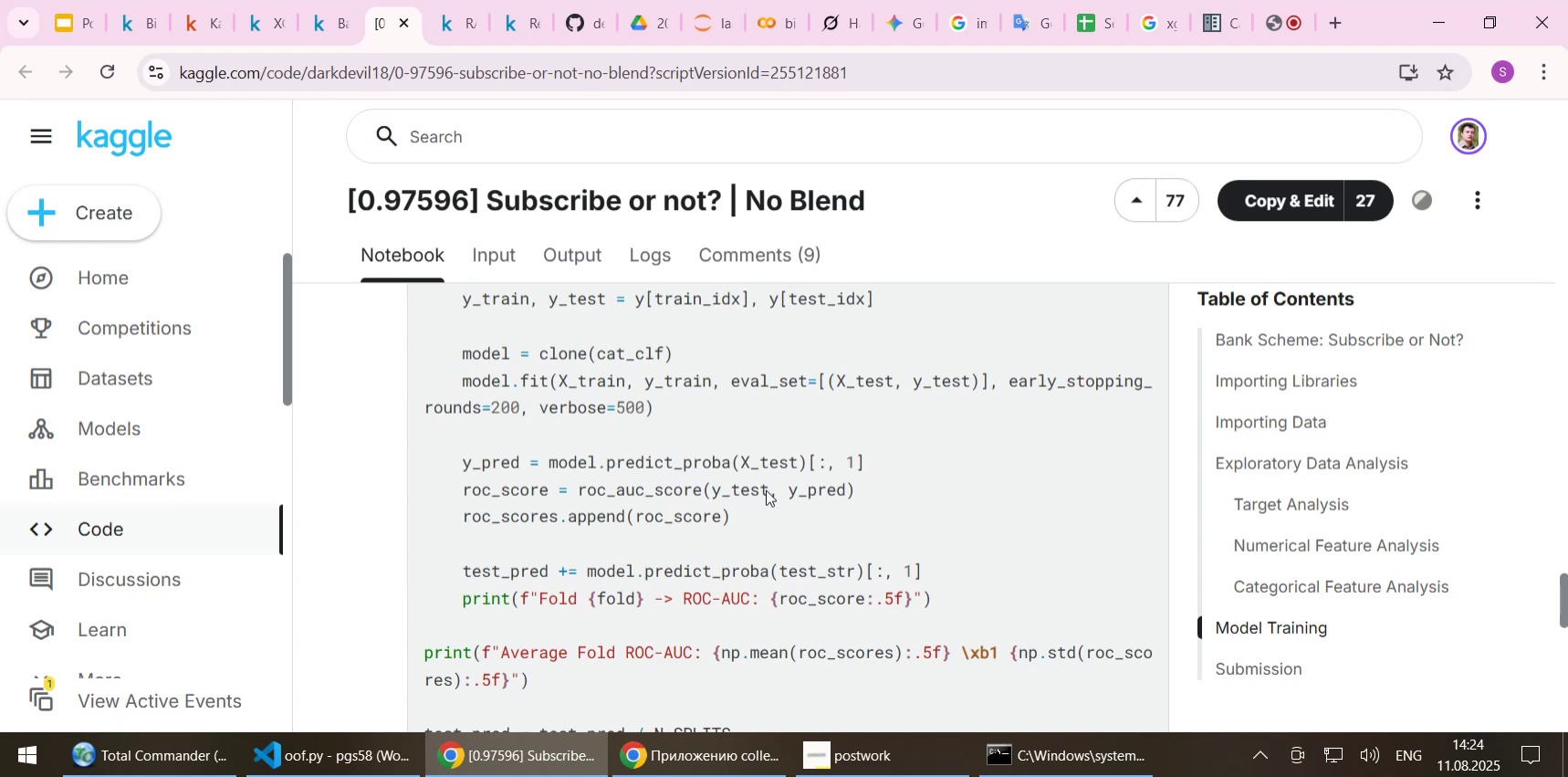 
wait(5.73)
 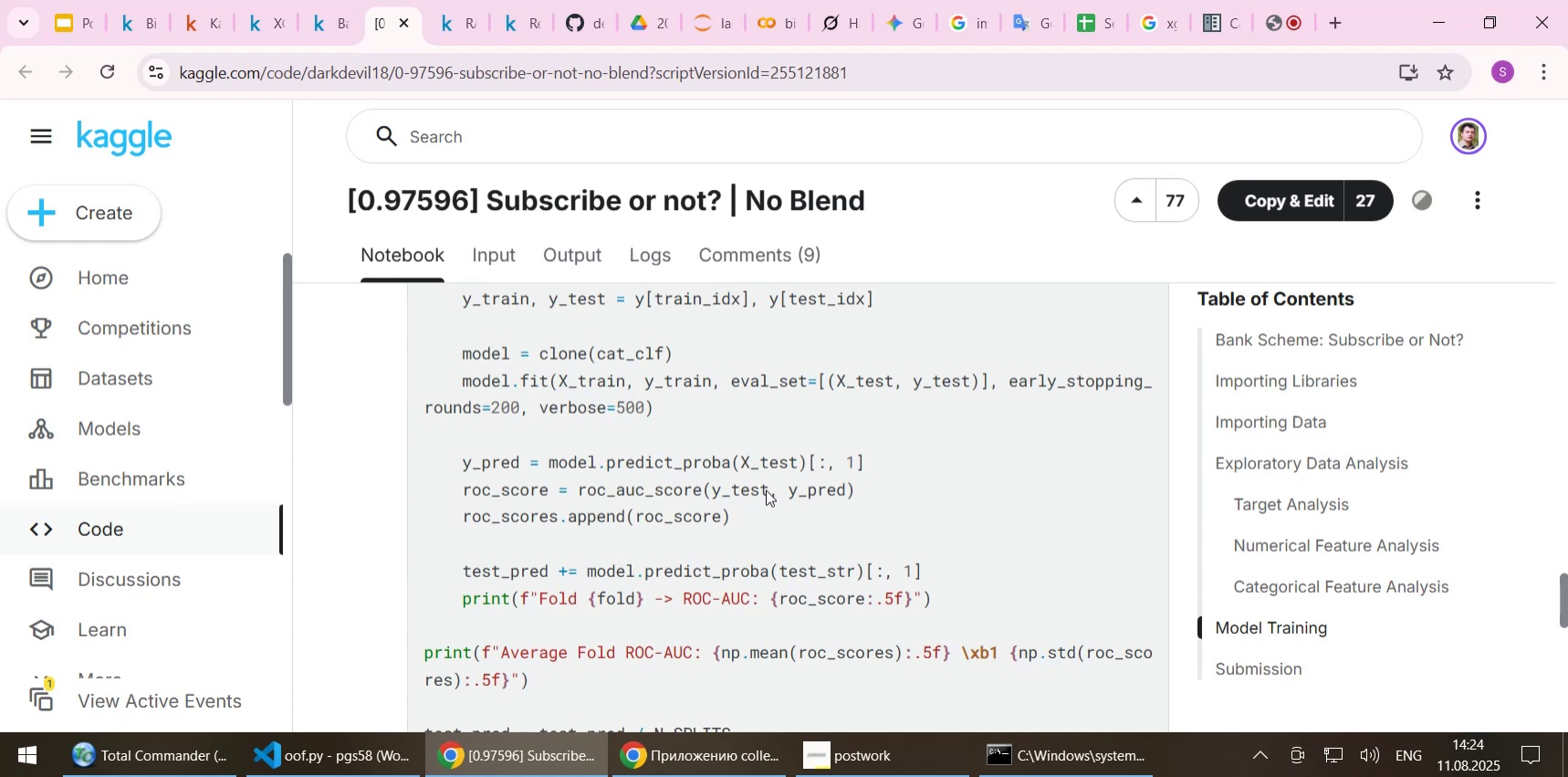 
left_click([199, 23])
 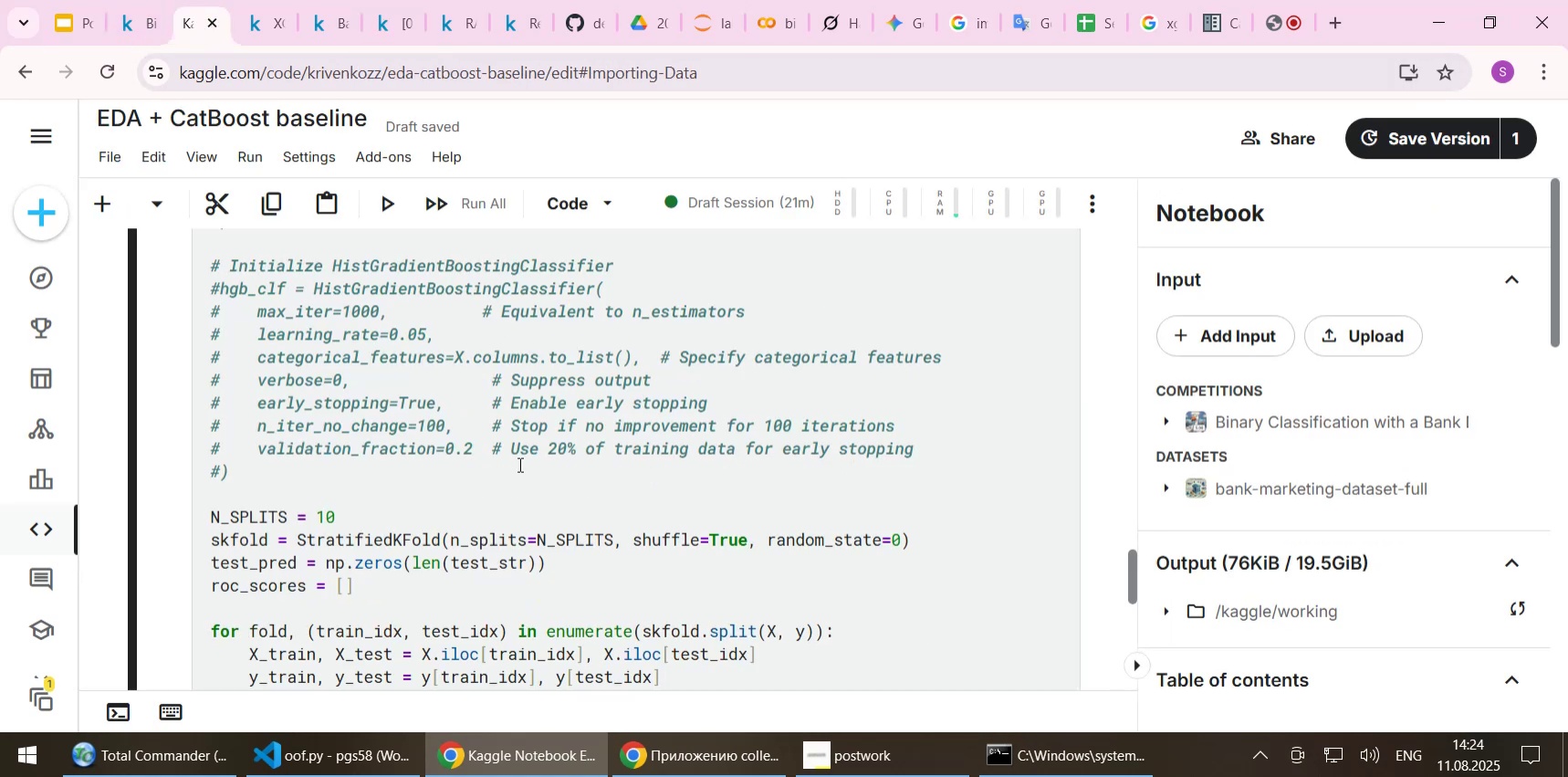 
scroll: coordinate [518, 465], scroll_direction: down, amount: 4.0
 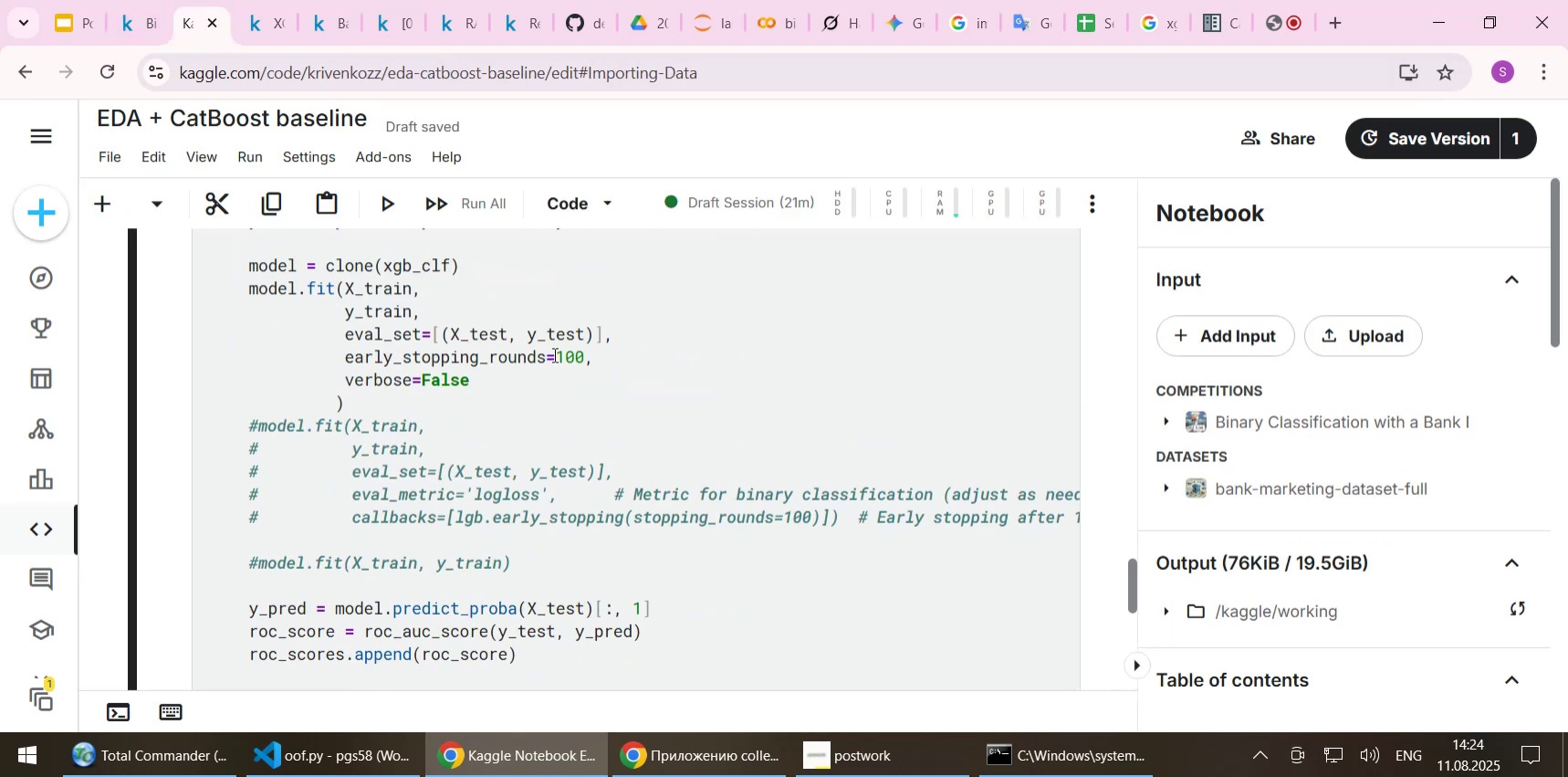 
left_click([553, 353])
 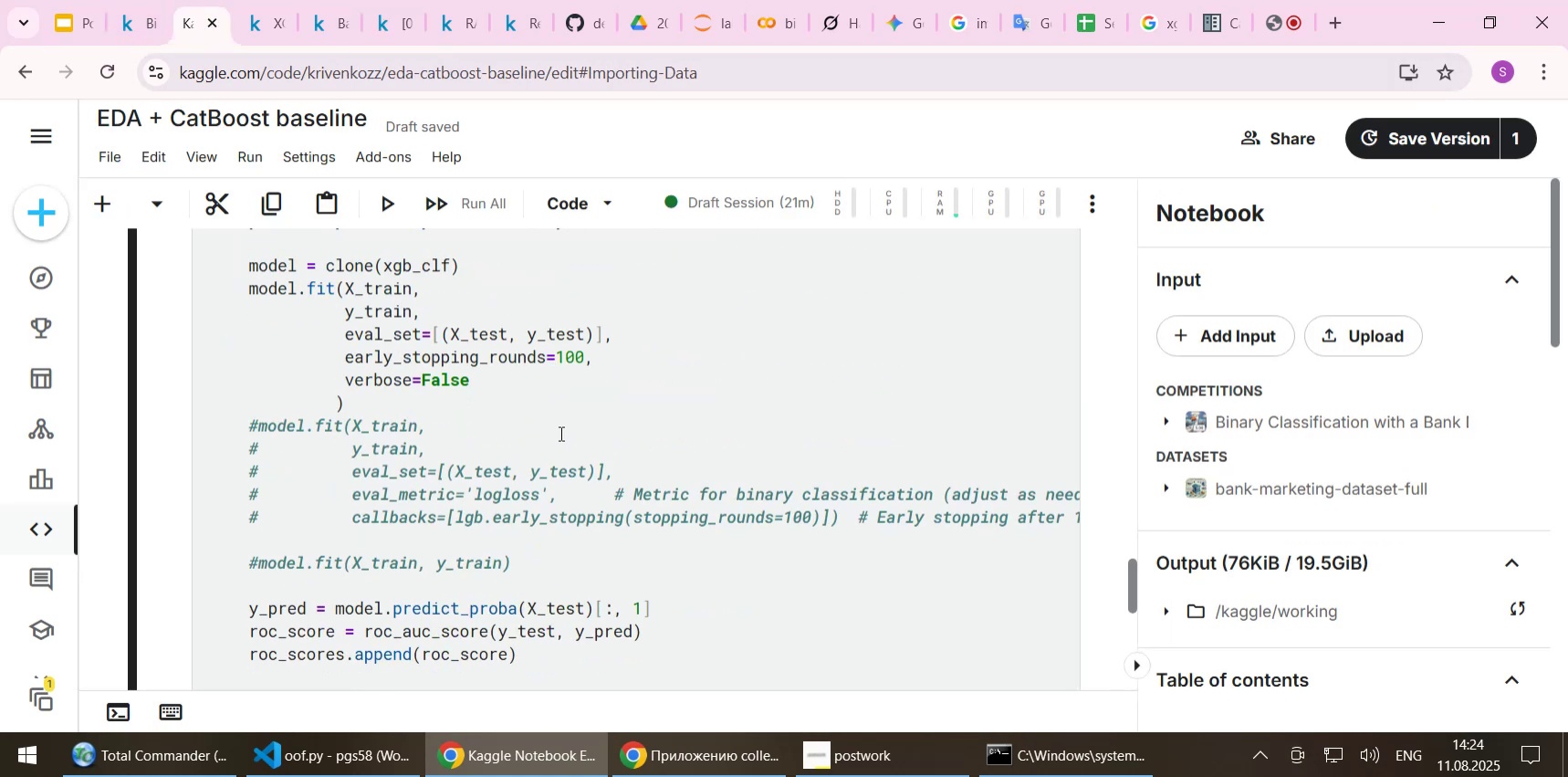 
key(Delete)
 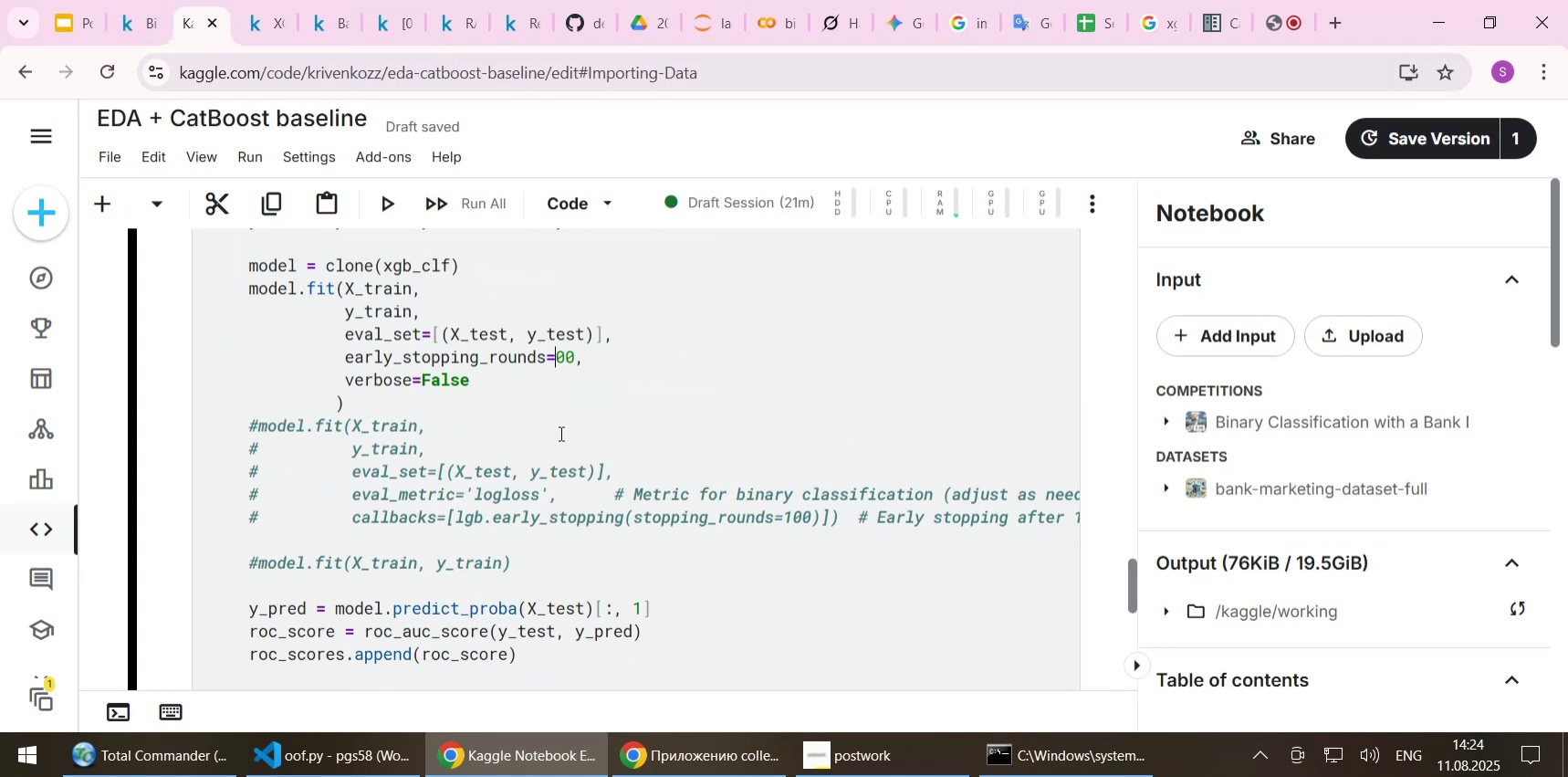 
key(2)
 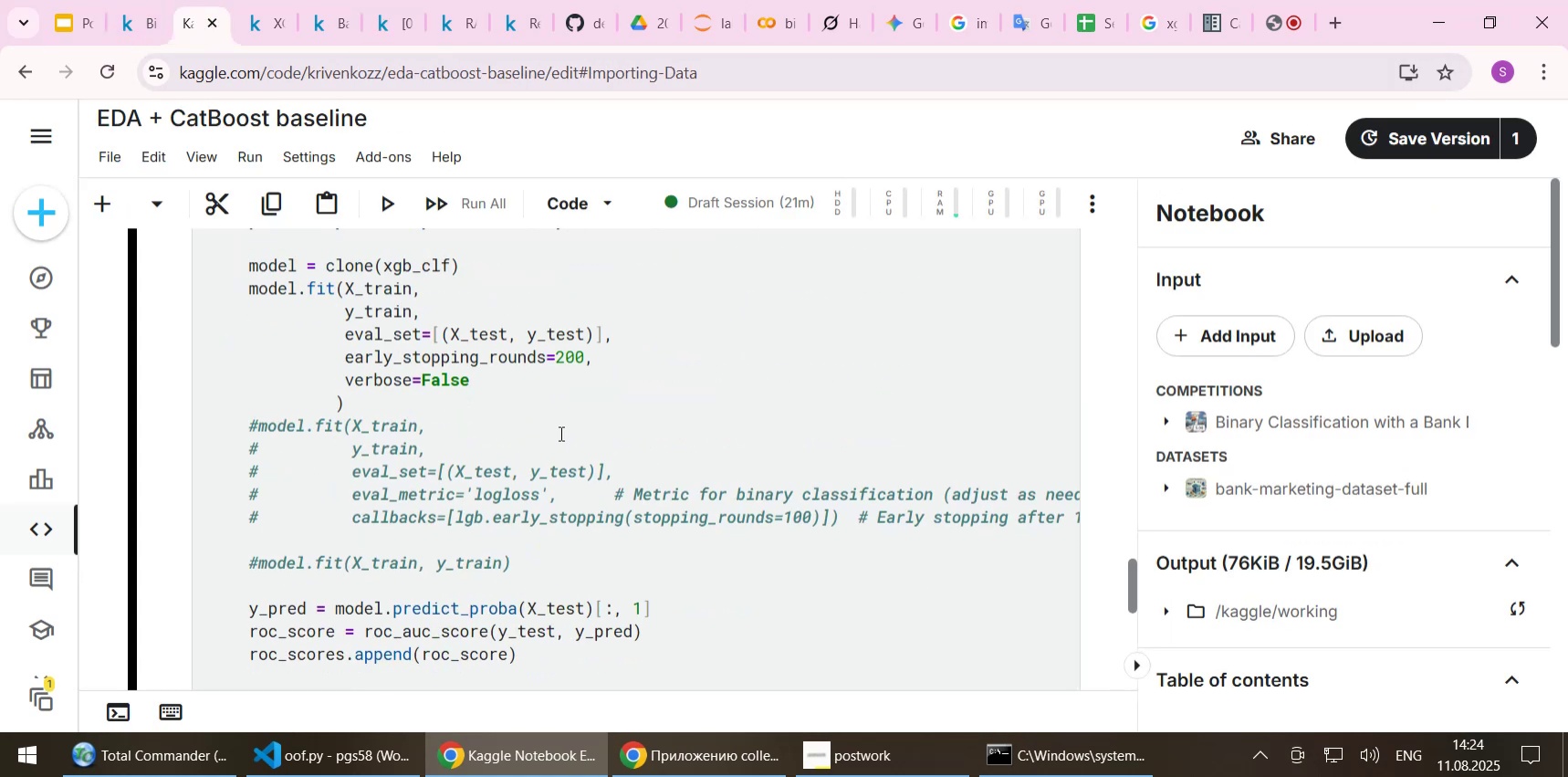 
scroll: coordinate [587, 450], scroll_direction: up, amount: 1.0
 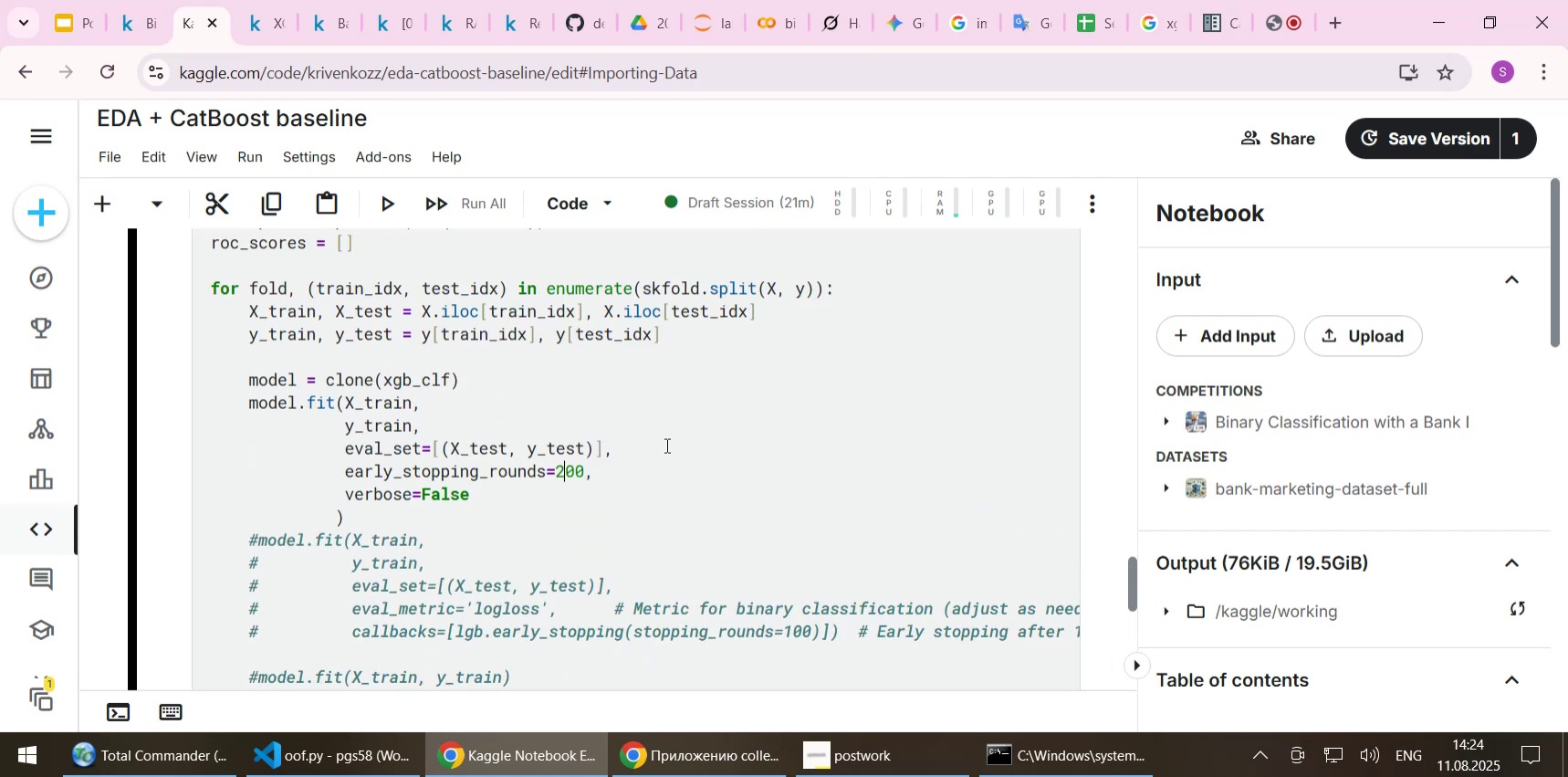 
left_click([665, 445])
 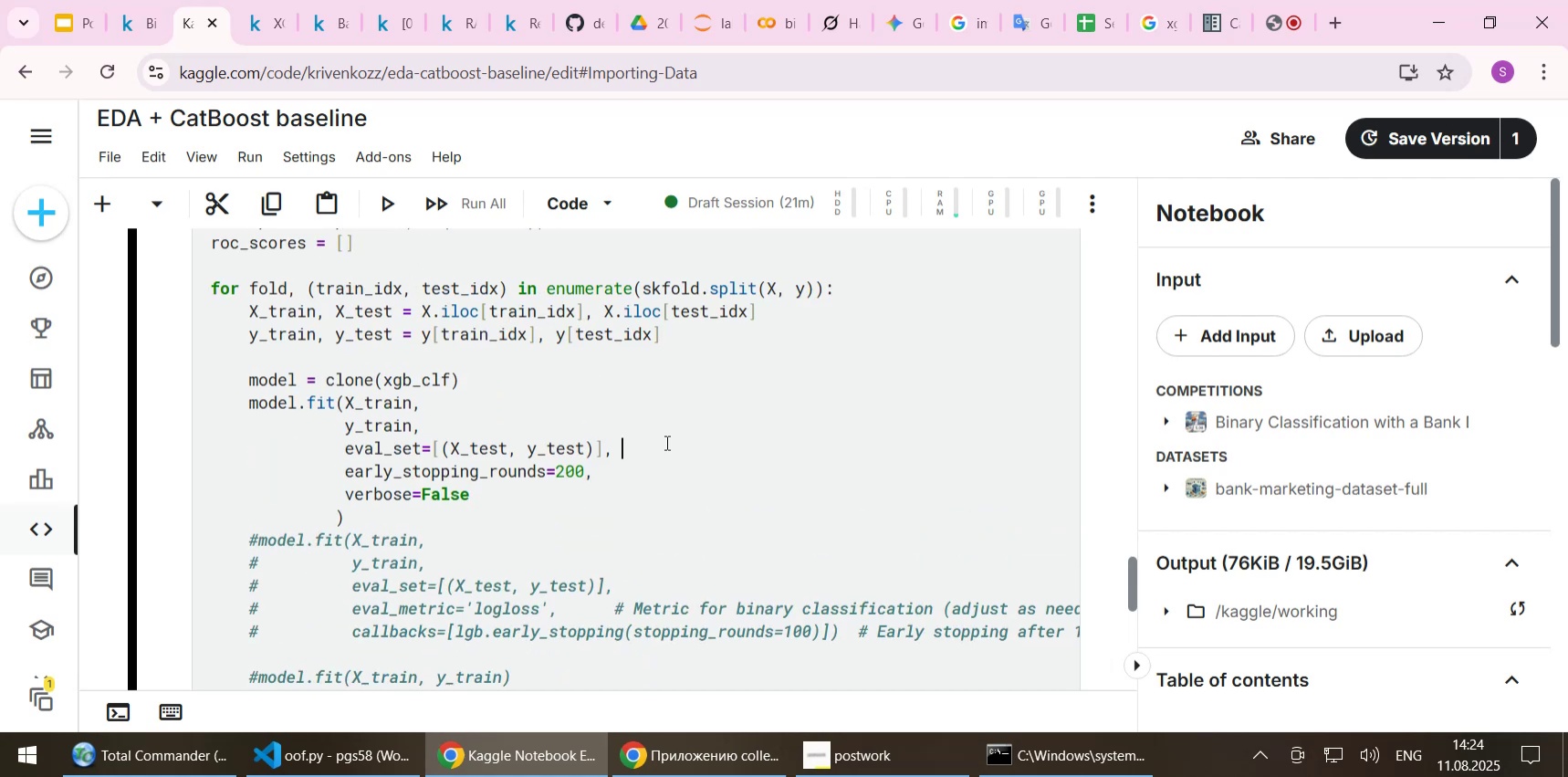 
key(Shift+Enter)
 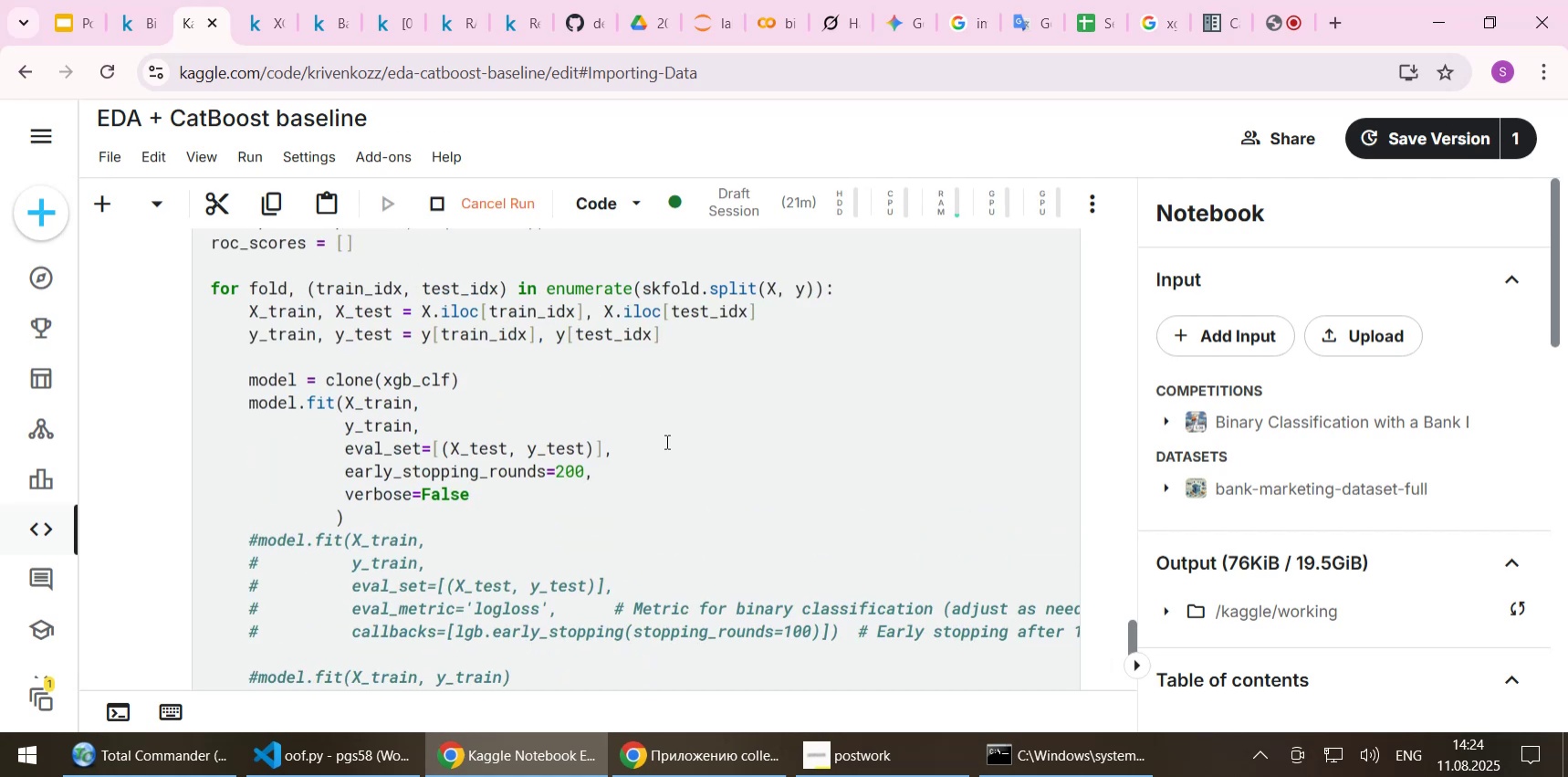 
scroll: coordinate [670, 440], scroll_direction: down, amount: 5.0
 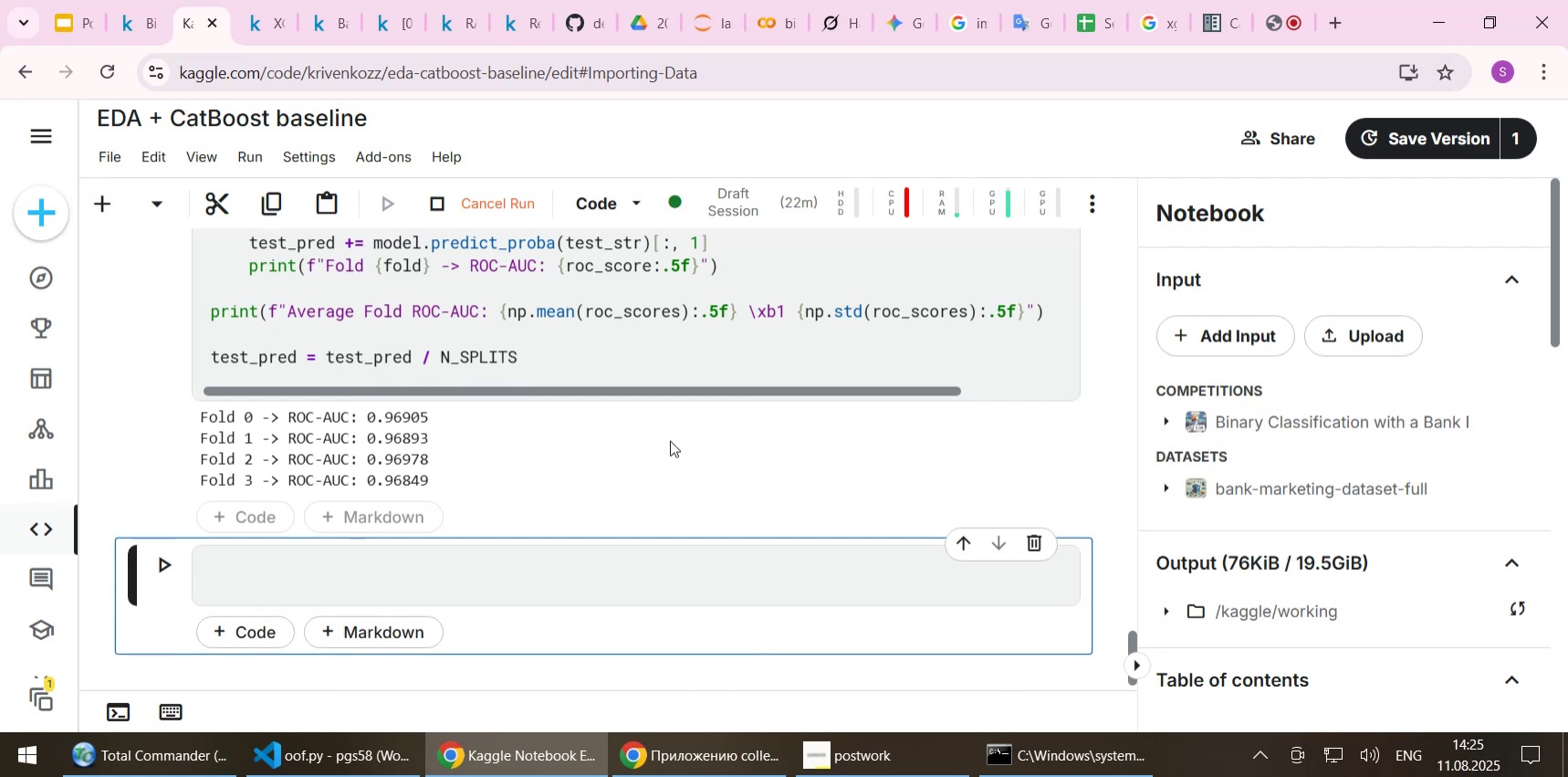 
wait(25.49)
 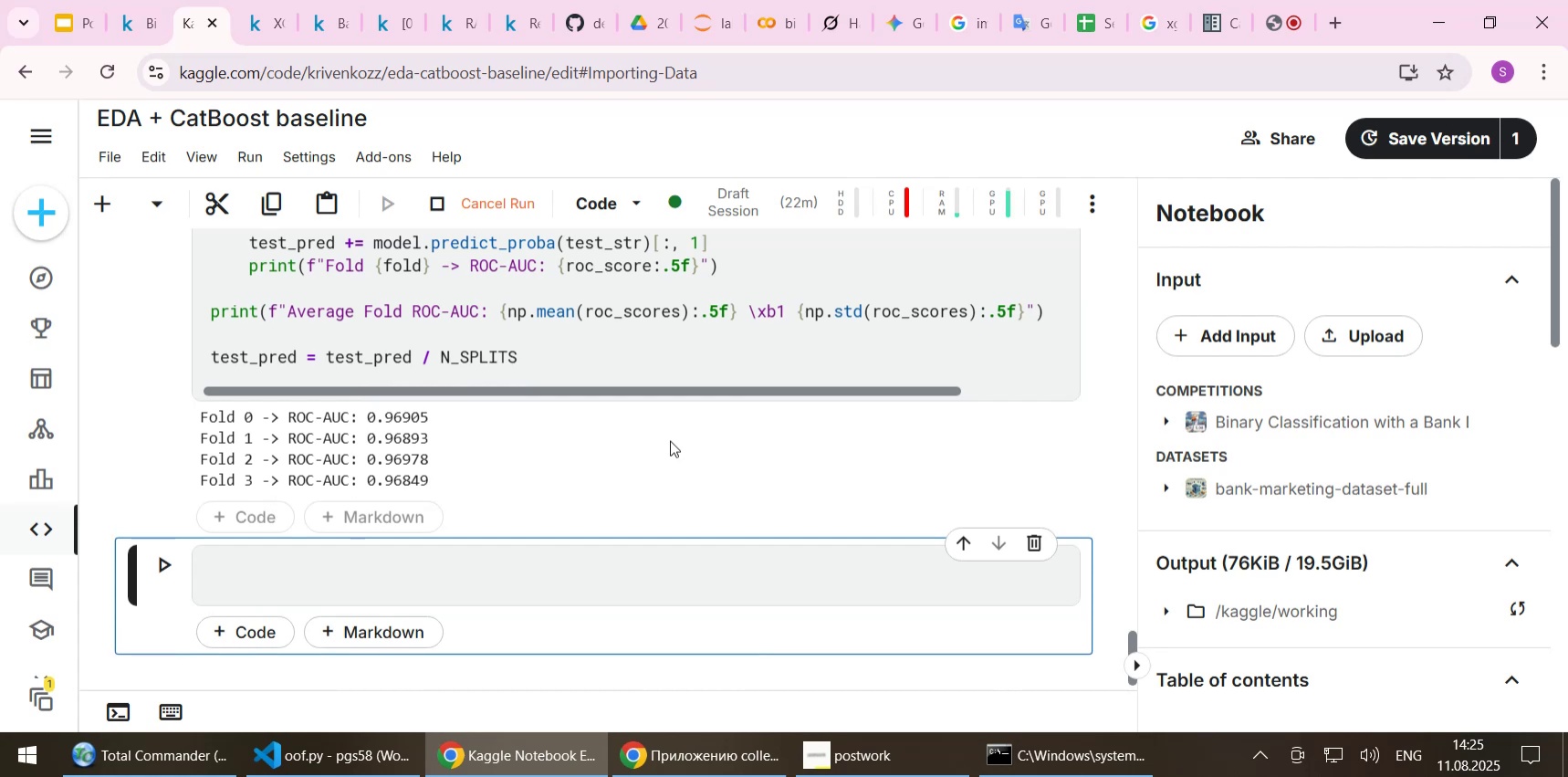 
left_click([139, 21])
 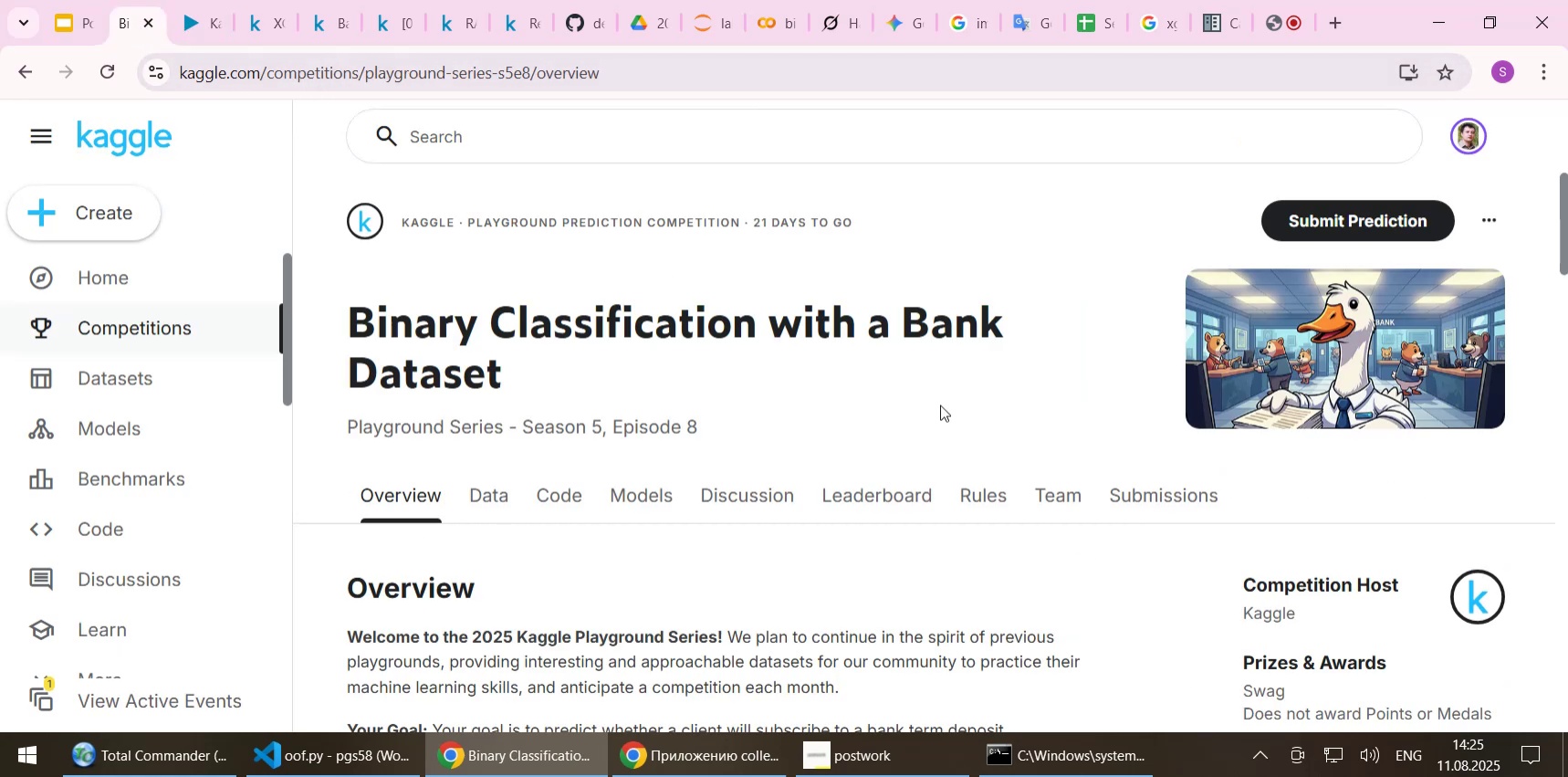 
left_click([883, 504])
 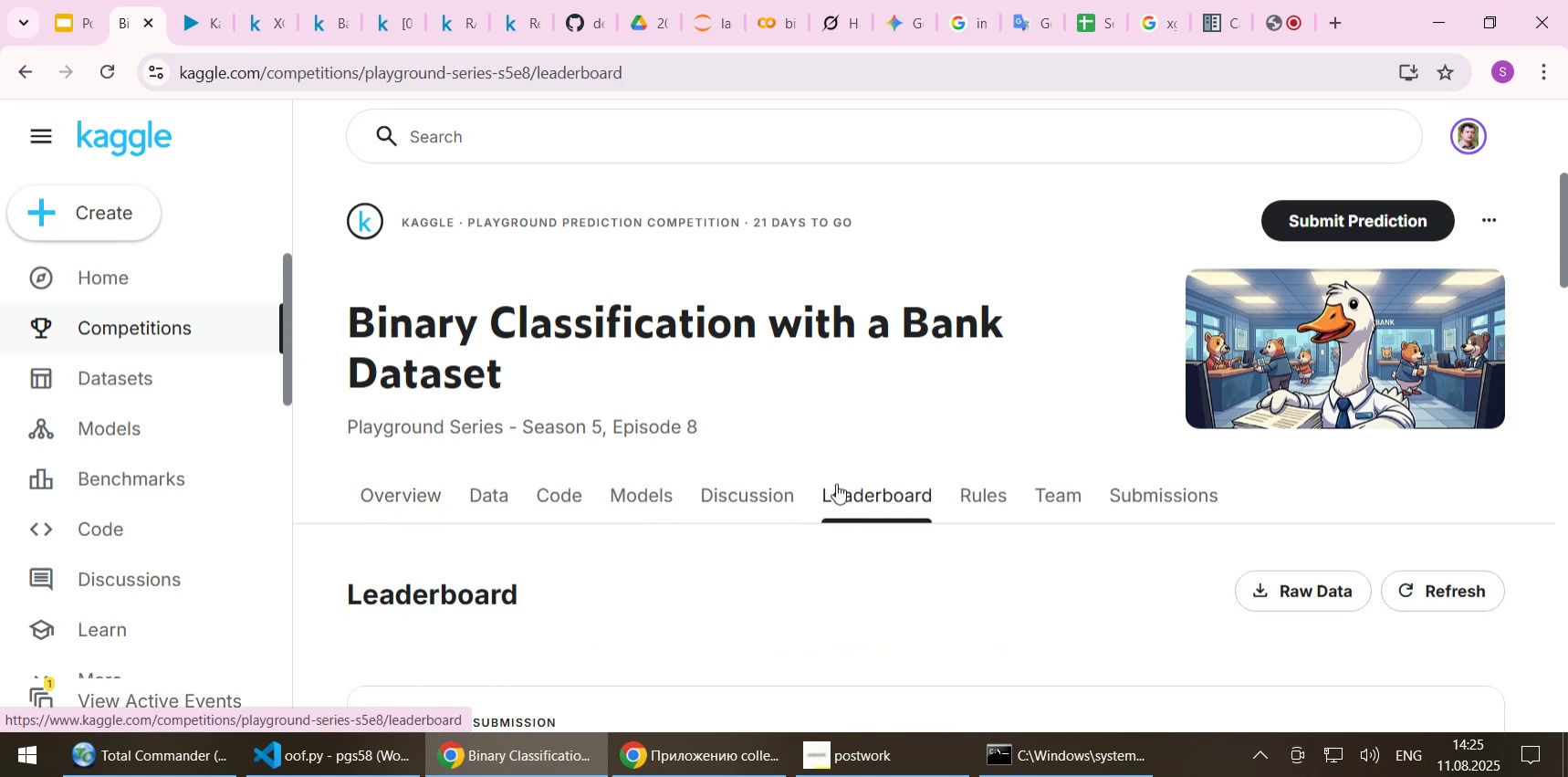 
scroll: coordinate [807, 363], scroll_direction: down, amount: 7.0
 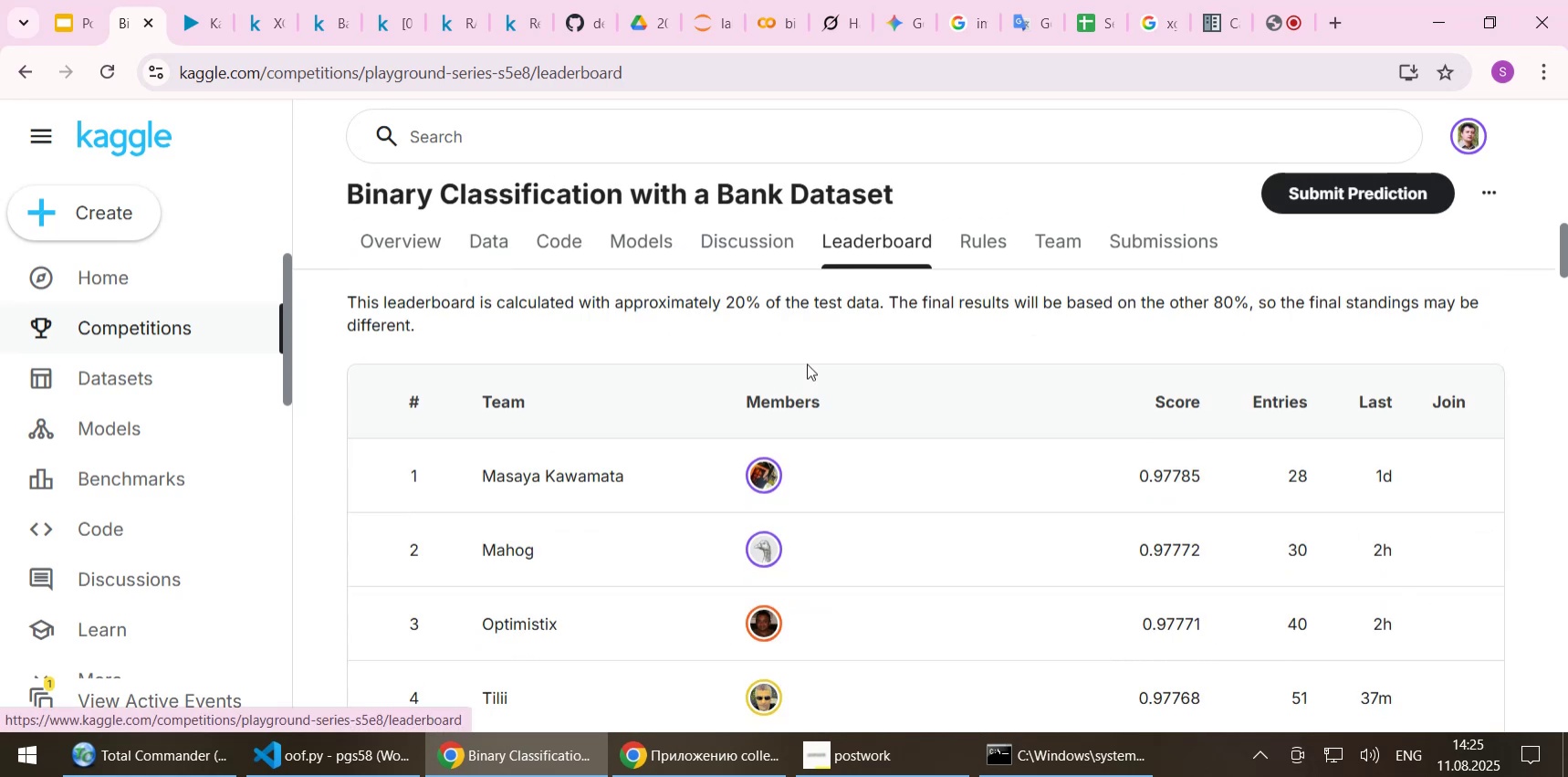 
left_click([183, 33])
 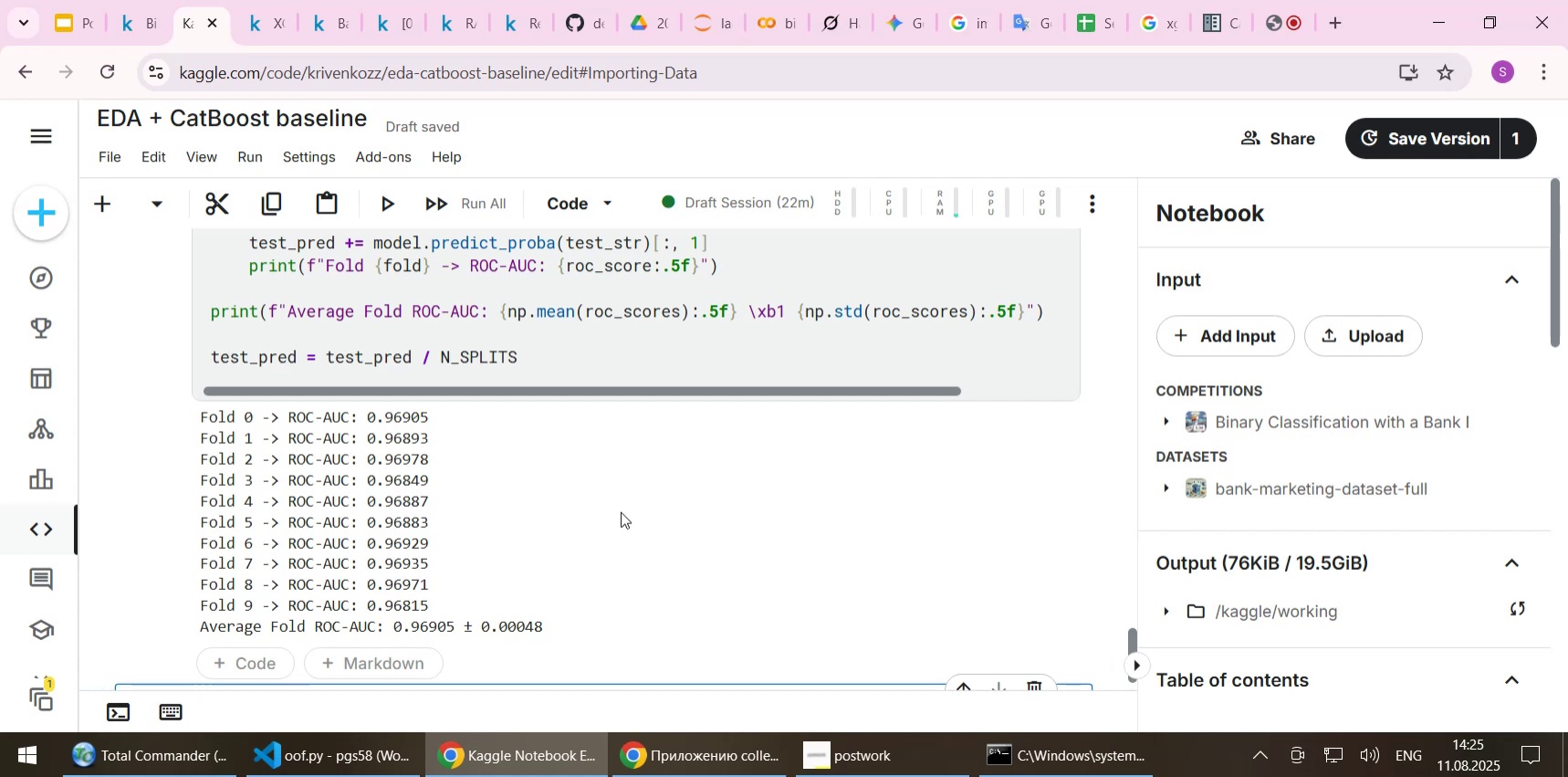 
wait(31.69)
 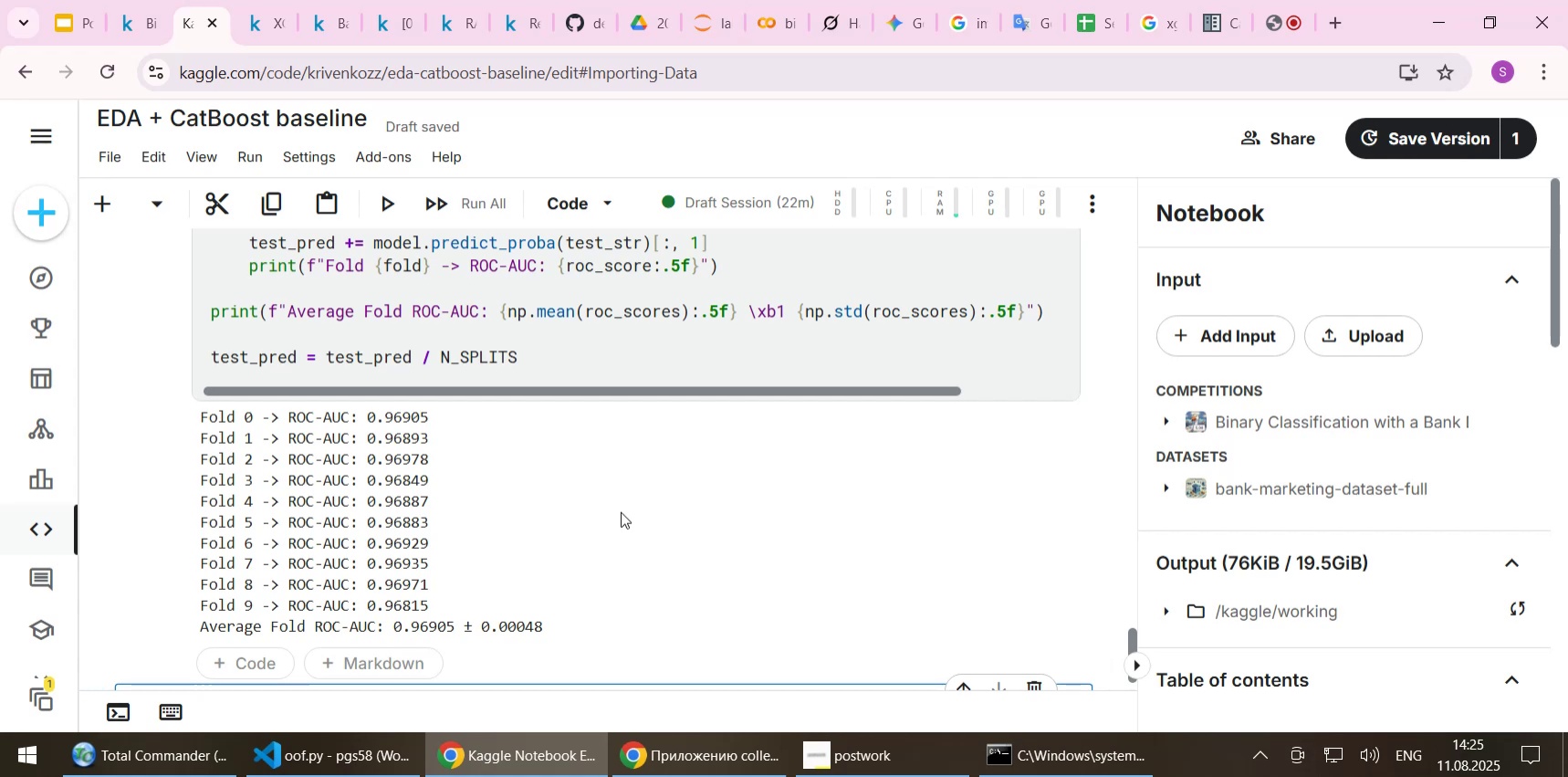 
left_click([402, 26])
 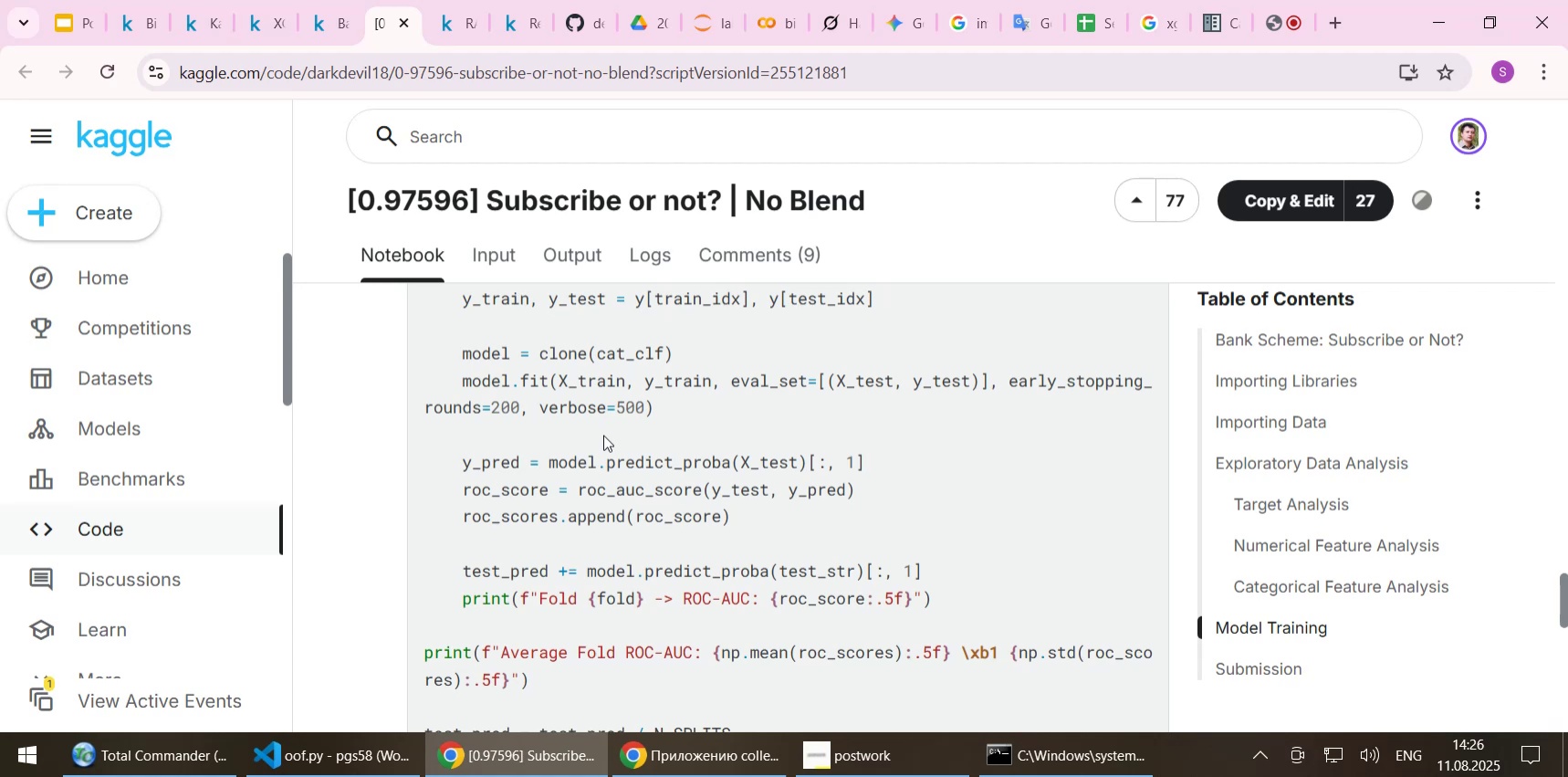 
scroll: coordinate [647, 455], scroll_direction: down, amount: 31.0
 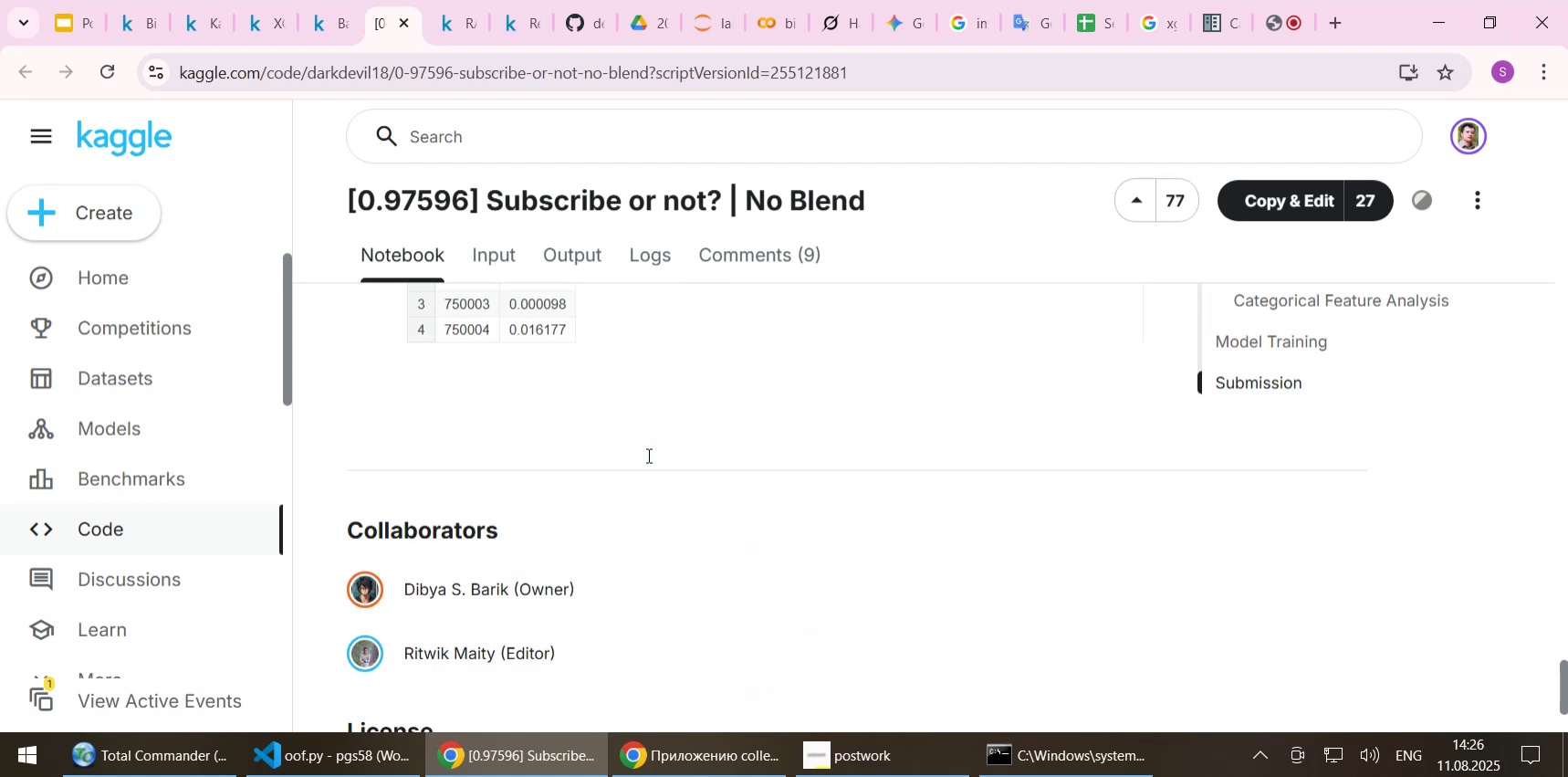 
scroll: coordinate [647, 455], scroll_direction: up, amount: 3.0
 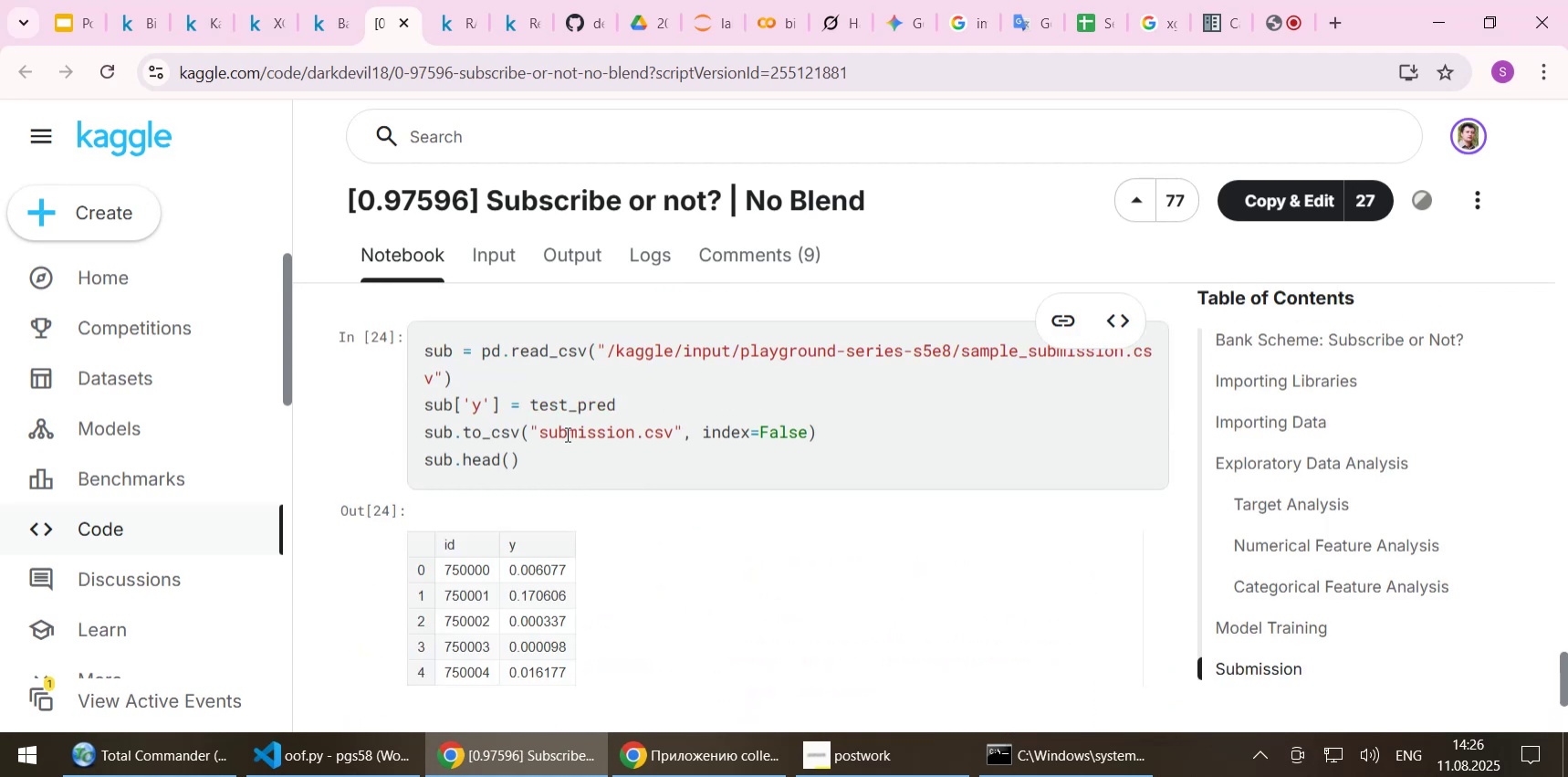 
left_click_drag(start_coordinate=[558, 460], to_coordinate=[425, 357])
 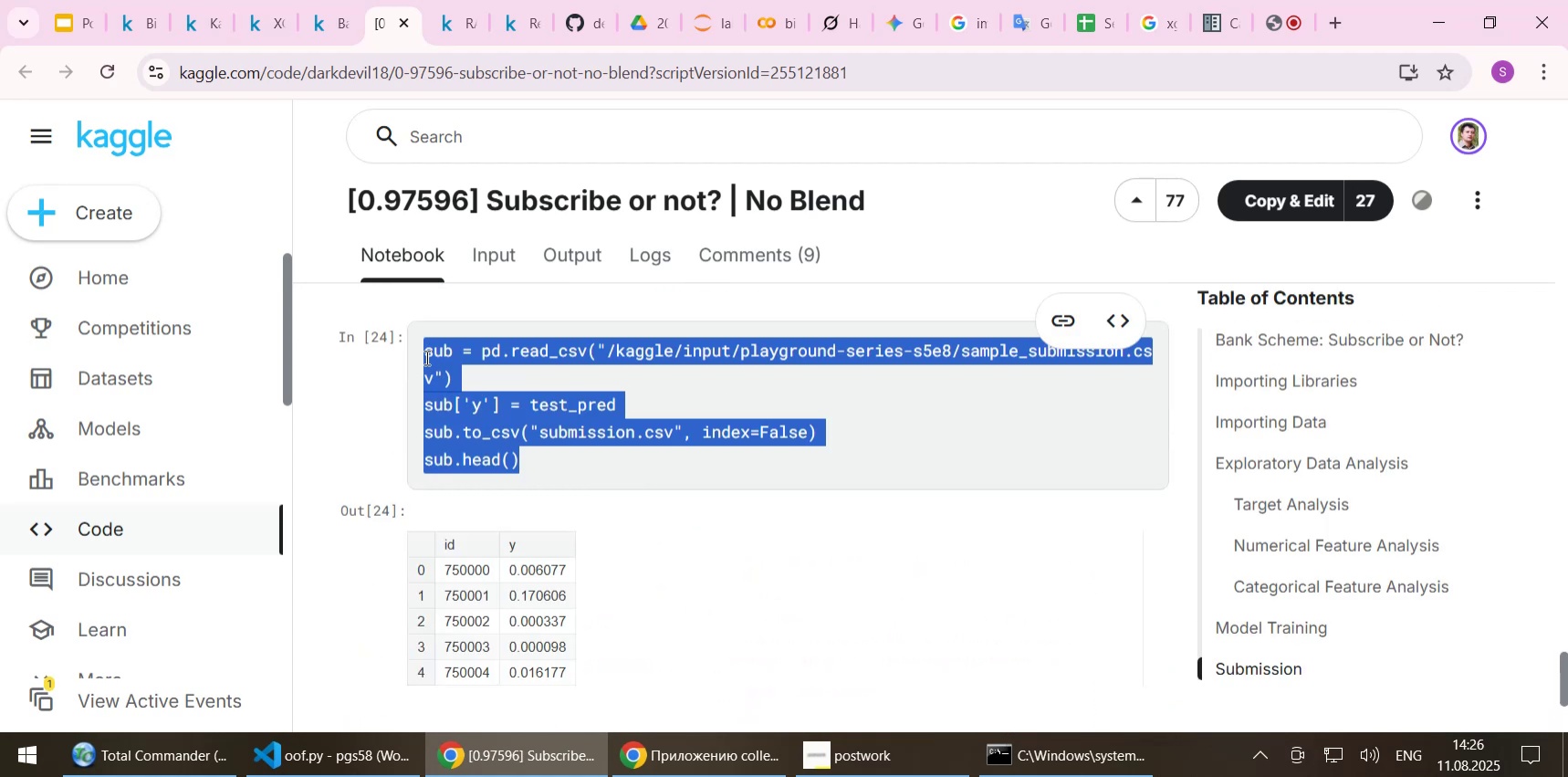 
key(Control+C)
 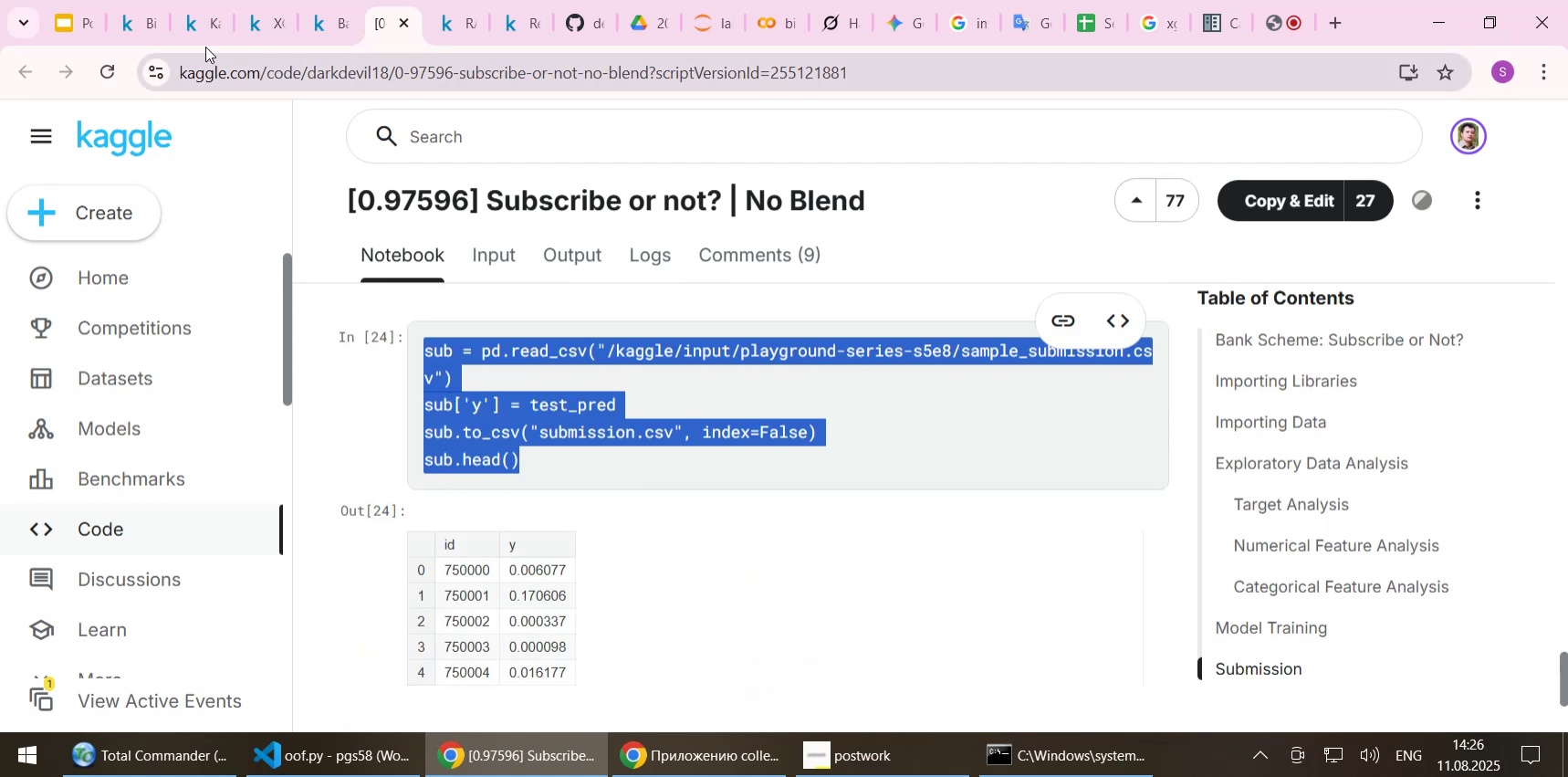 
left_click([204, 37])
 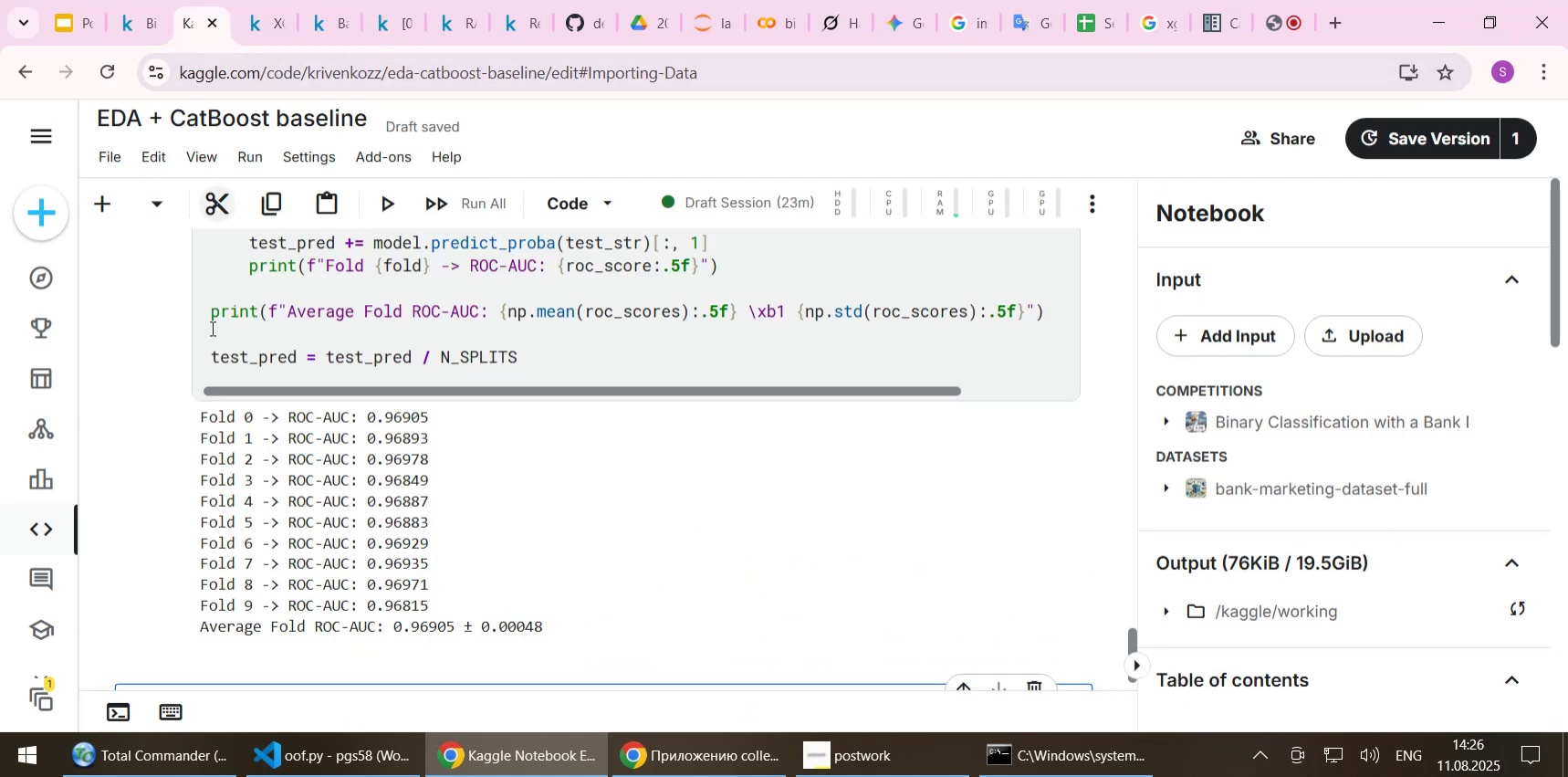 
scroll: coordinate [230, 467], scroll_direction: down, amount: 1.0
 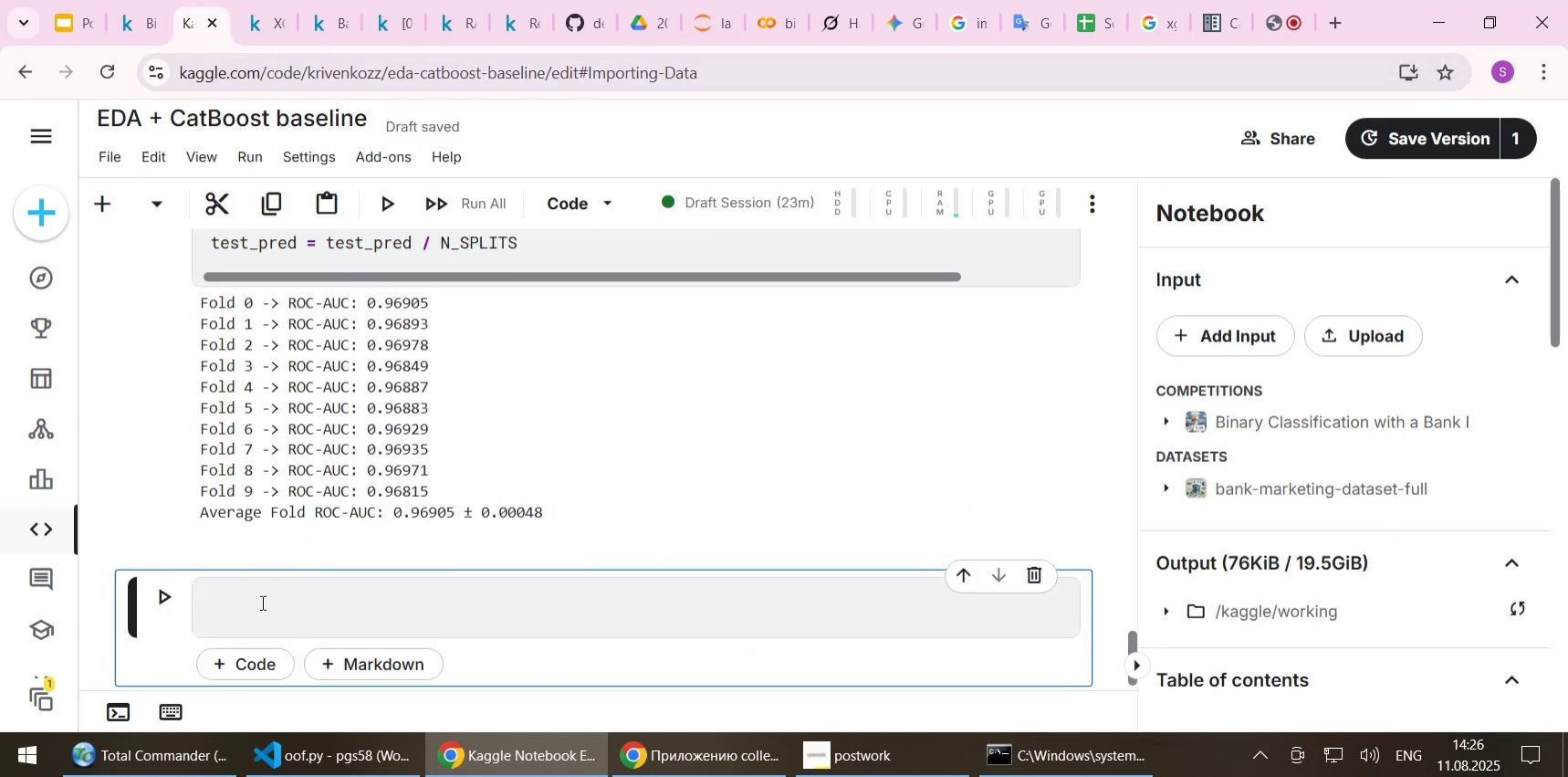 
left_click([261, 602])
 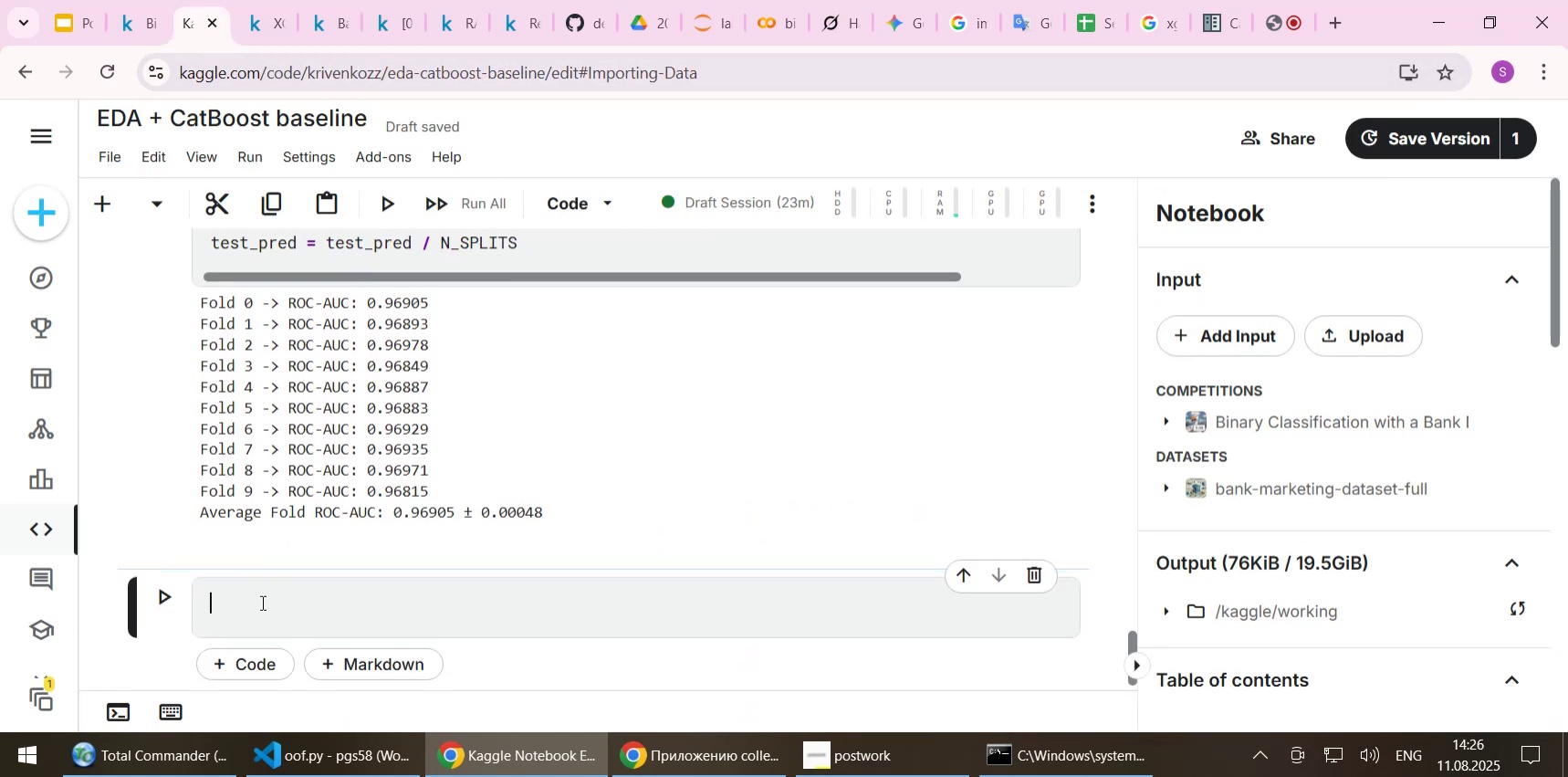 
key(Control+V)
 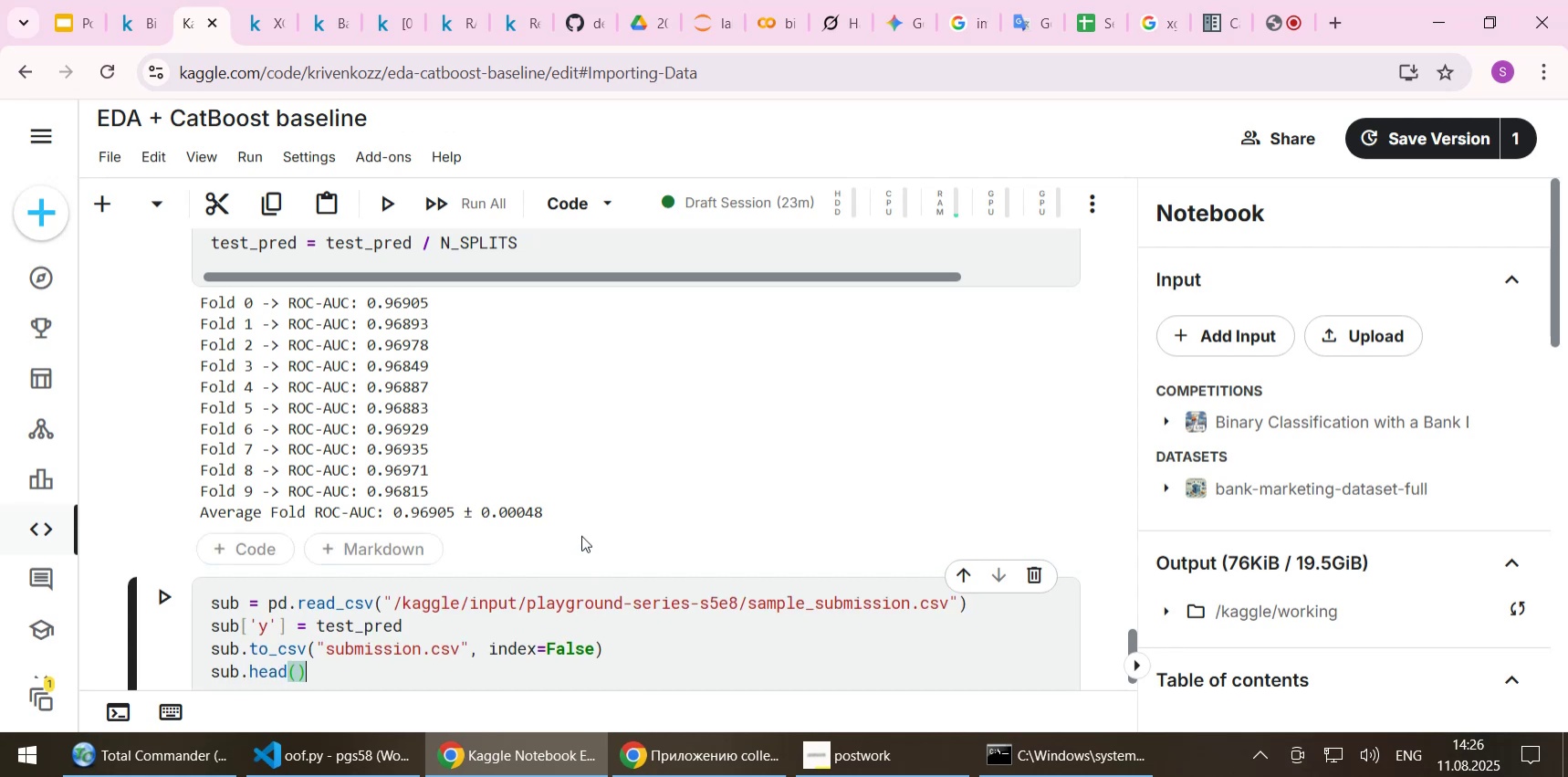 
scroll: coordinate [581, 535], scroll_direction: down, amount: 2.0
 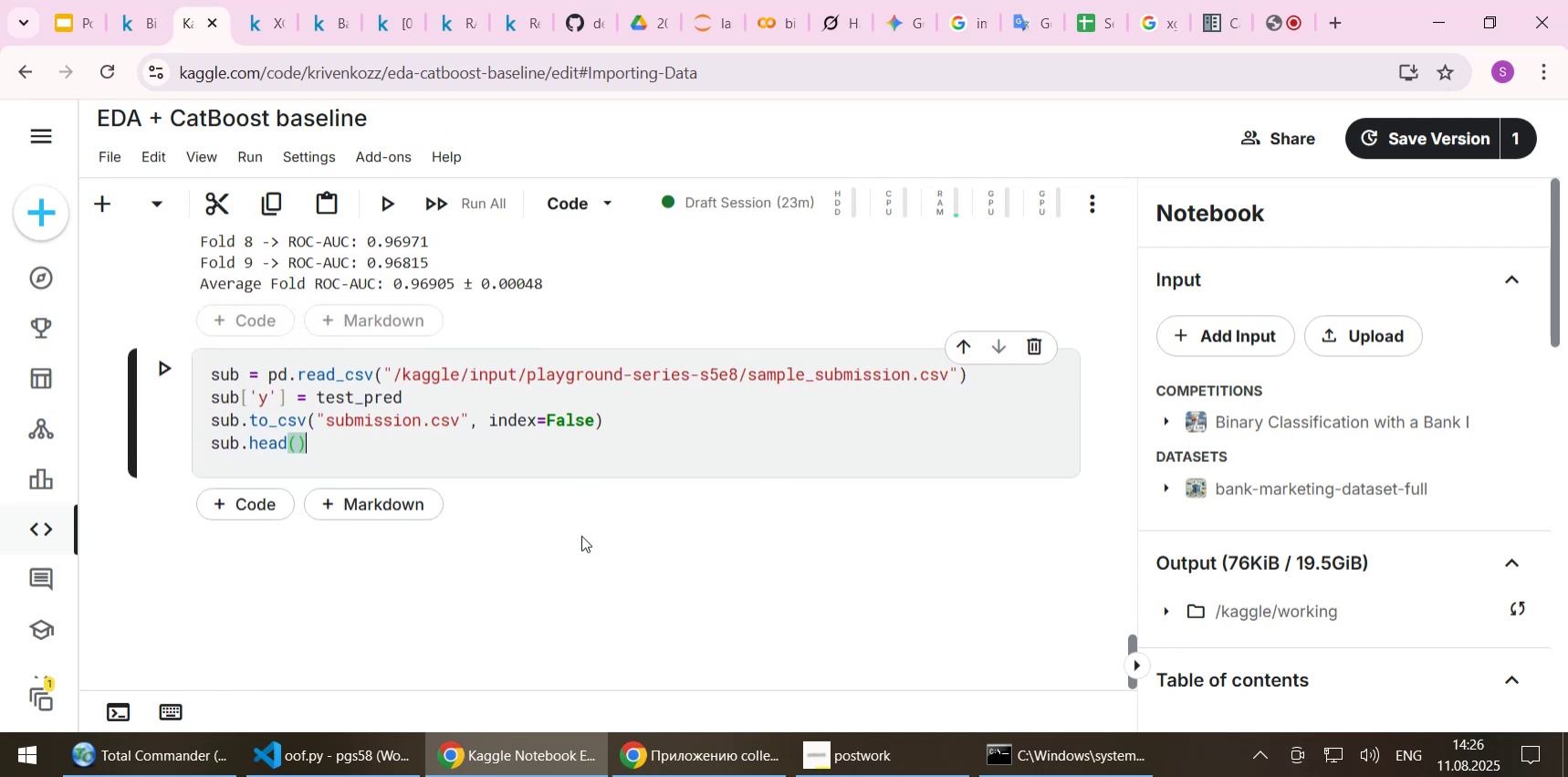 
scroll: coordinate [581, 535], scroll_direction: up, amount: 1.0
 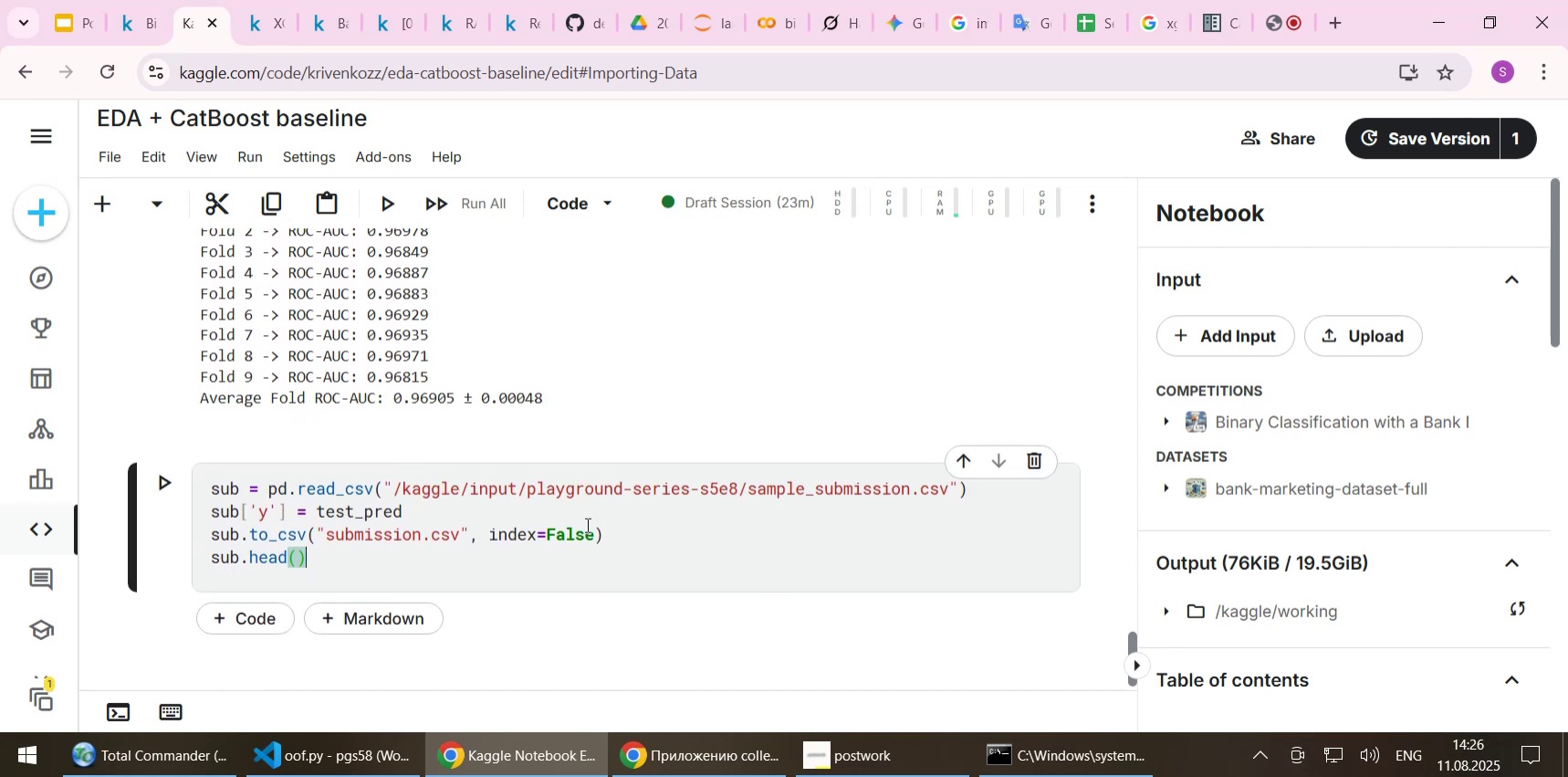 
left_click([515, 488])
 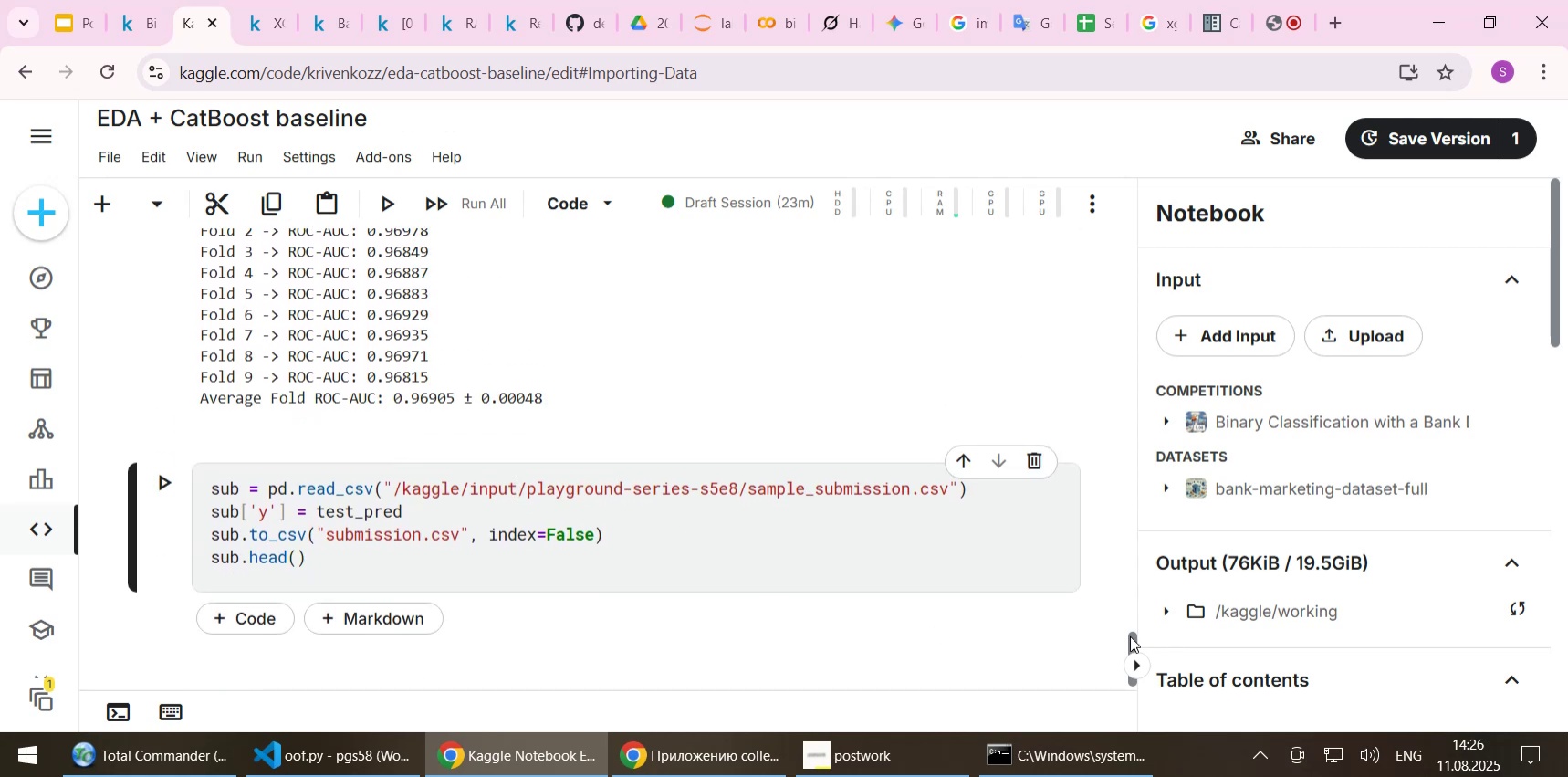 
left_click_drag(start_coordinate=[1134, 637], to_coordinate=[1130, 285])
 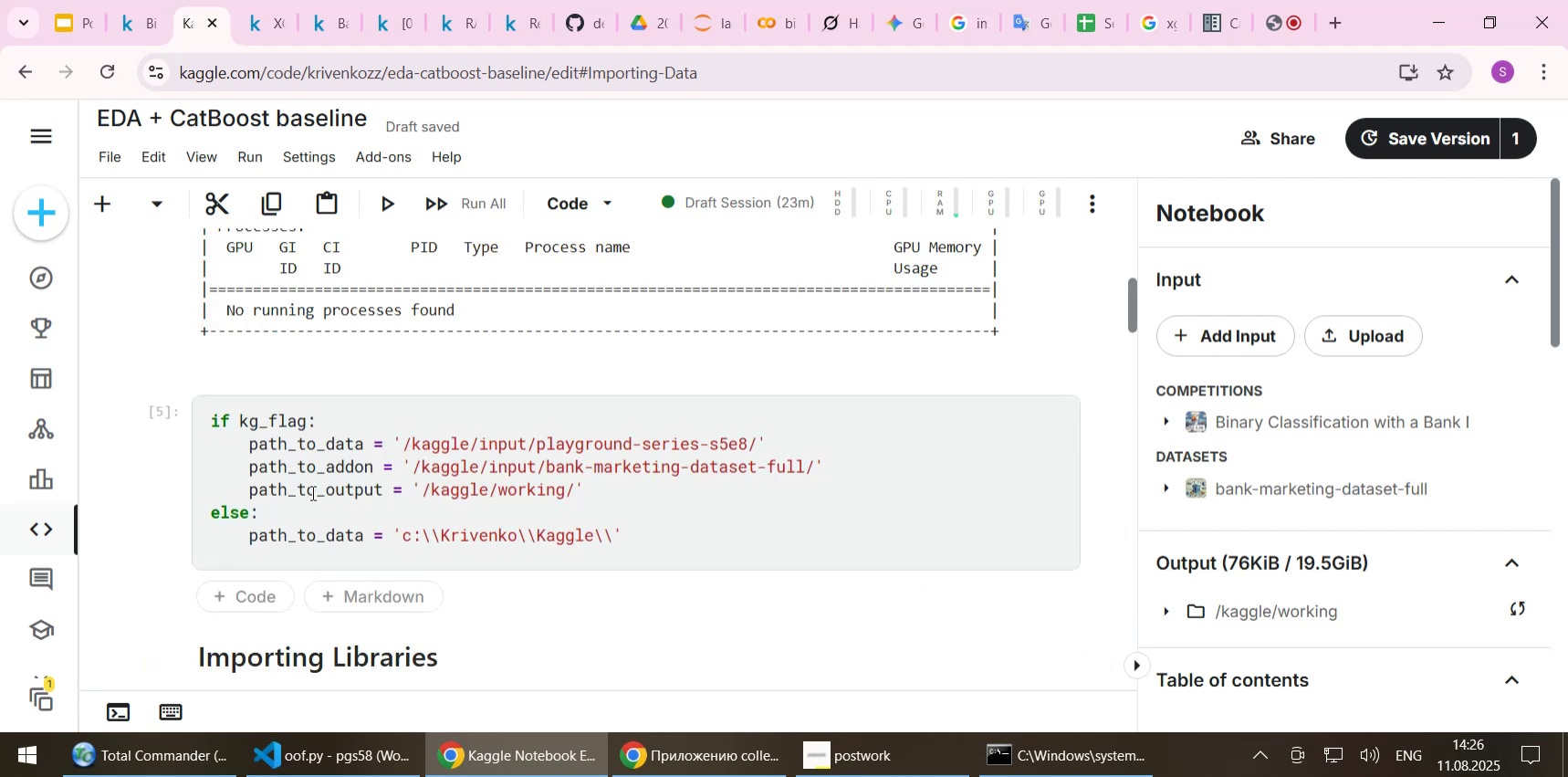 
double_click([311, 490])
 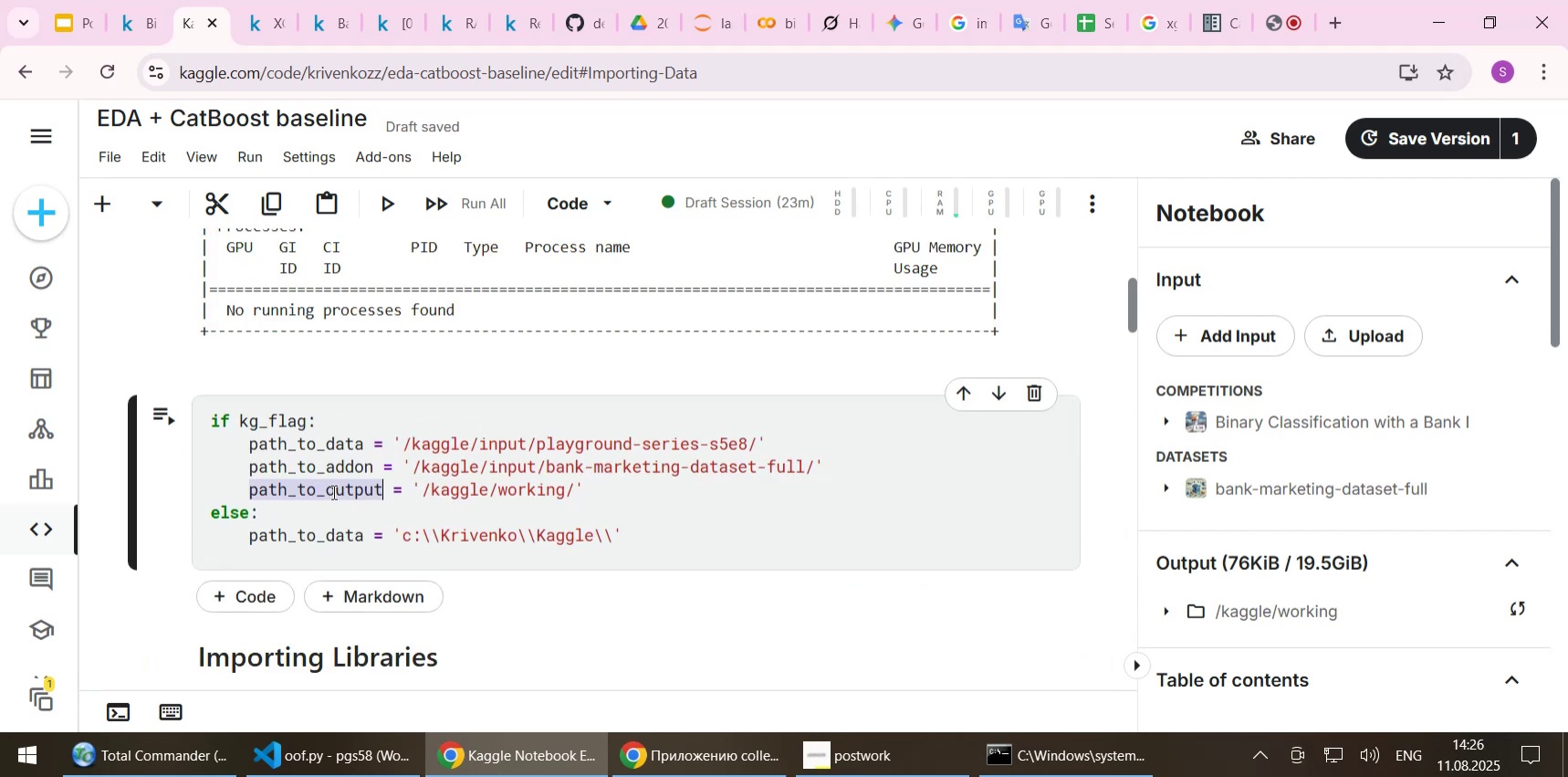 
key(Control+C)
 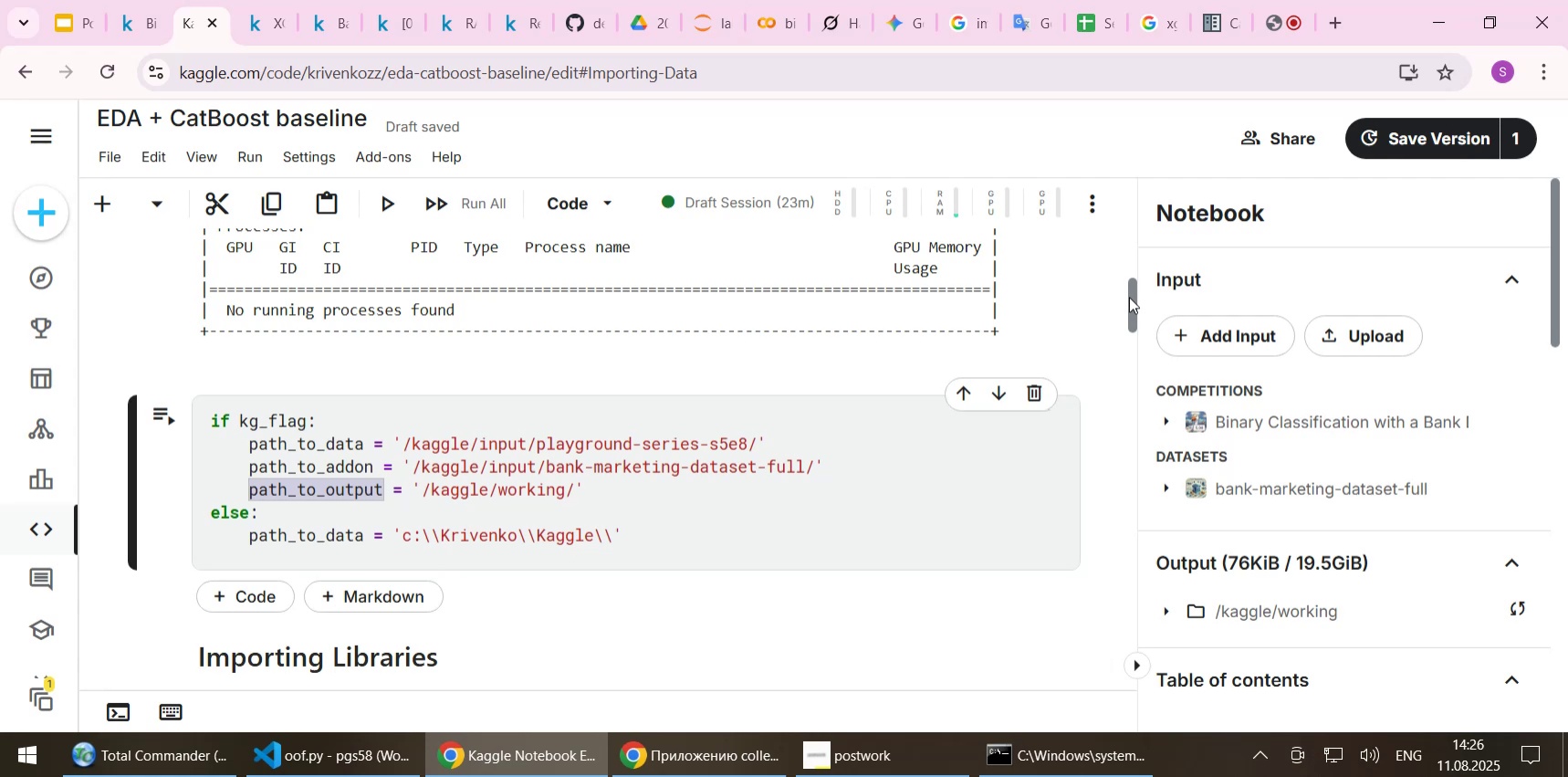 
left_click_drag(start_coordinate=[1134, 294], to_coordinate=[1127, 661])
 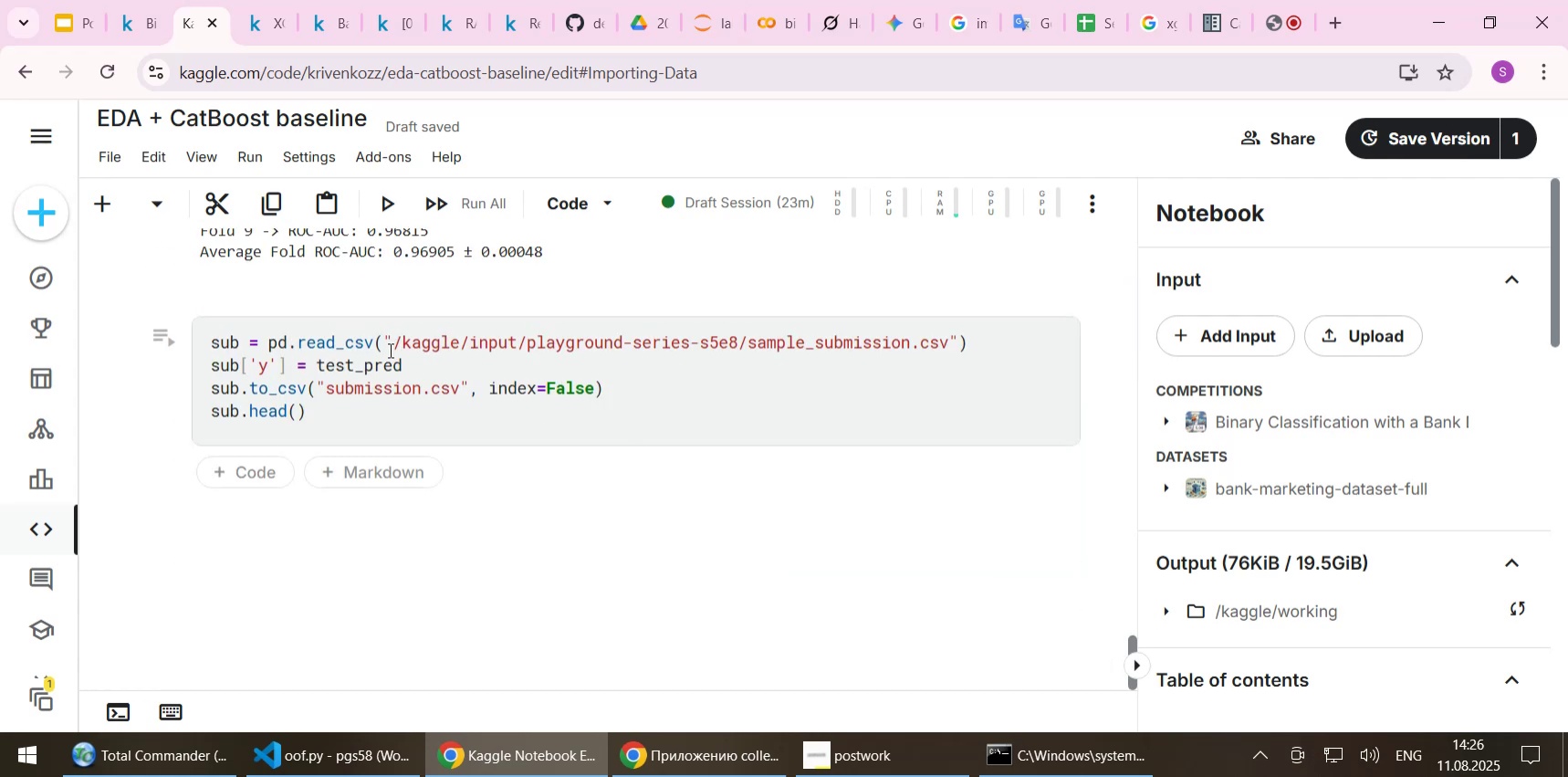 
left_click([317, 386])
 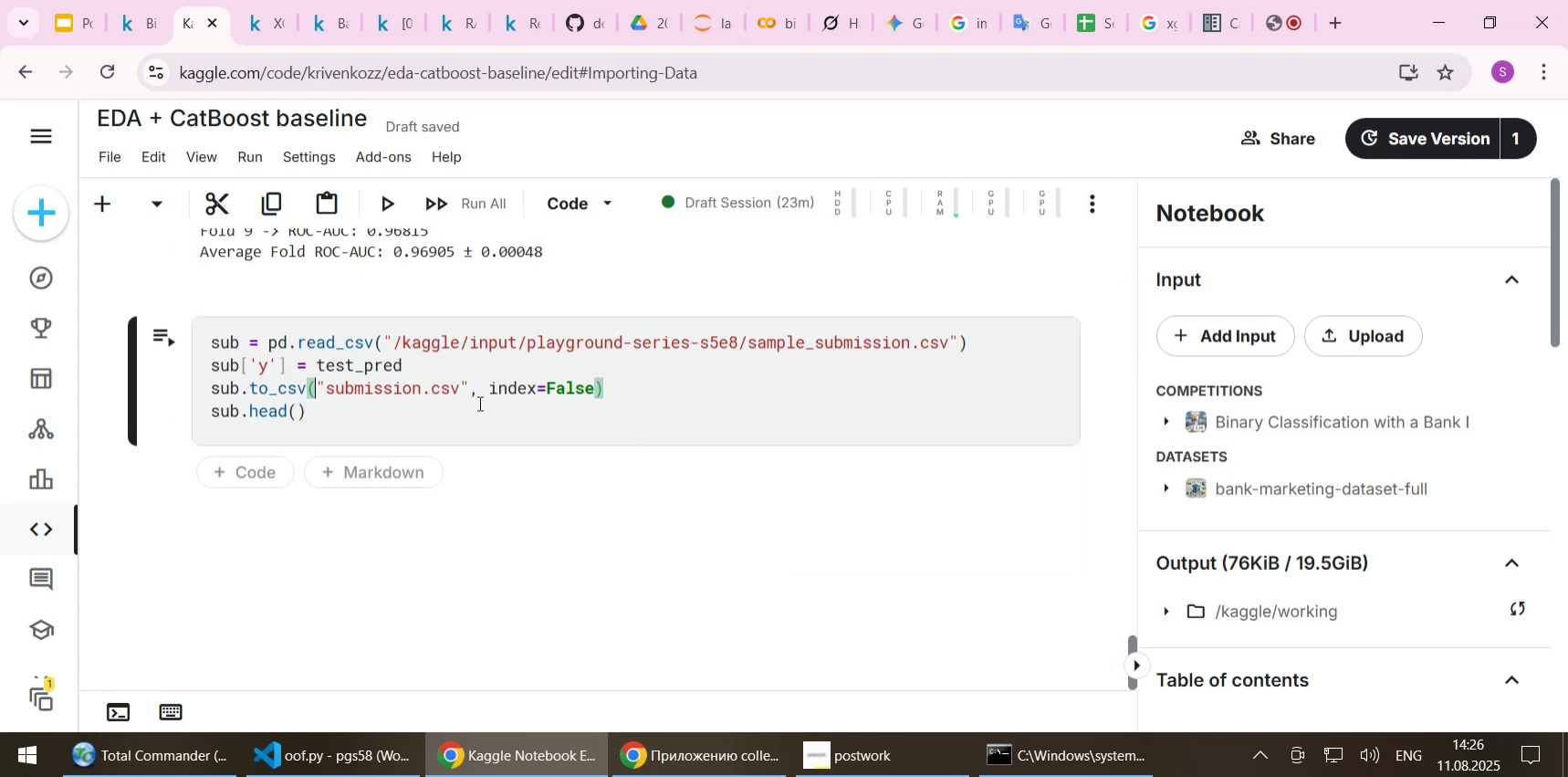 
key(Control+V)
 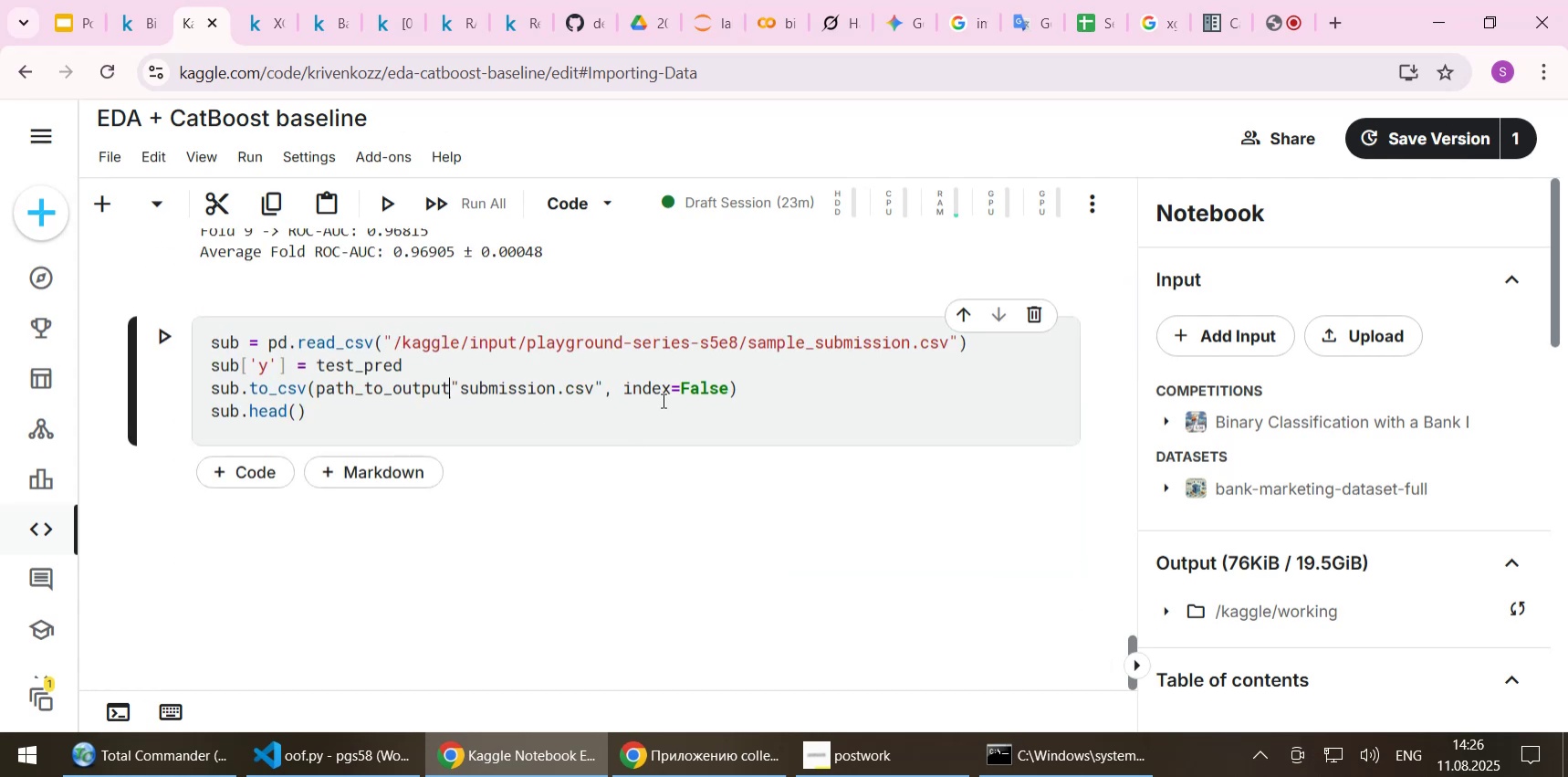 
key(Space)
 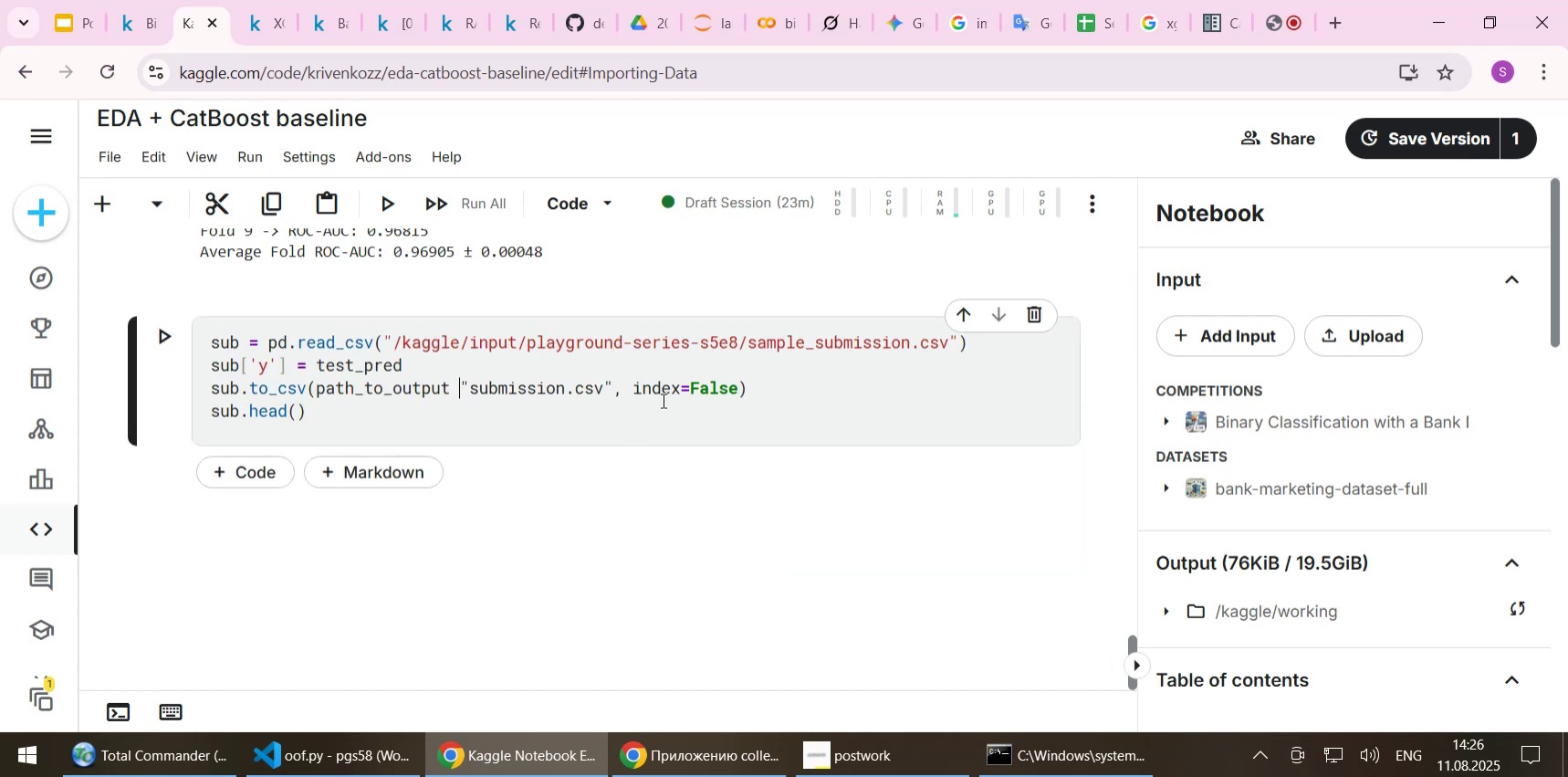 
key(NumpadAdd)
 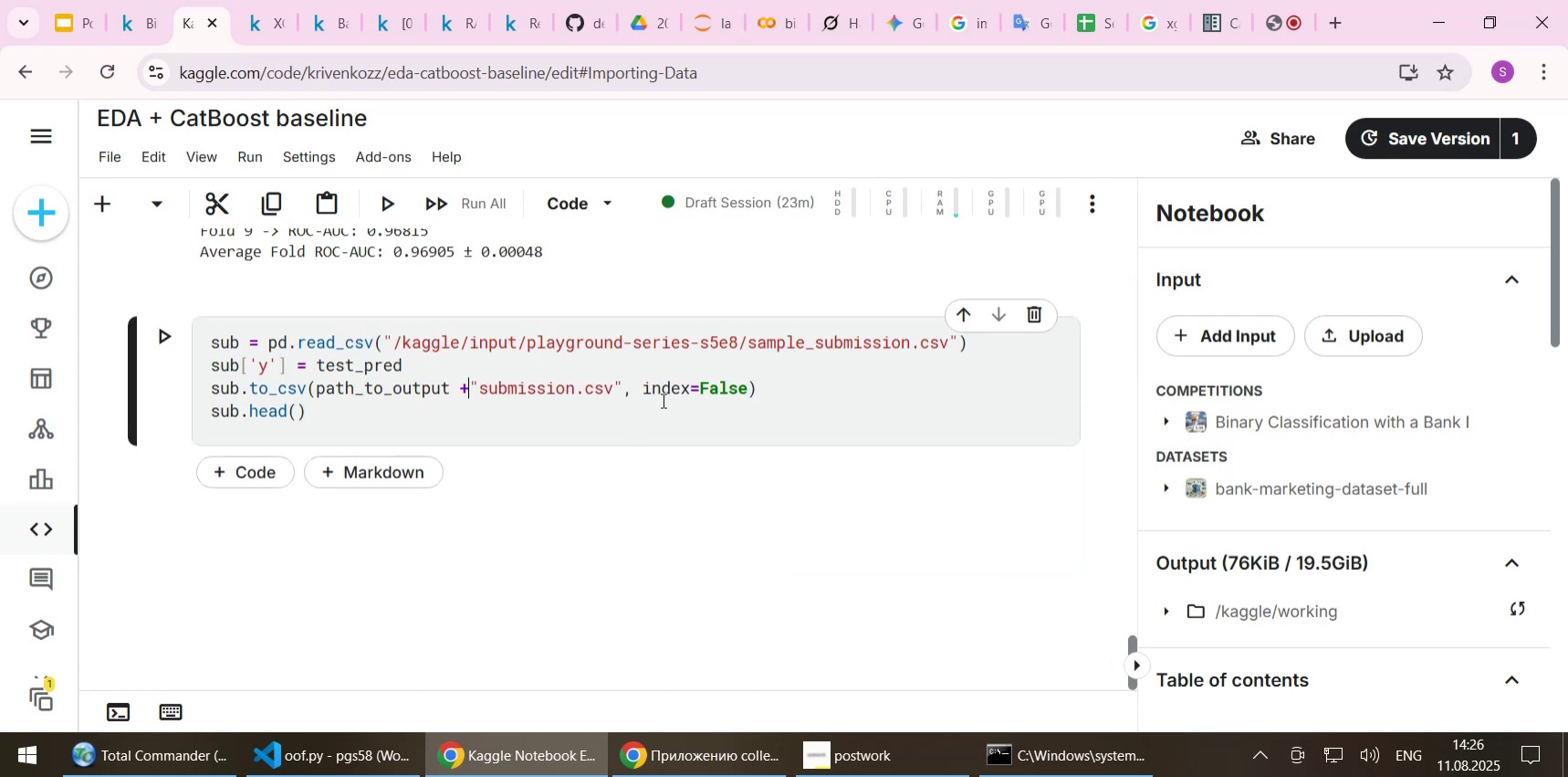 
key(Space)
 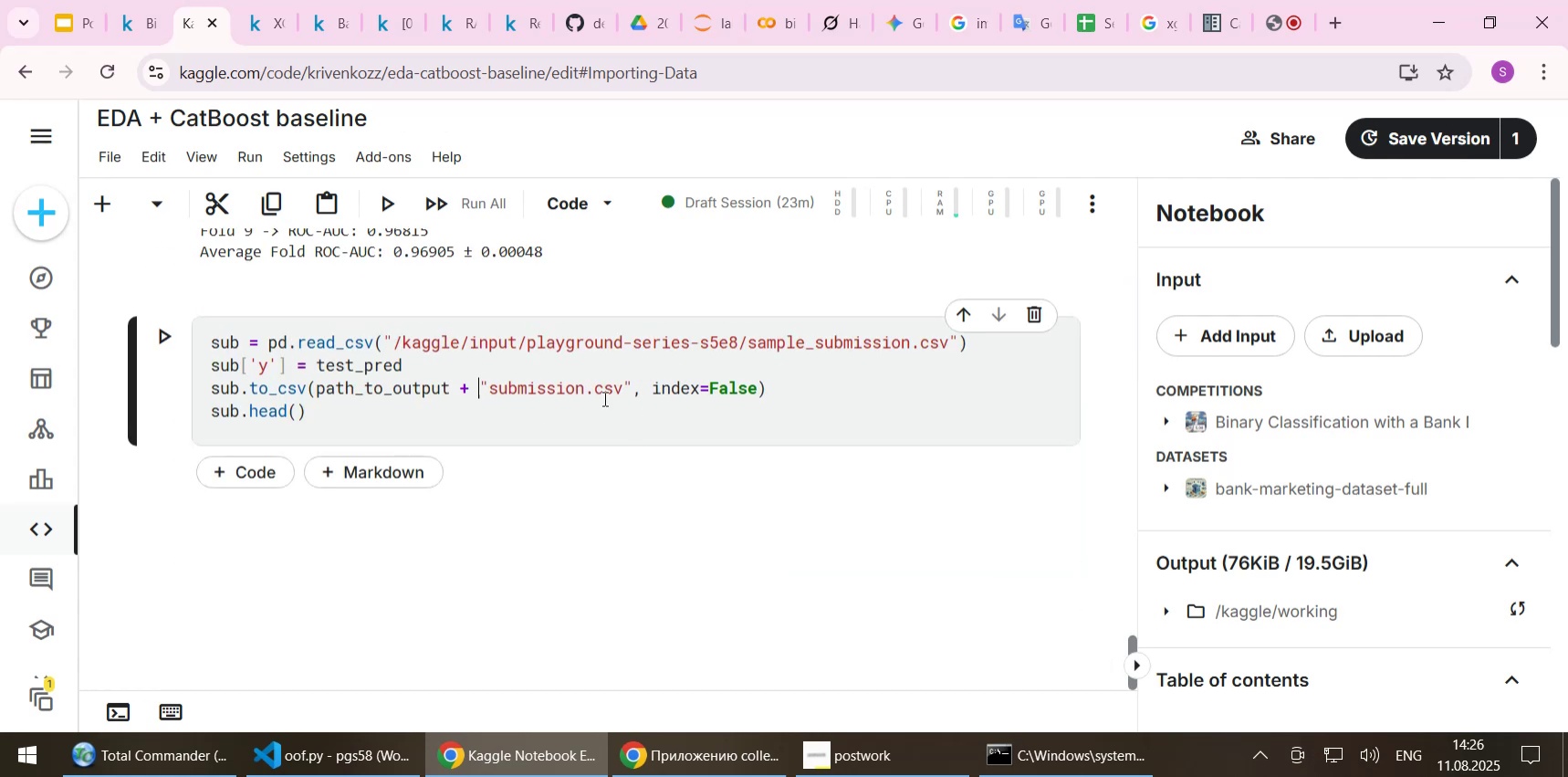 
left_click([419, 353])
 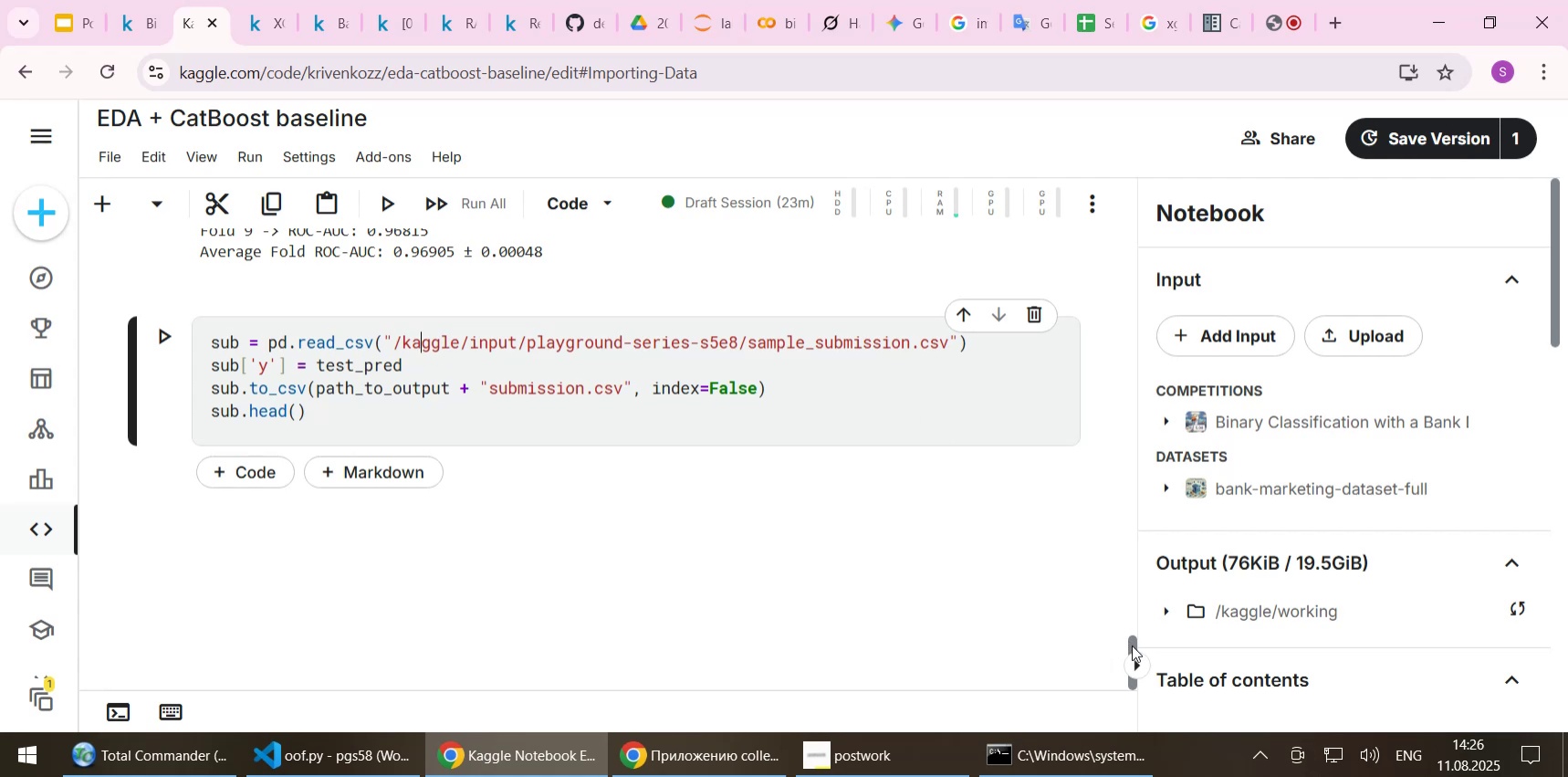 
left_click_drag(start_coordinate=[1130, 633], to_coordinate=[1134, 282])
 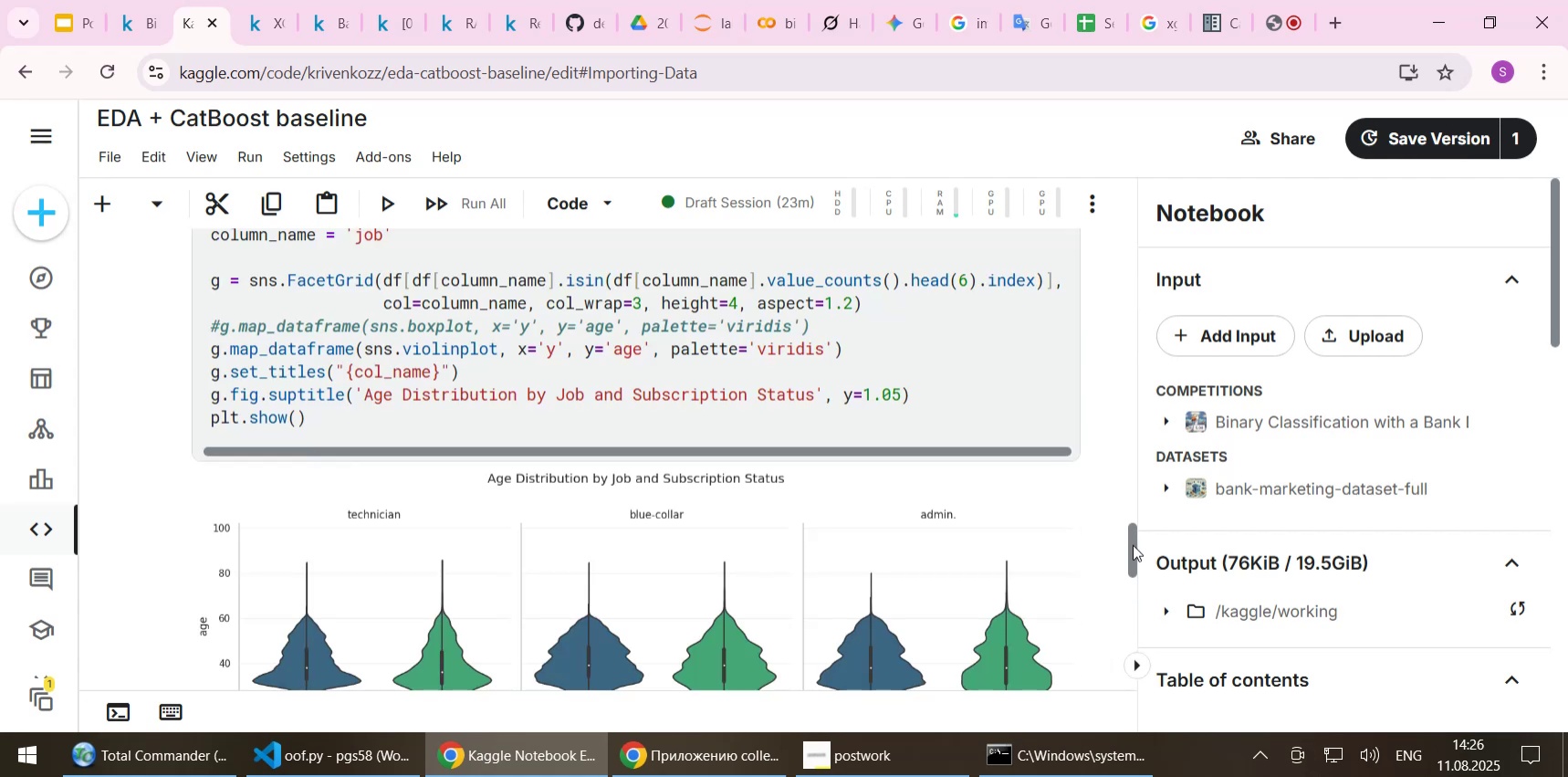 
left_click_drag(start_coordinate=[1134, 541], to_coordinate=[1124, 659])
 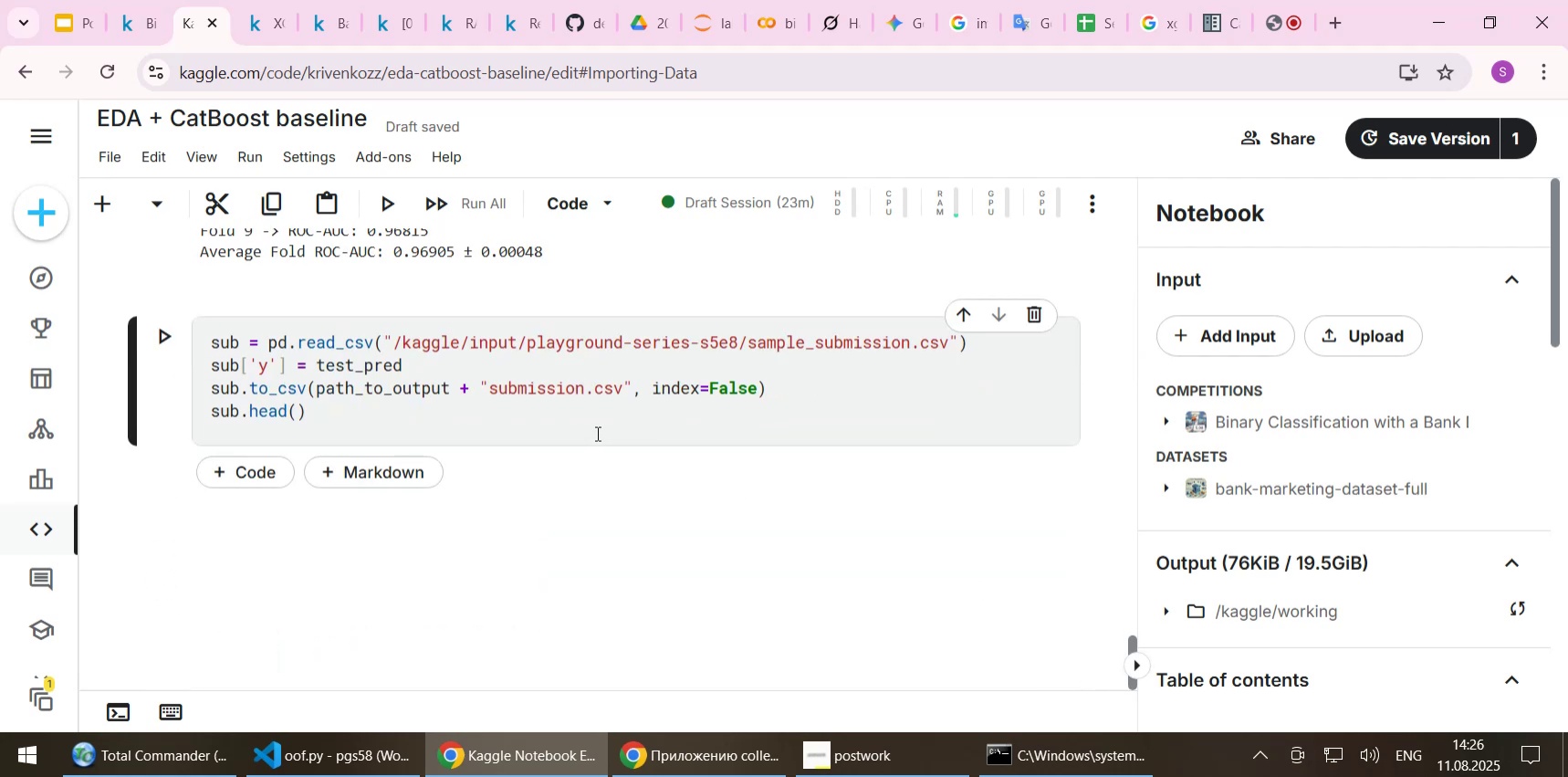 
scroll: coordinate [596, 433], scroll_direction: up, amount: 1.0
 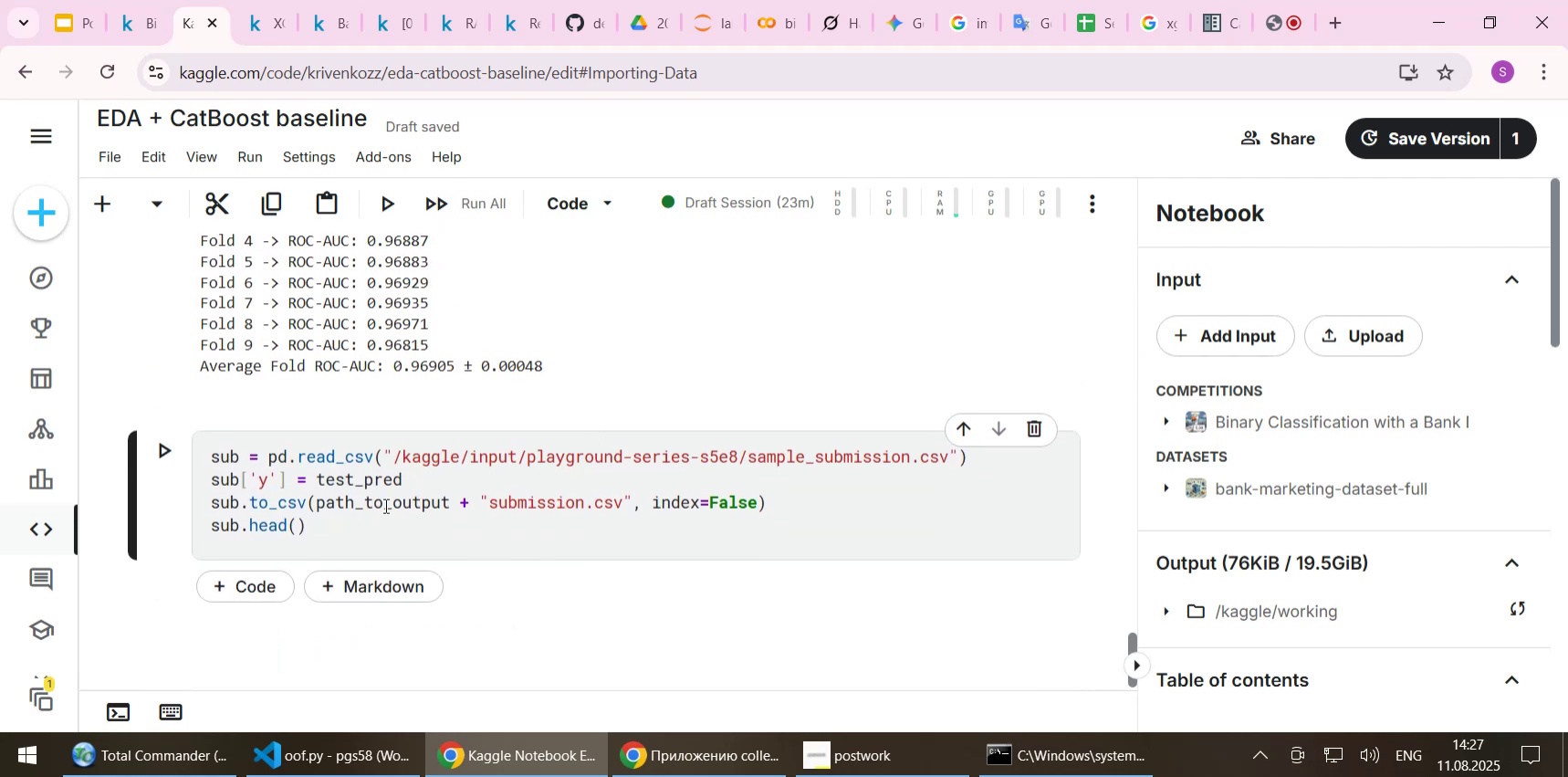 
double_click([384, 505])
 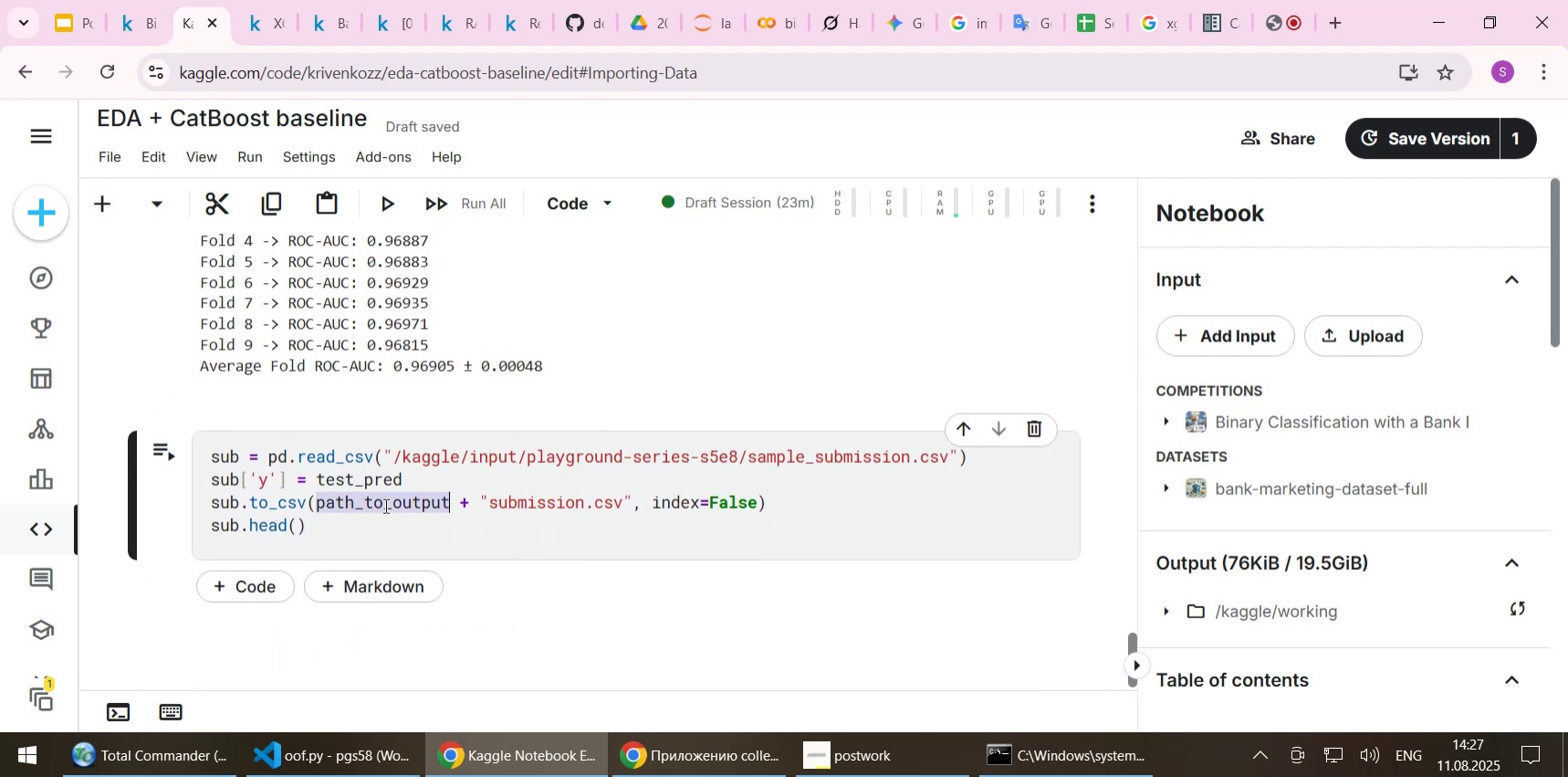 
hold_key(key=ControlLeft, duration=0.8)
 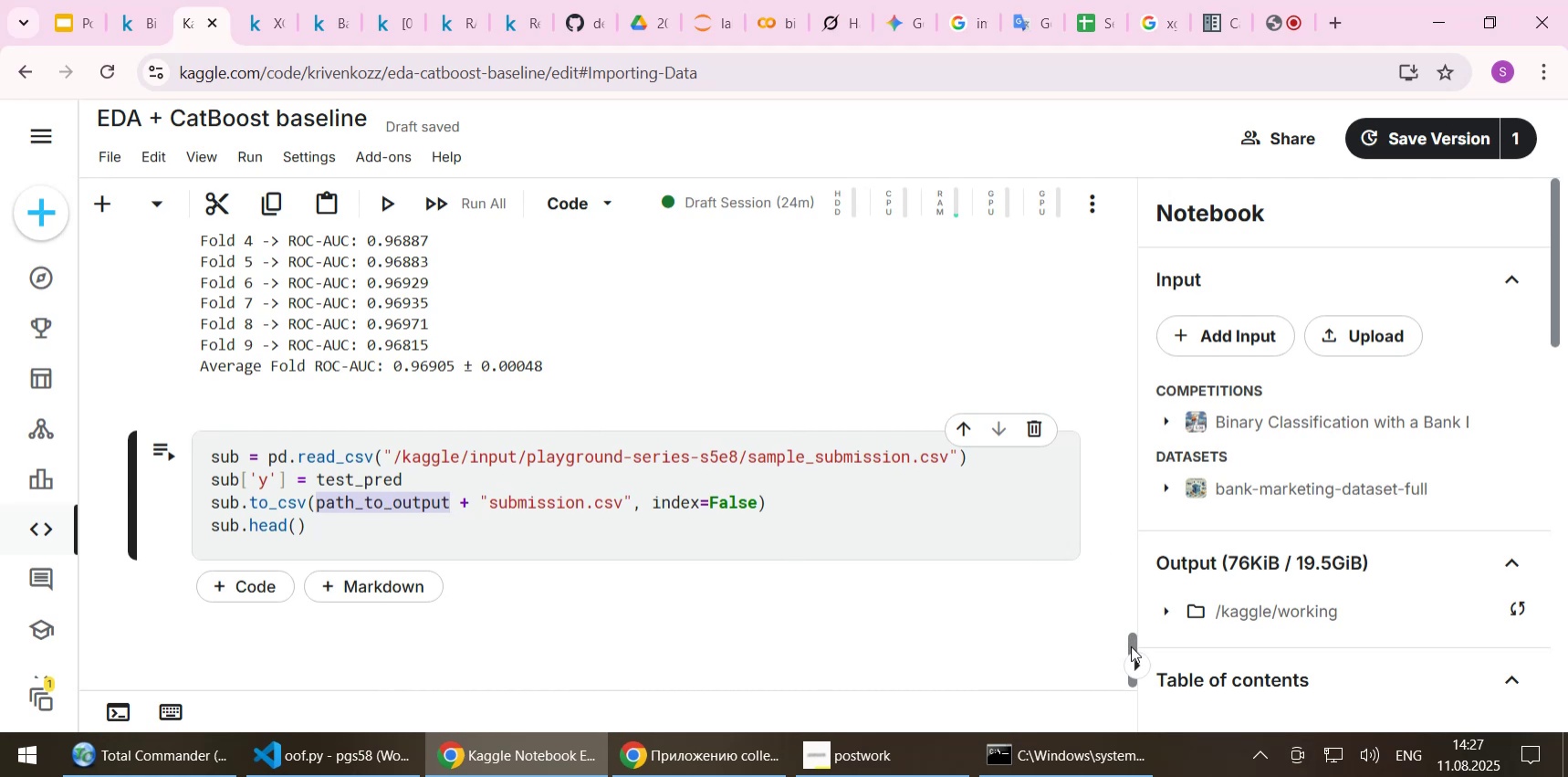 
left_click_drag(start_coordinate=[1132, 646], to_coordinate=[1126, 290])
 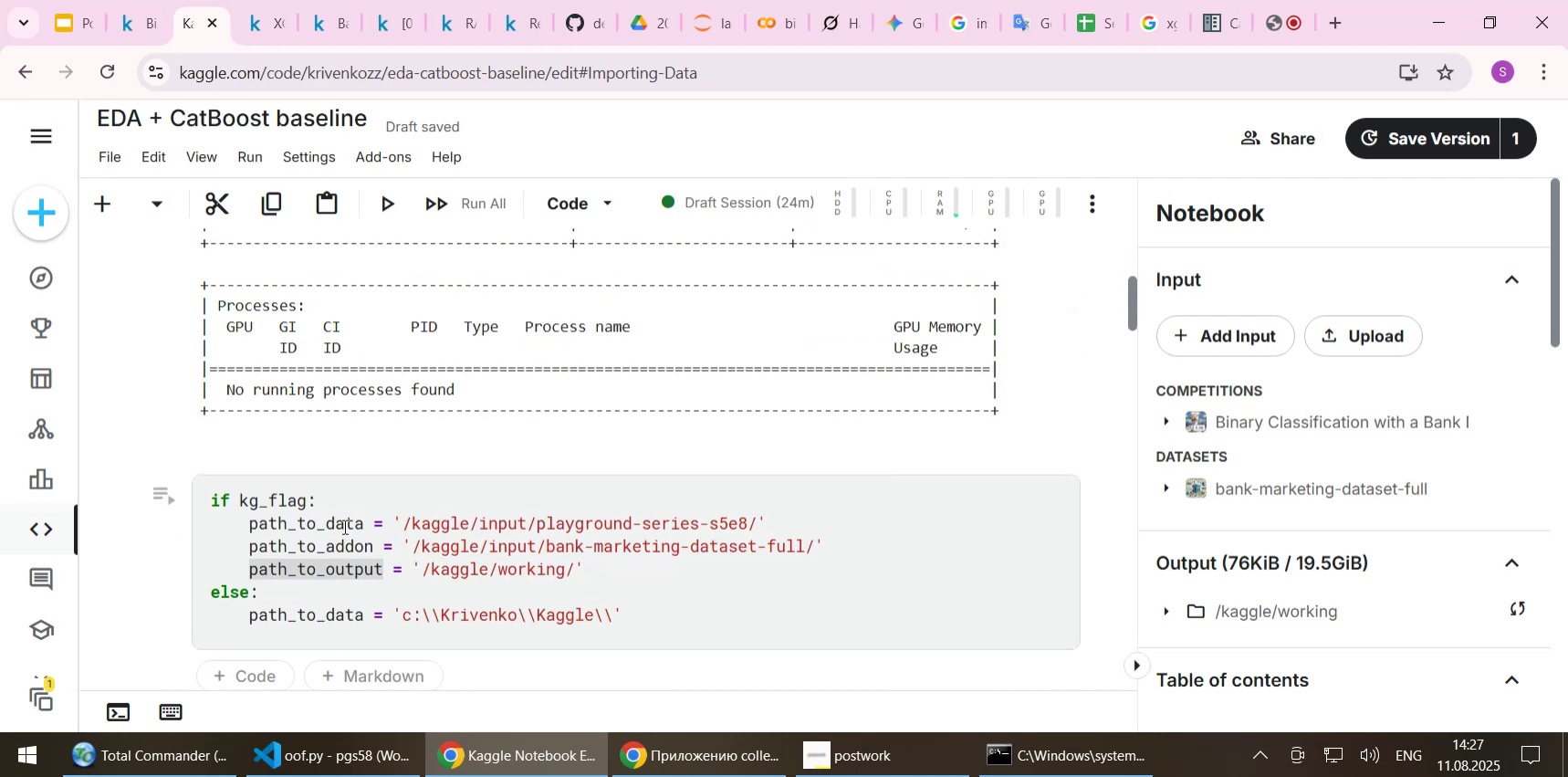 
double_click([343, 526])
 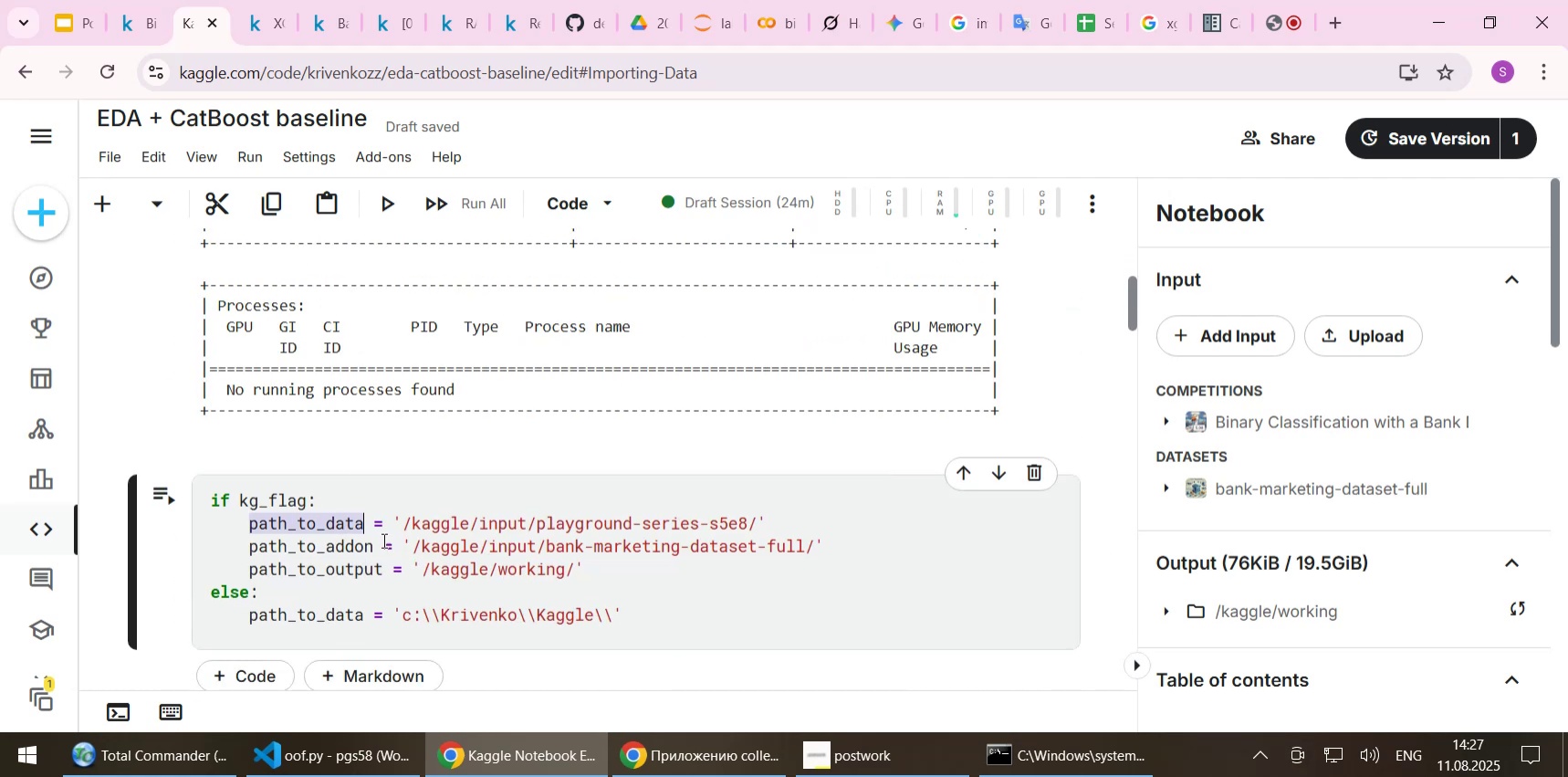 
key(Control+C)
 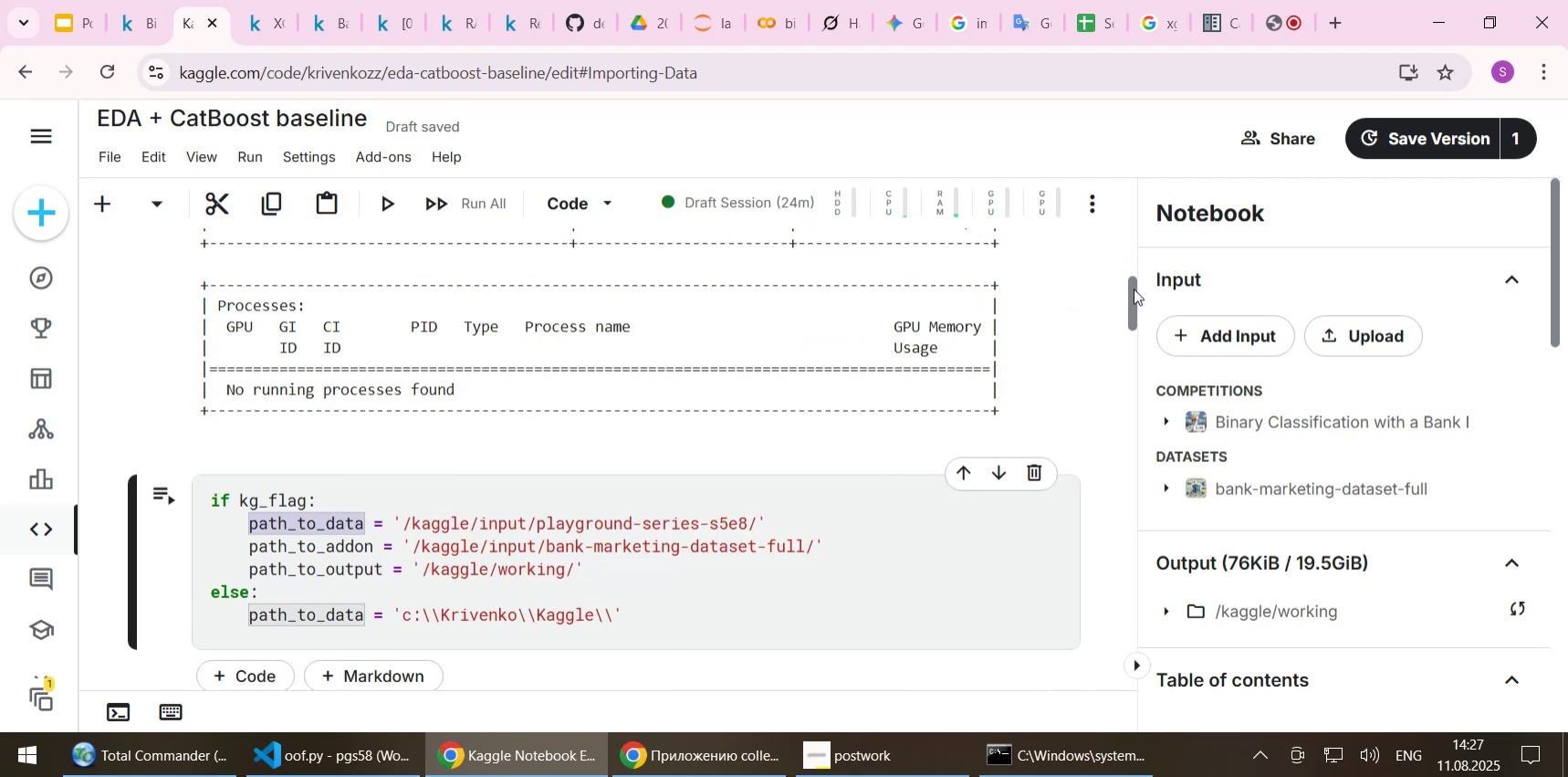 
left_click_drag(start_coordinate=[1134, 287], to_coordinate=[1124, 639])
 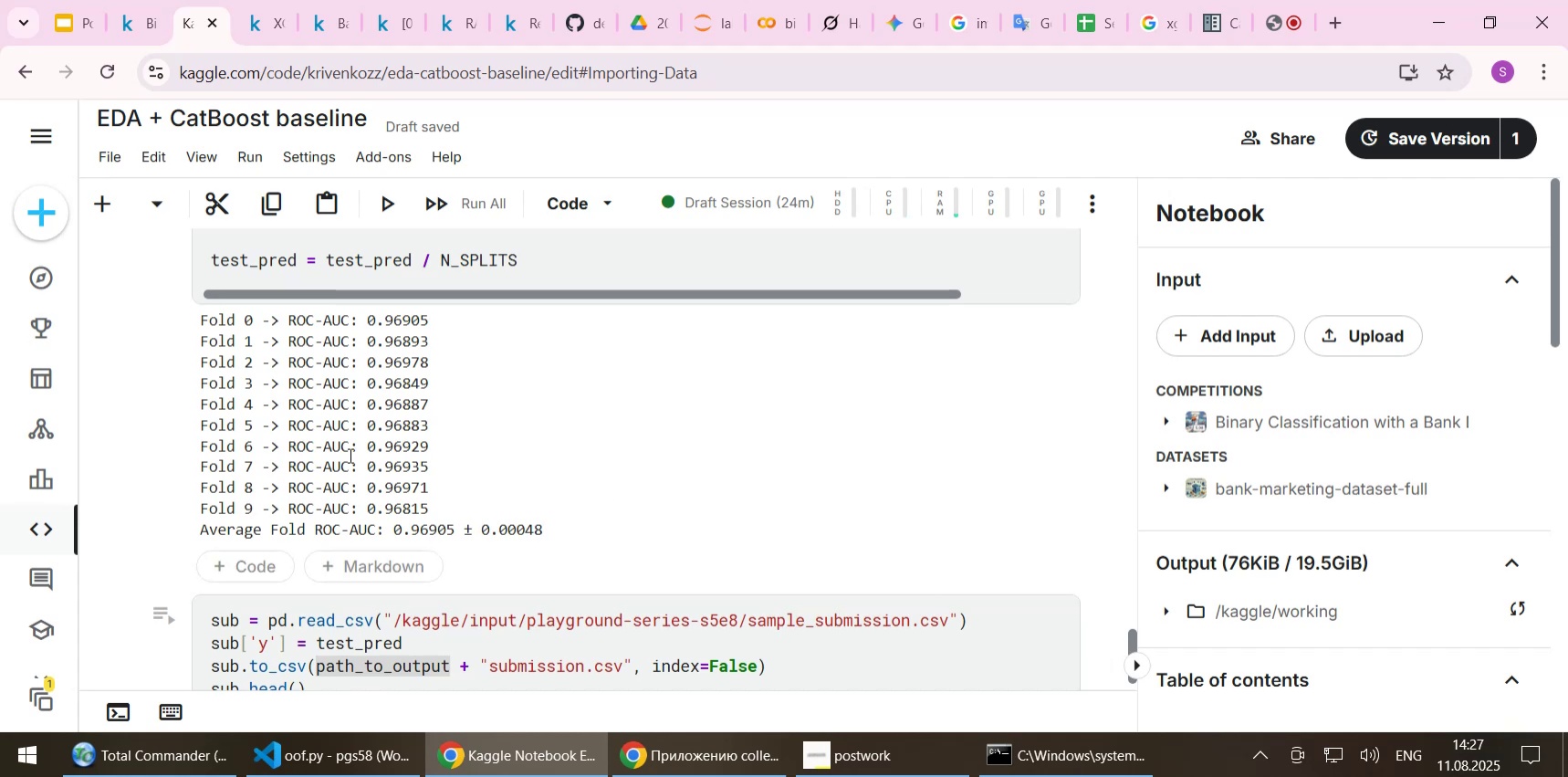 
scroll: coordinate [340, 470], scroll_direction: down, amount: 1.0
 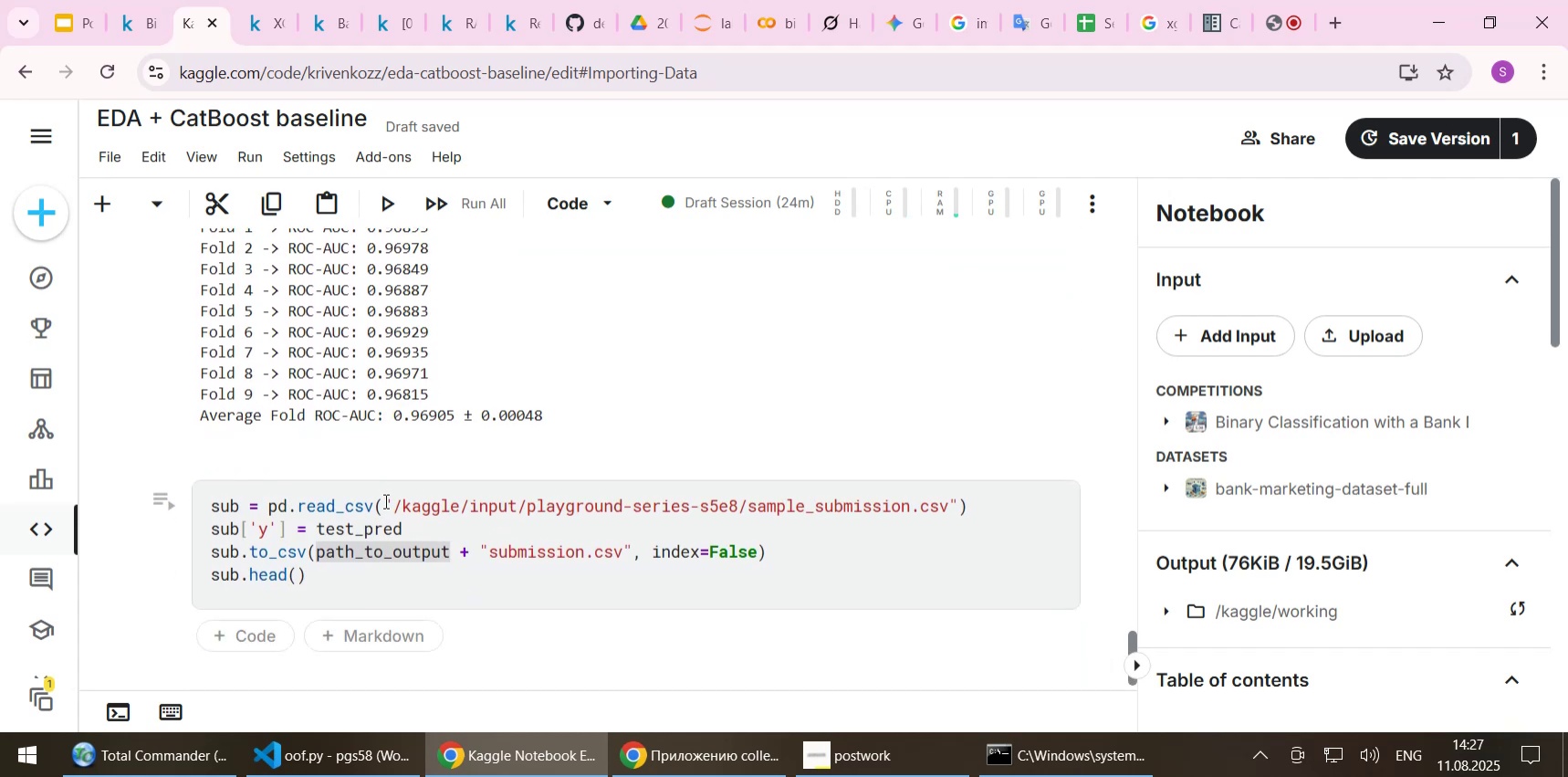 
left_click([384, 500])
 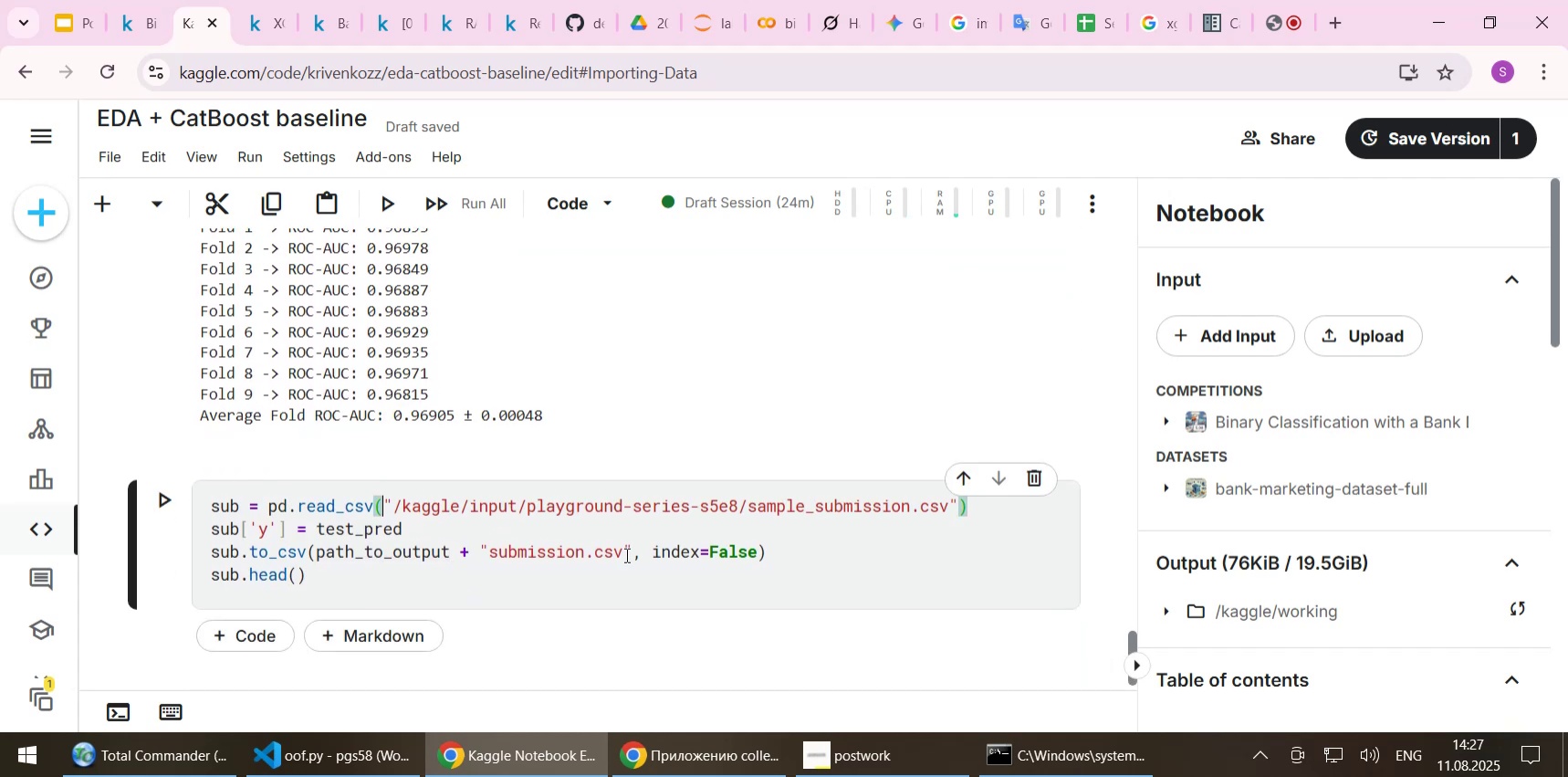 
key(Control+ControlLeft)
 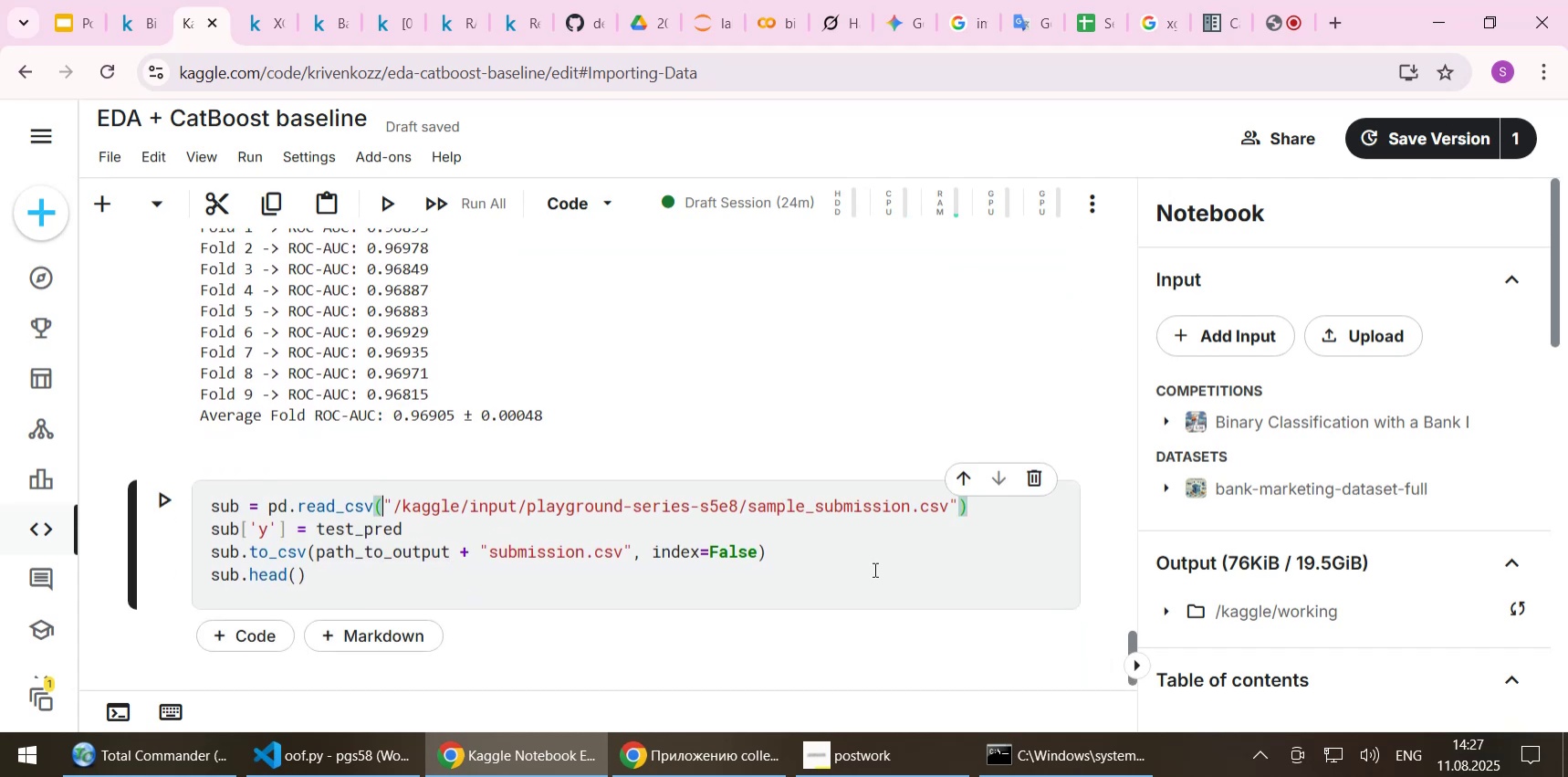 
key(Control+V)
 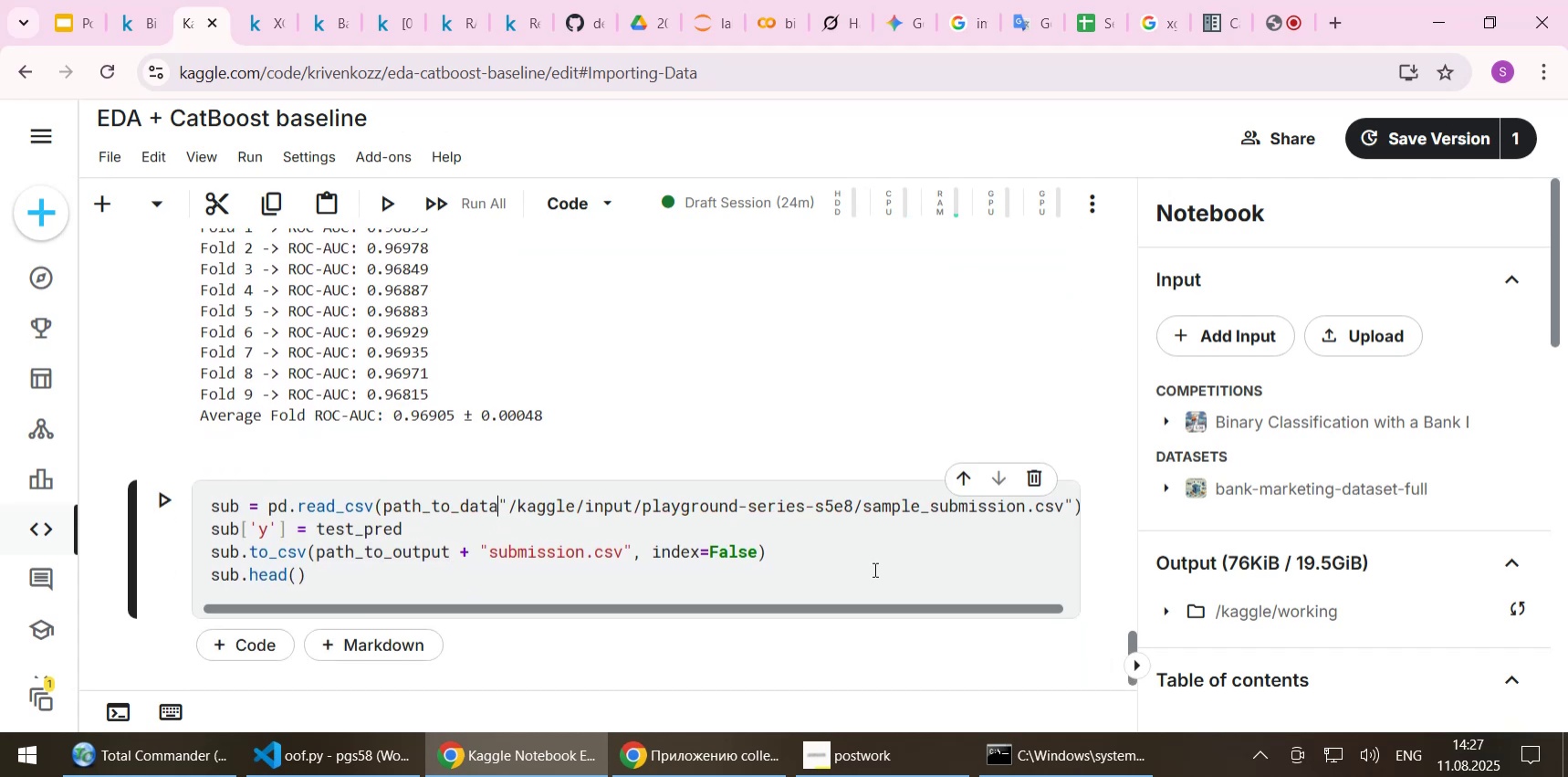 
key(Space)
 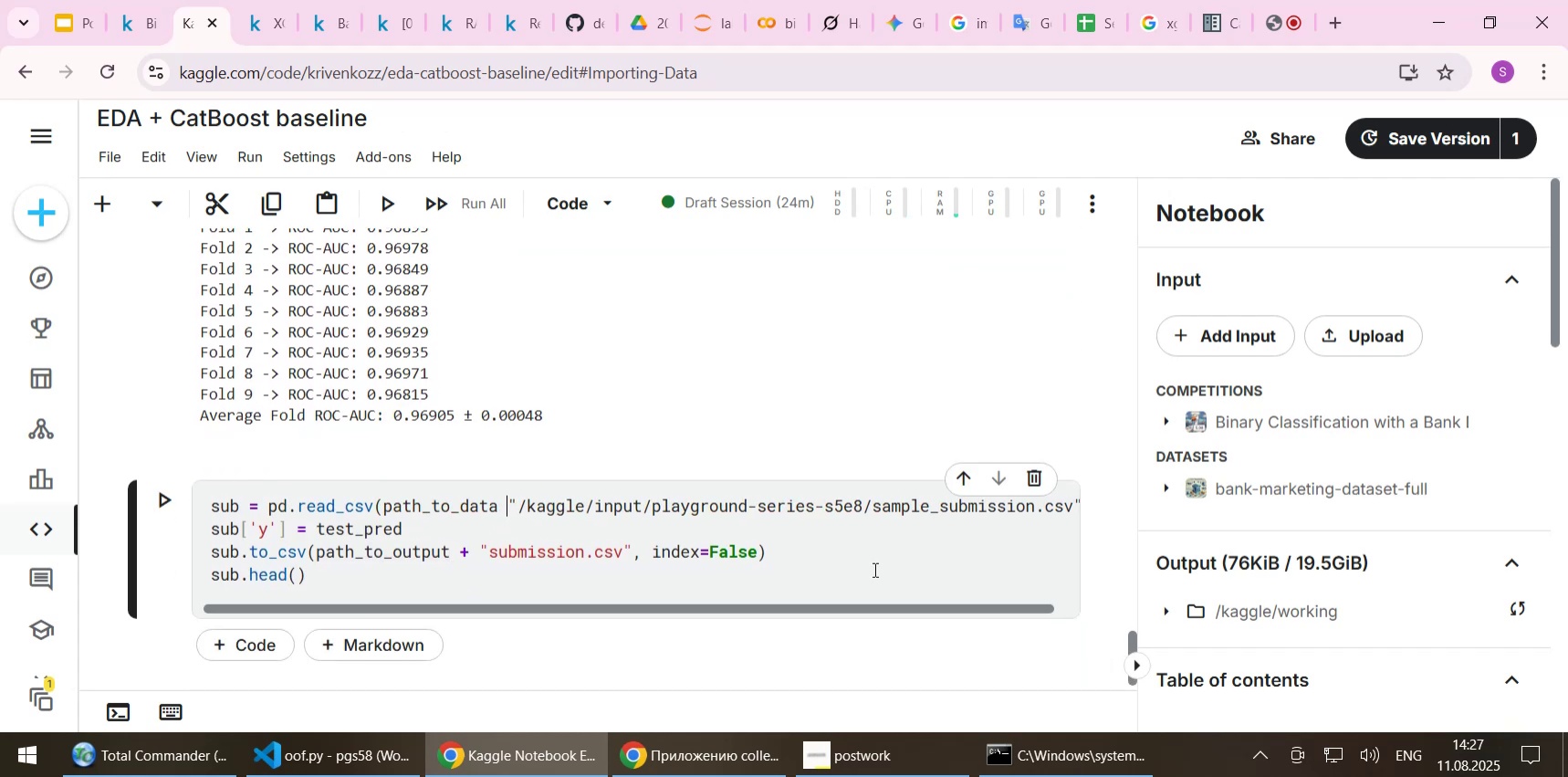 
key(ArrowRight)
 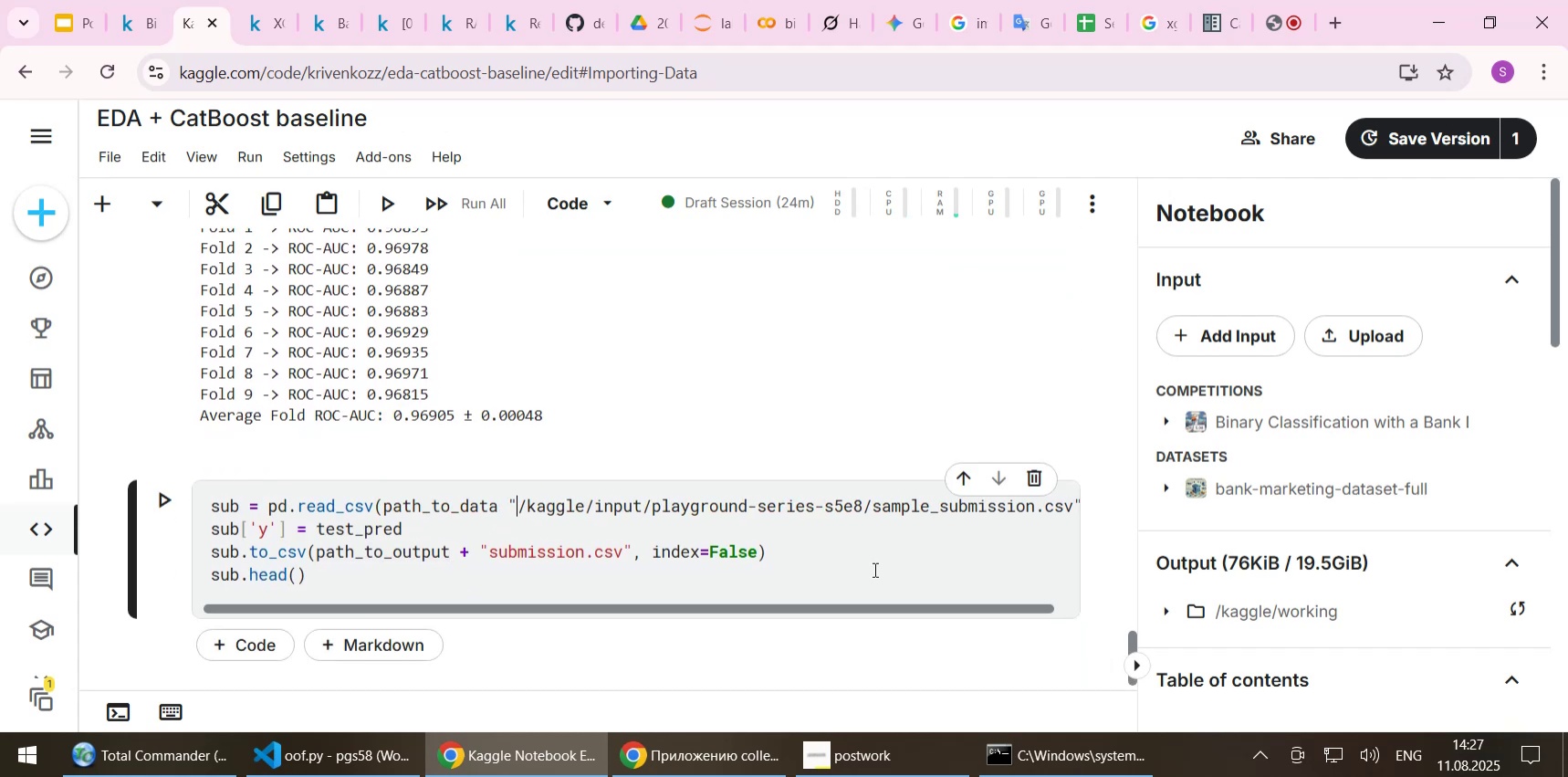 
key(ArrowLeft)
 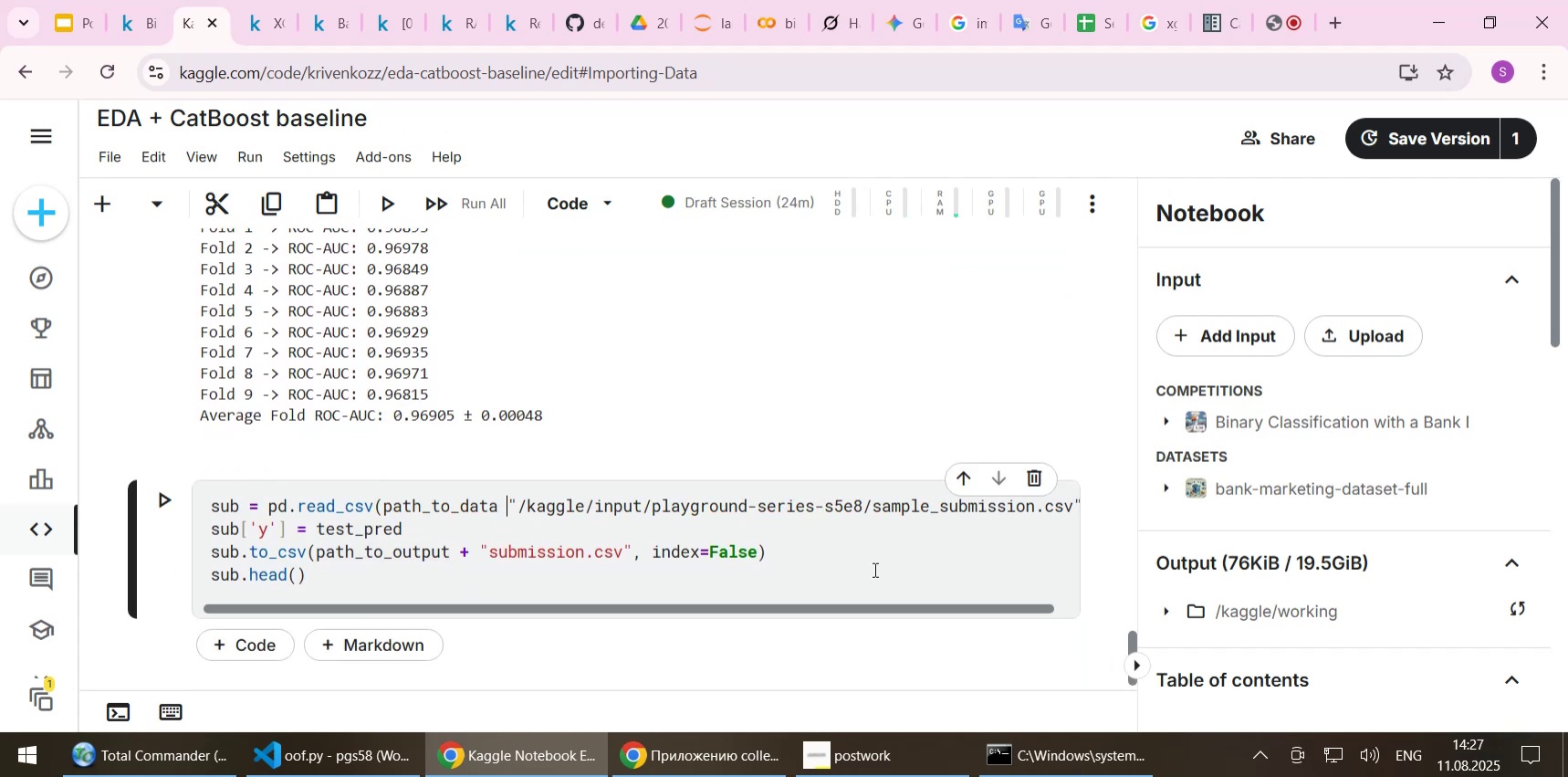 
key(ArrowLeft)
 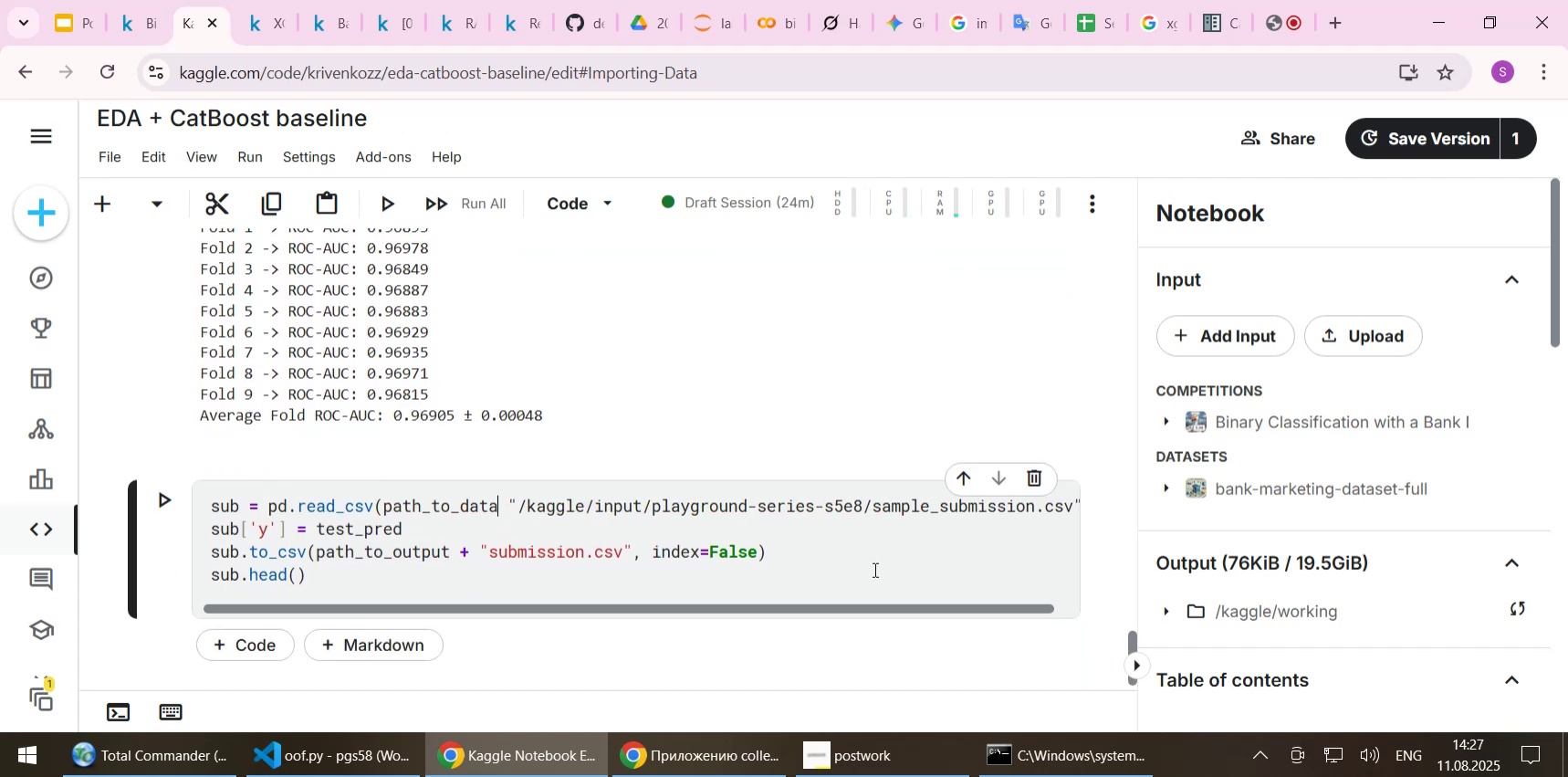 
key(Space)
 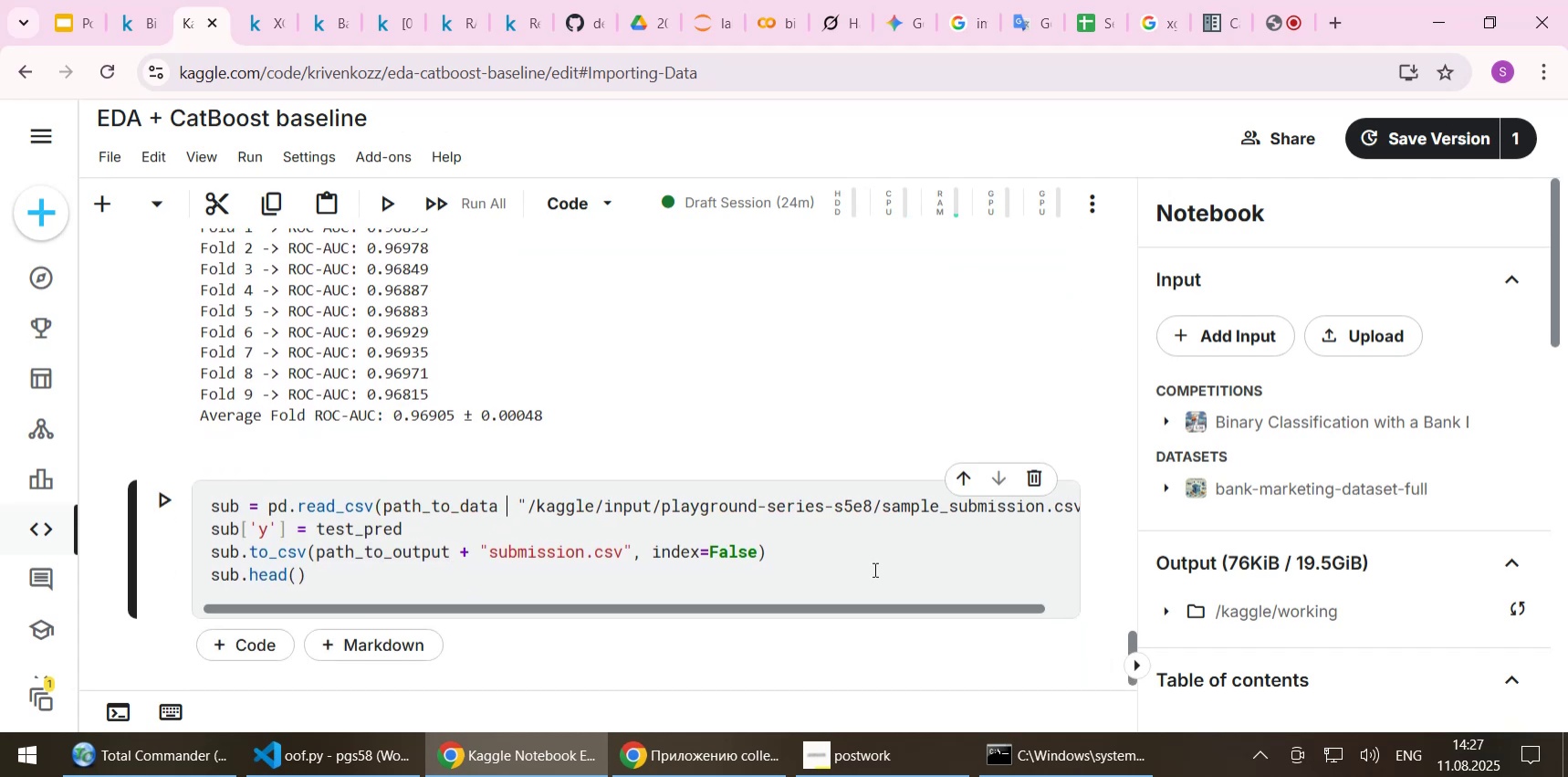 
key(NumpadAdd)
 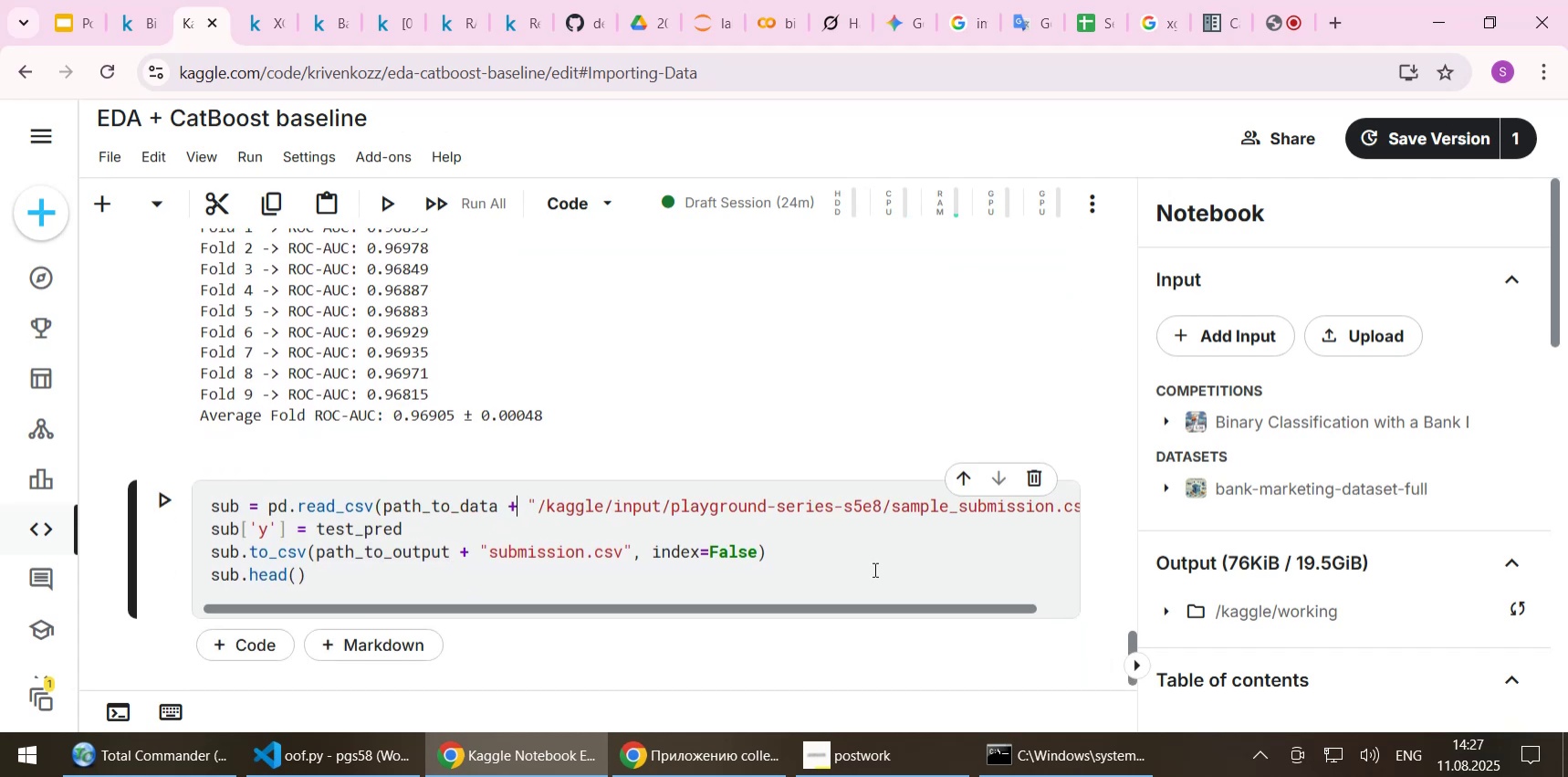 
key(ArrowRight)
 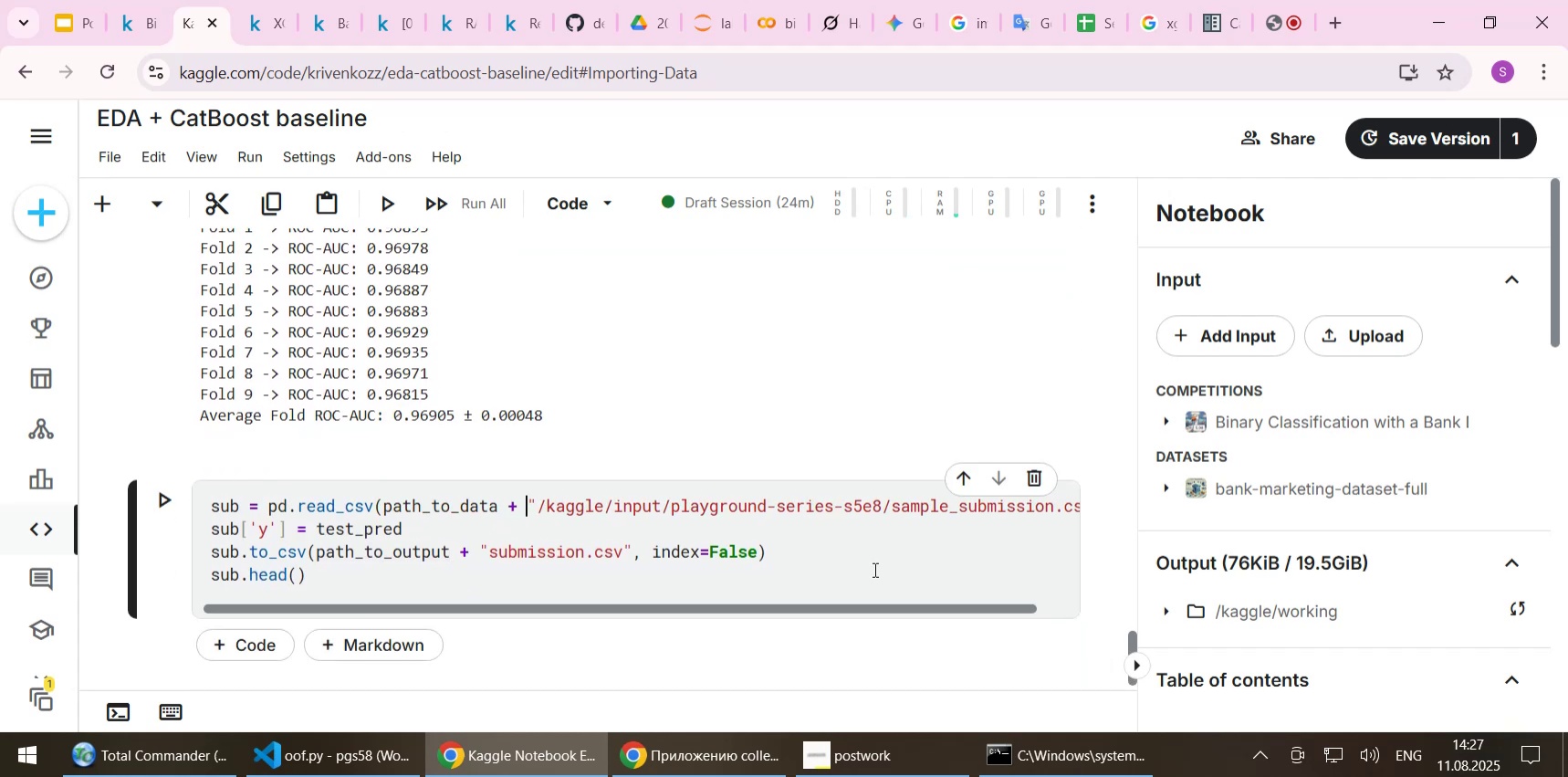 
key(ArrowRight)
 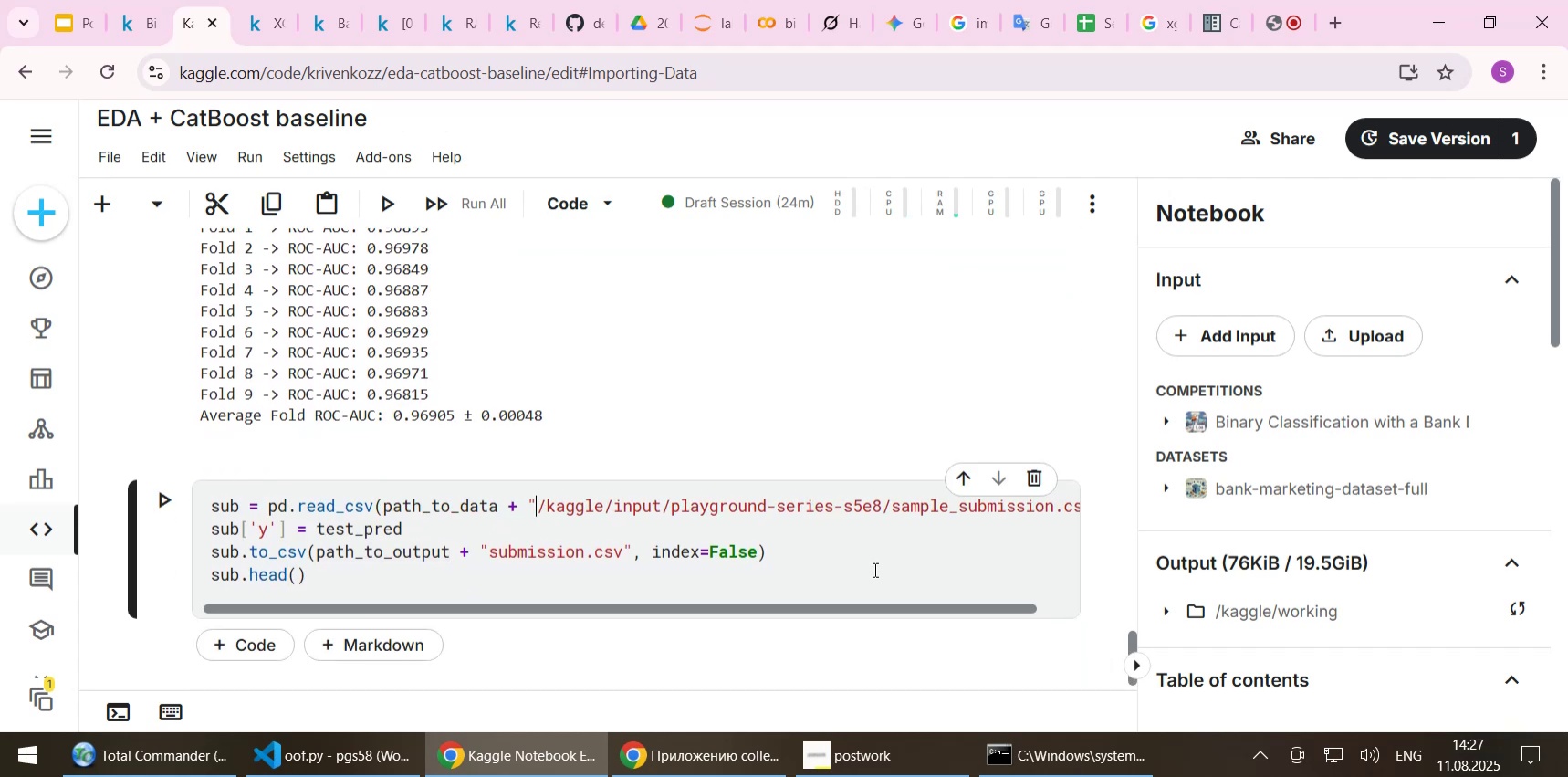 
key(ArrowRight)
 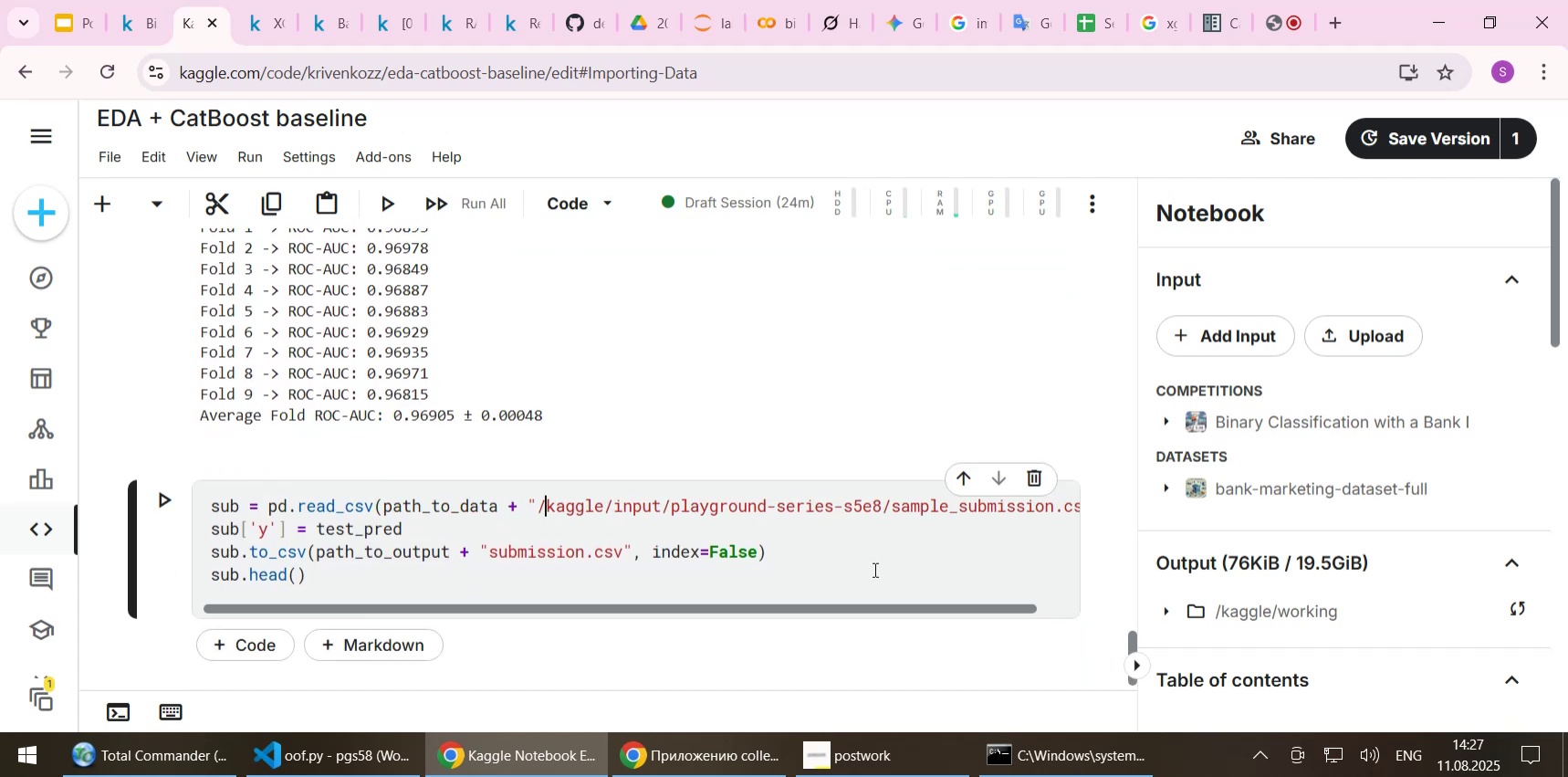 
key(ArrowLeft)
 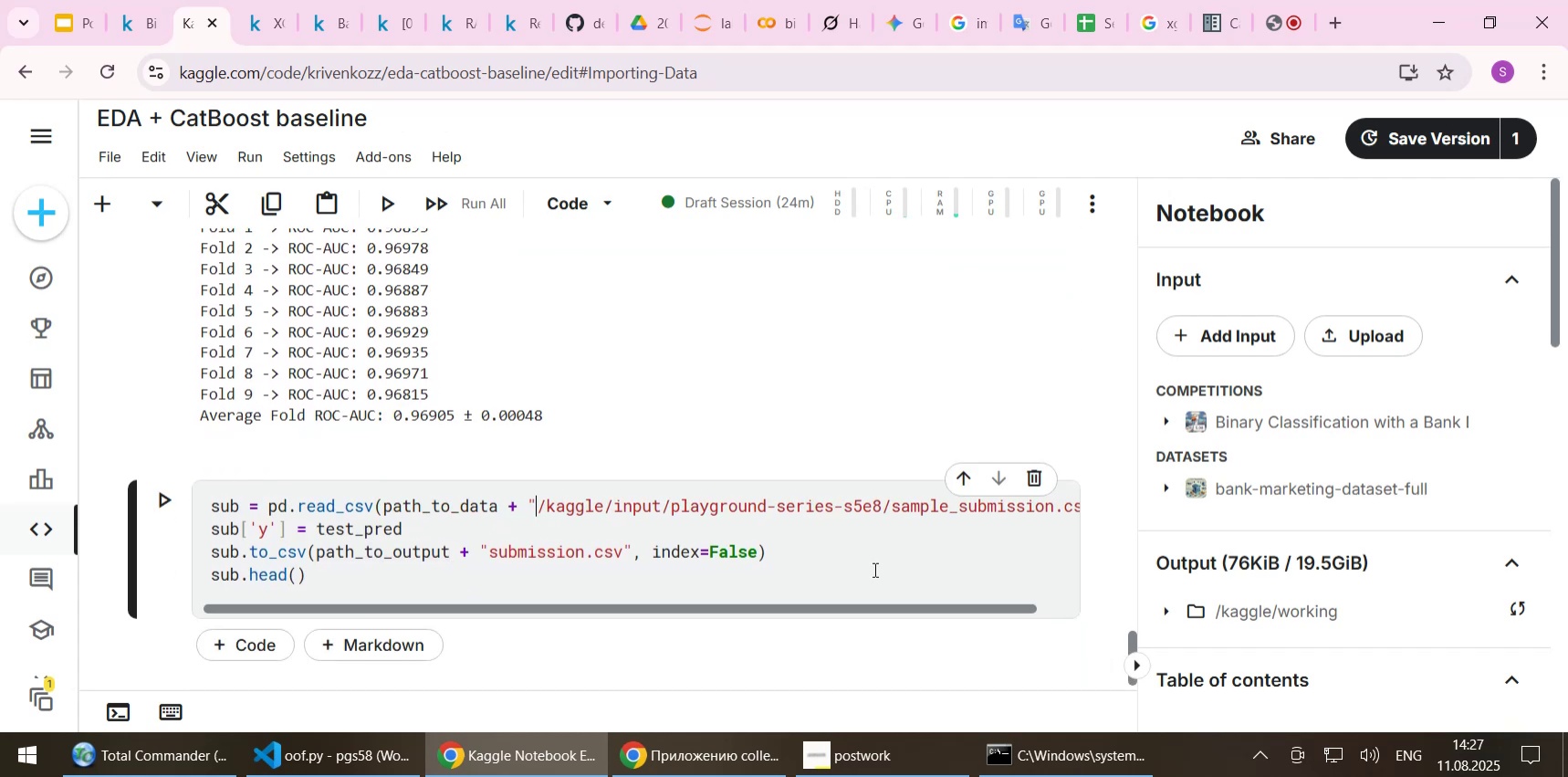 
hold_key(key=ArrowRight, duration=1.52)
 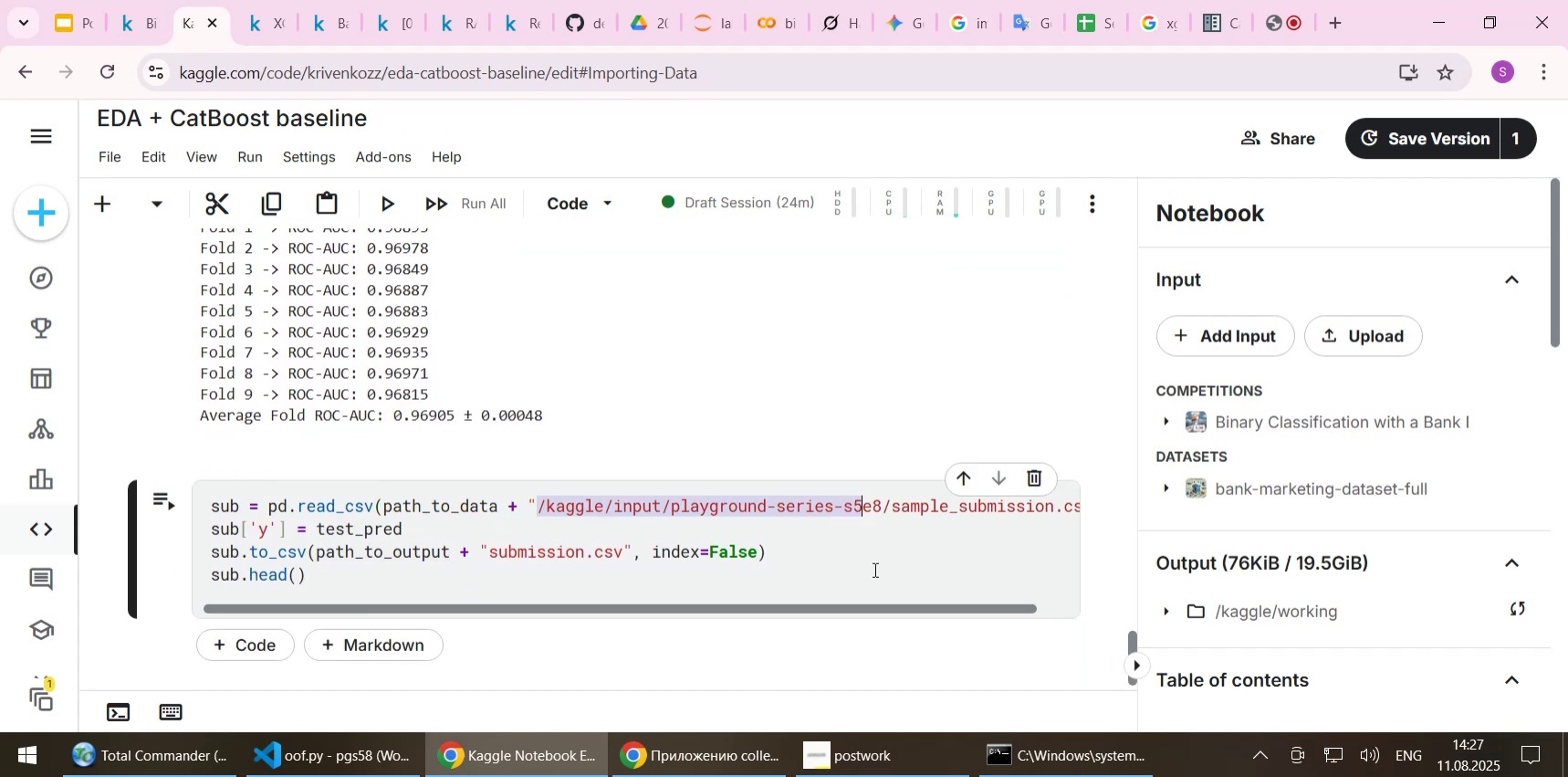 
key(Shift+ArrowRight)
 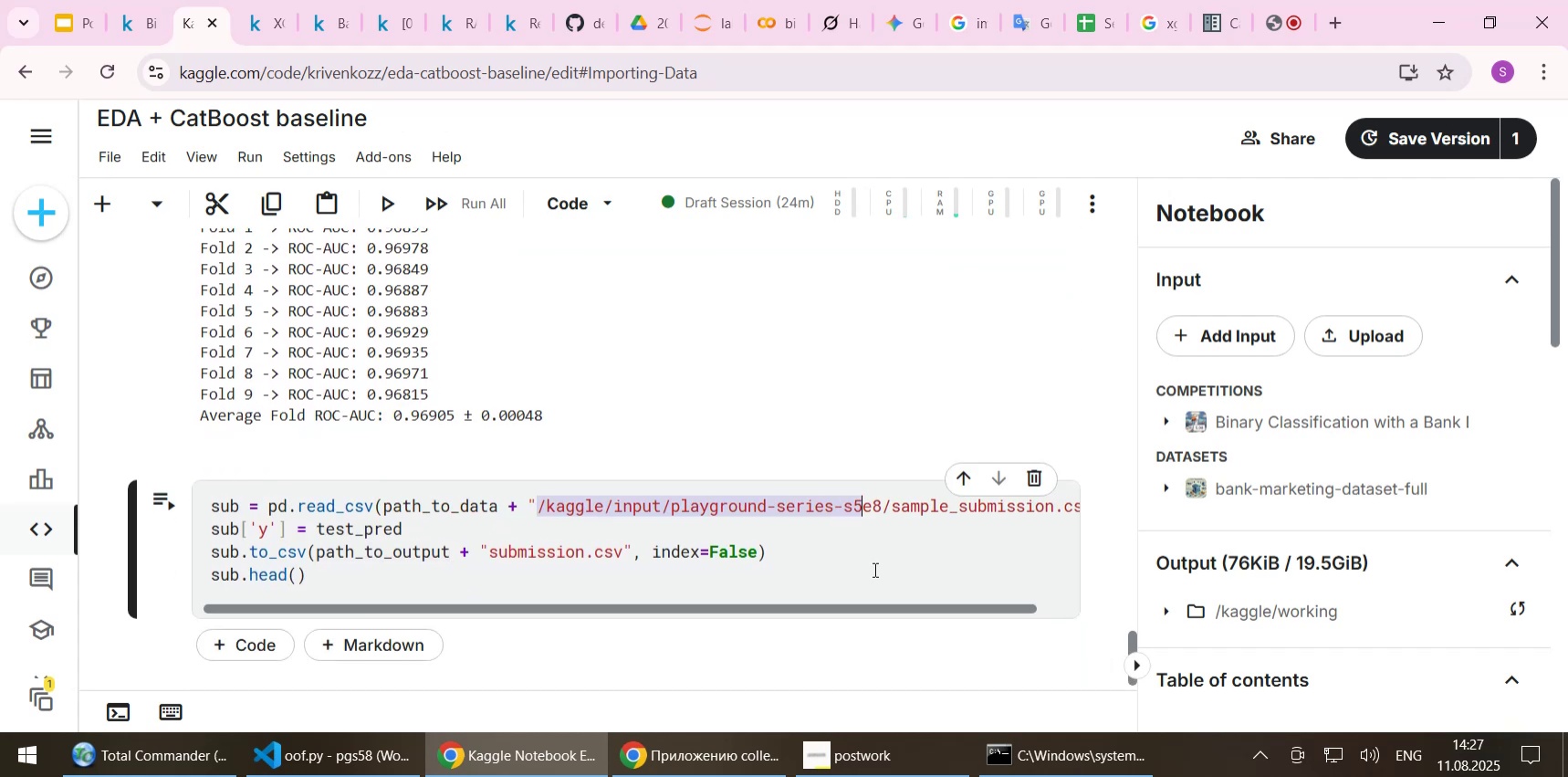 
key(Shift+ArrowRight)
 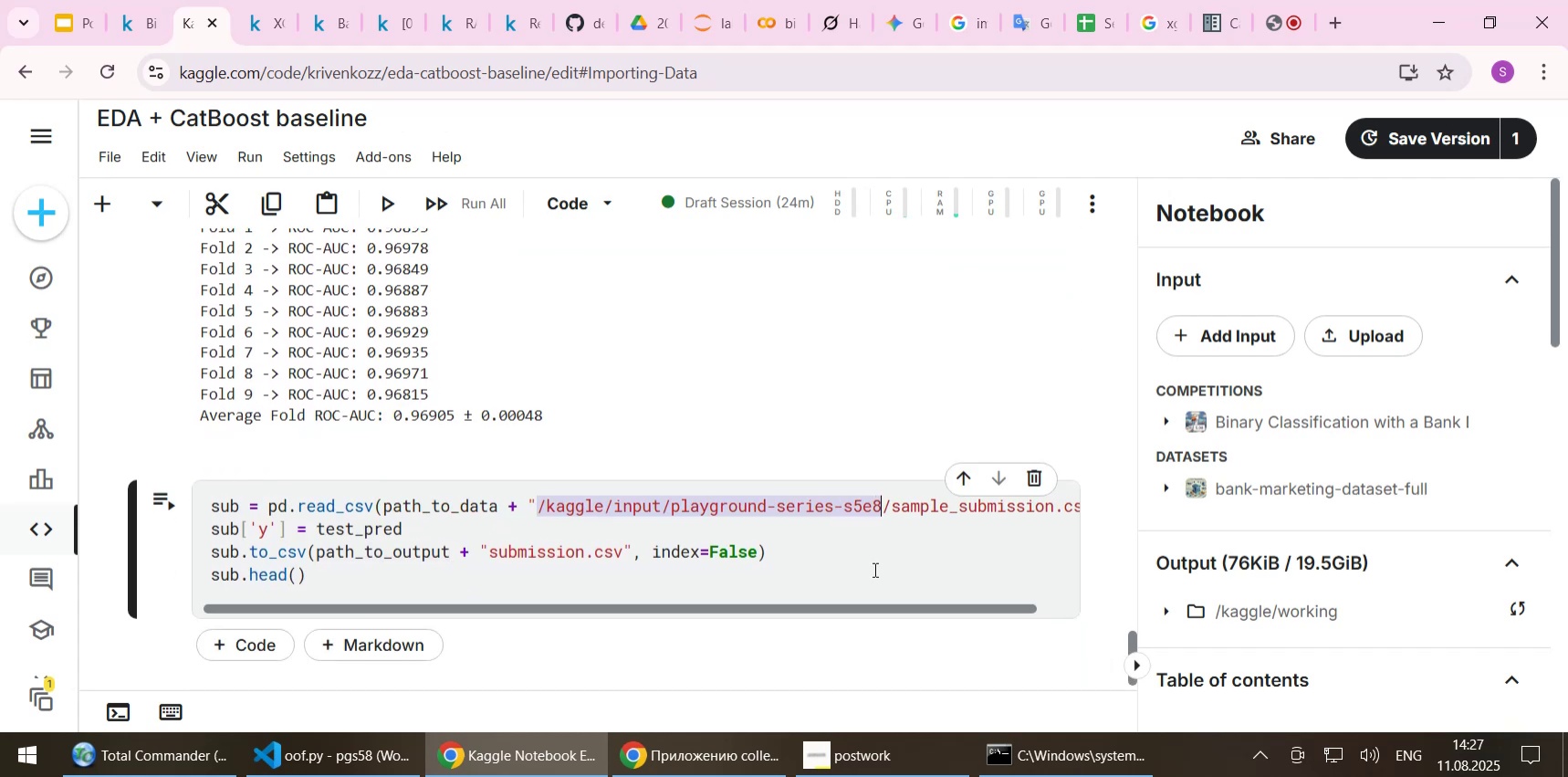 
key(Shift+ArrowRight)
 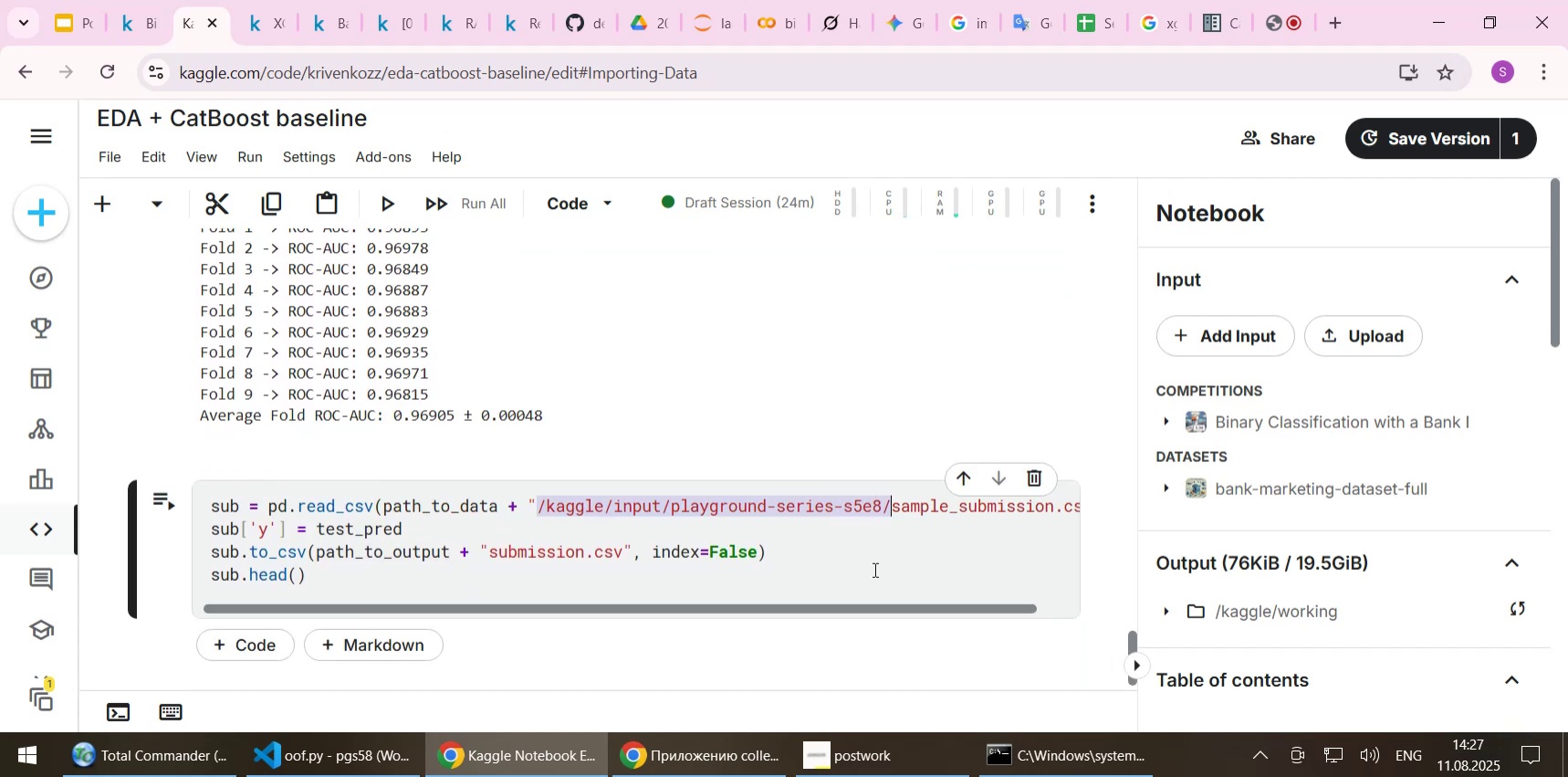 
key(Shift+ArrowRight)
 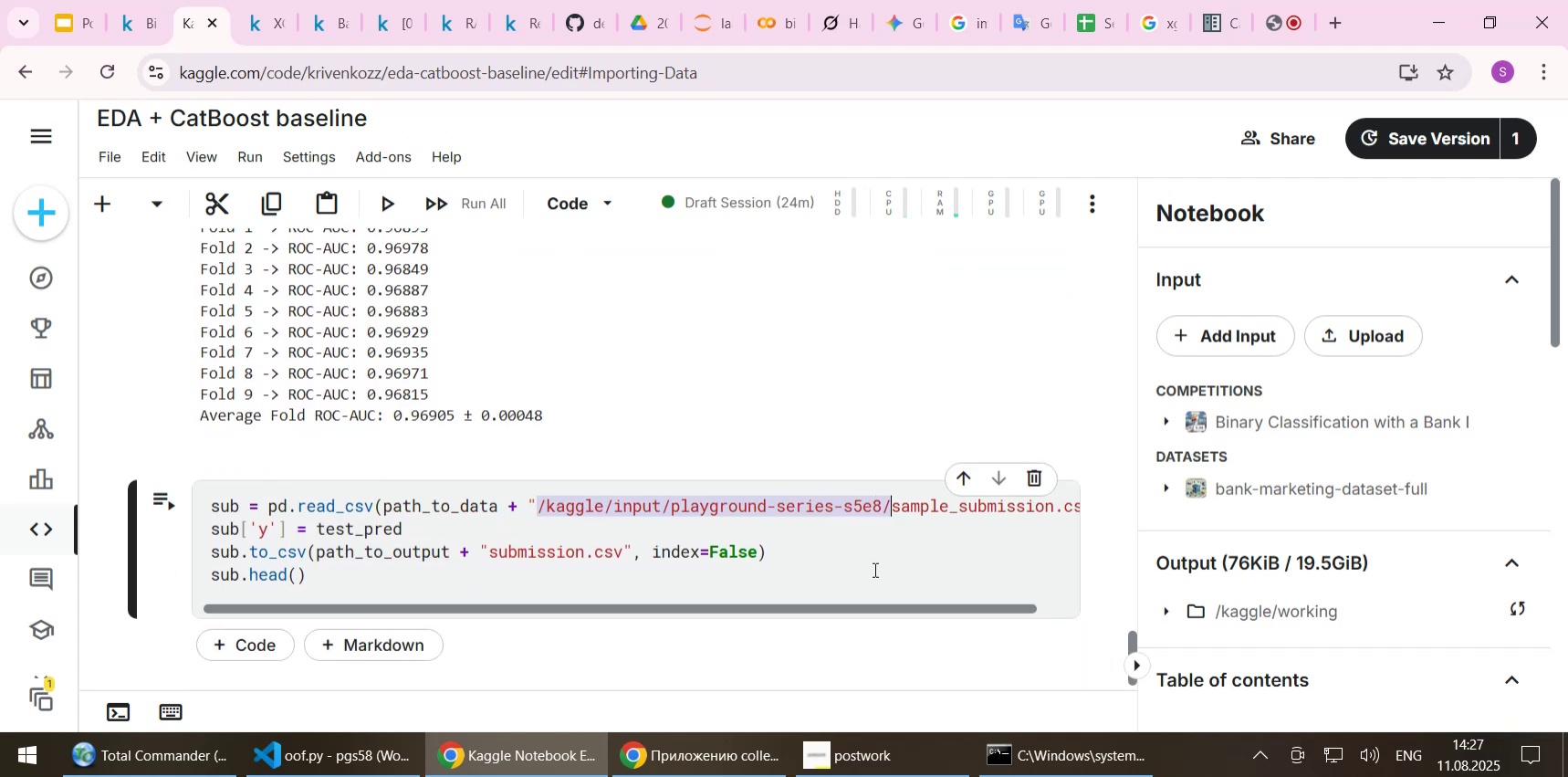 
key(Shift+ArrowRight)
 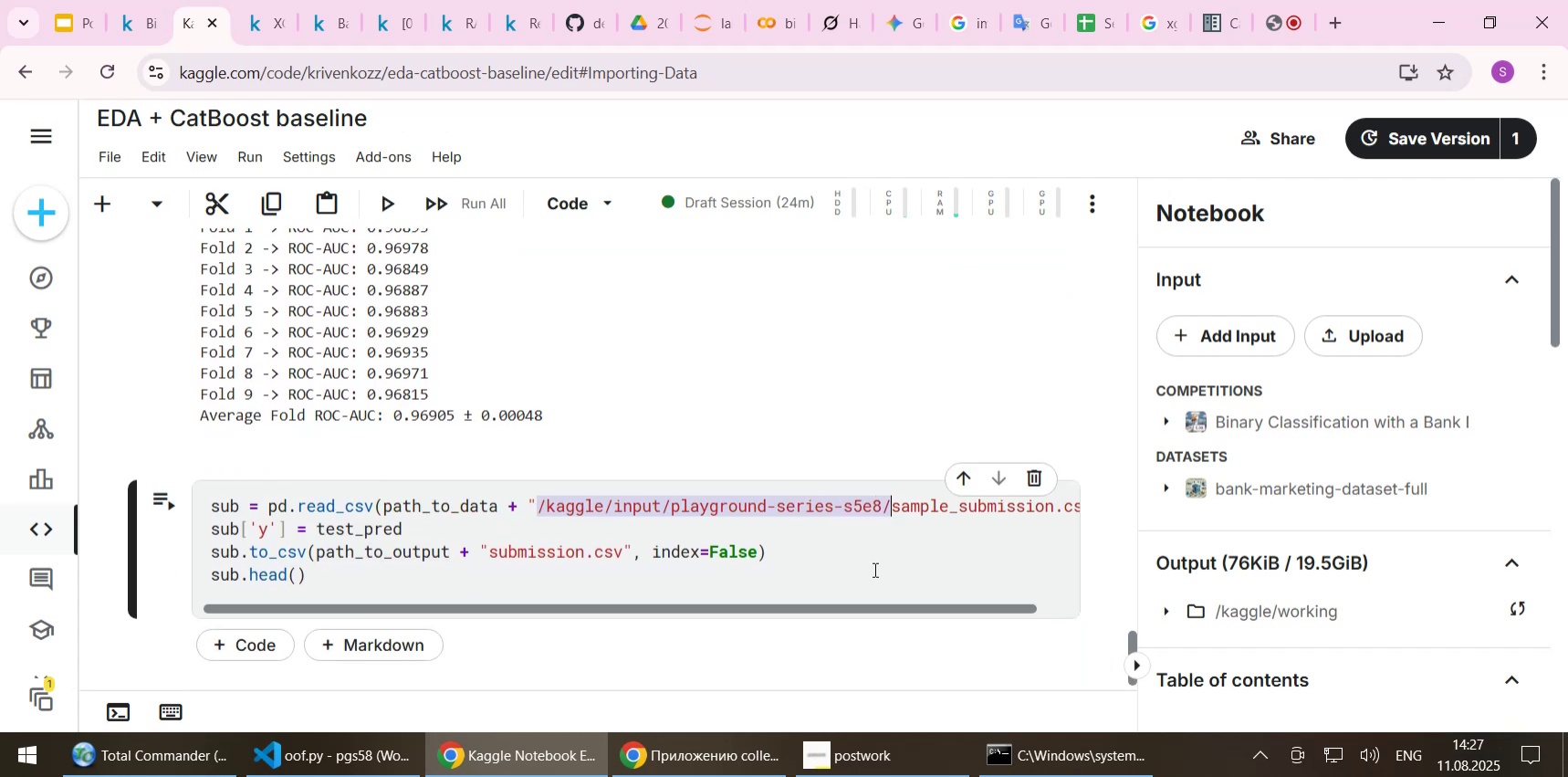 
key(Shift+ArrowRight)
 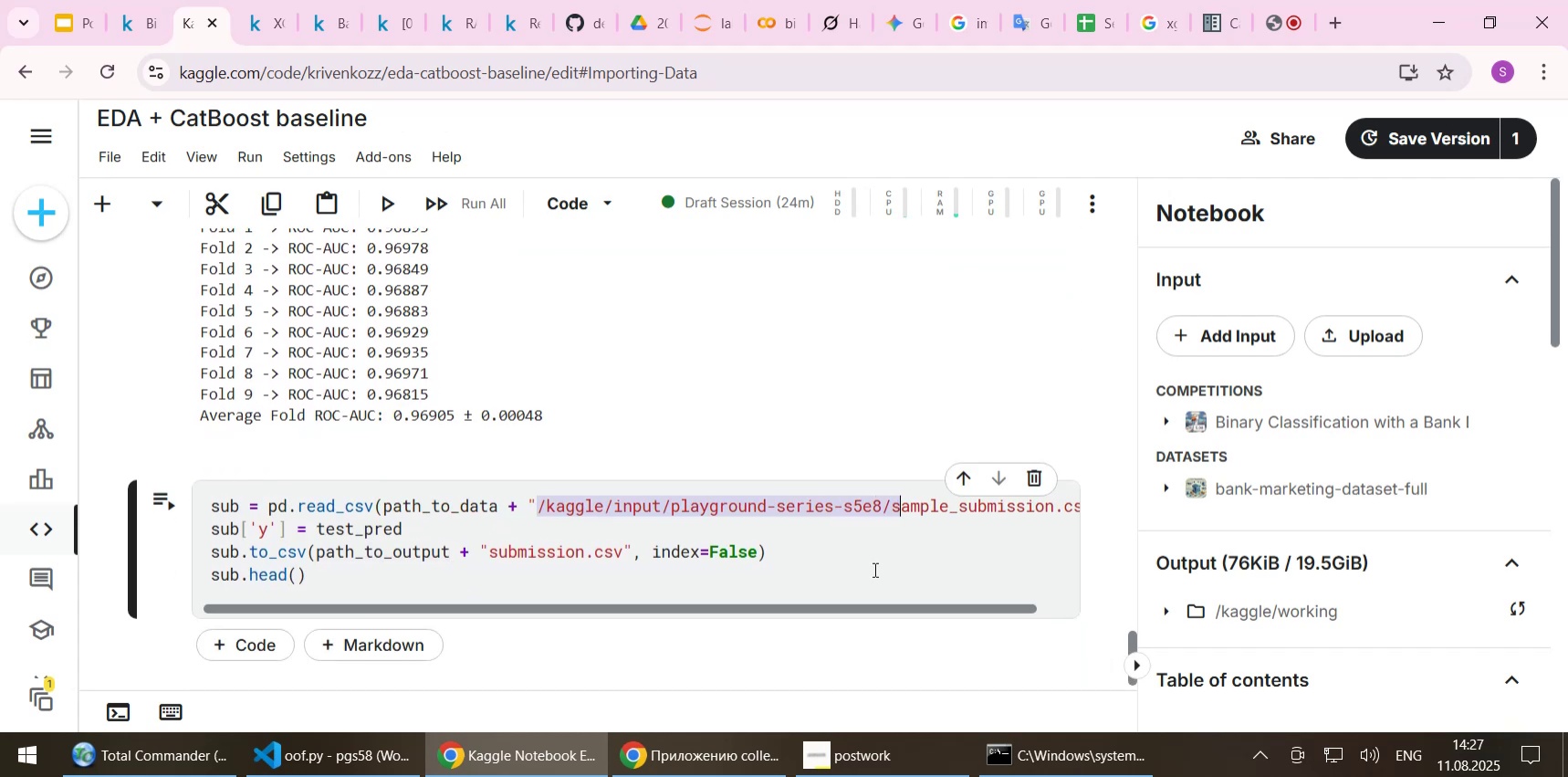 
key(Shift+ArrowLeft)
 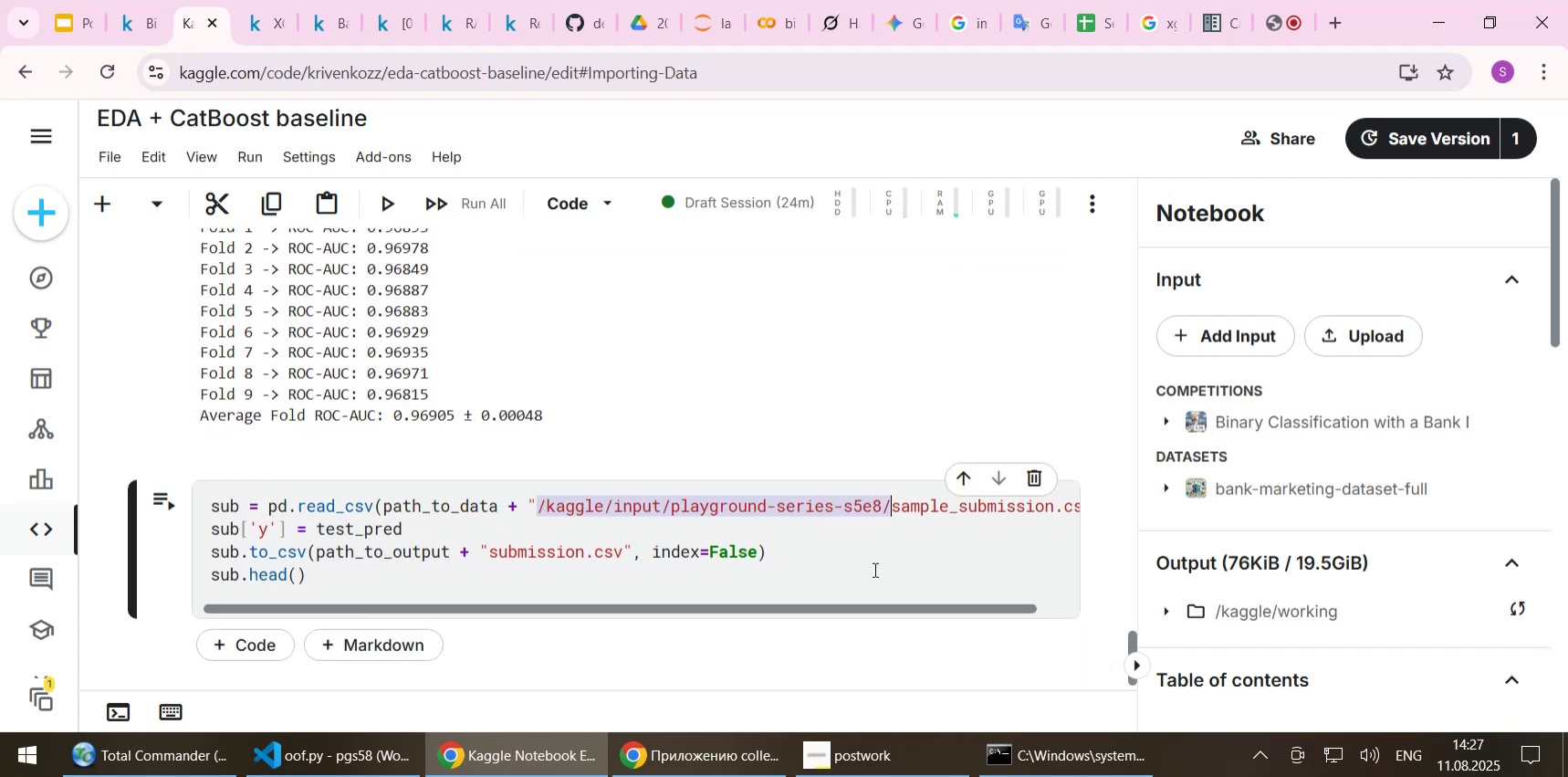 
key(Delete)
 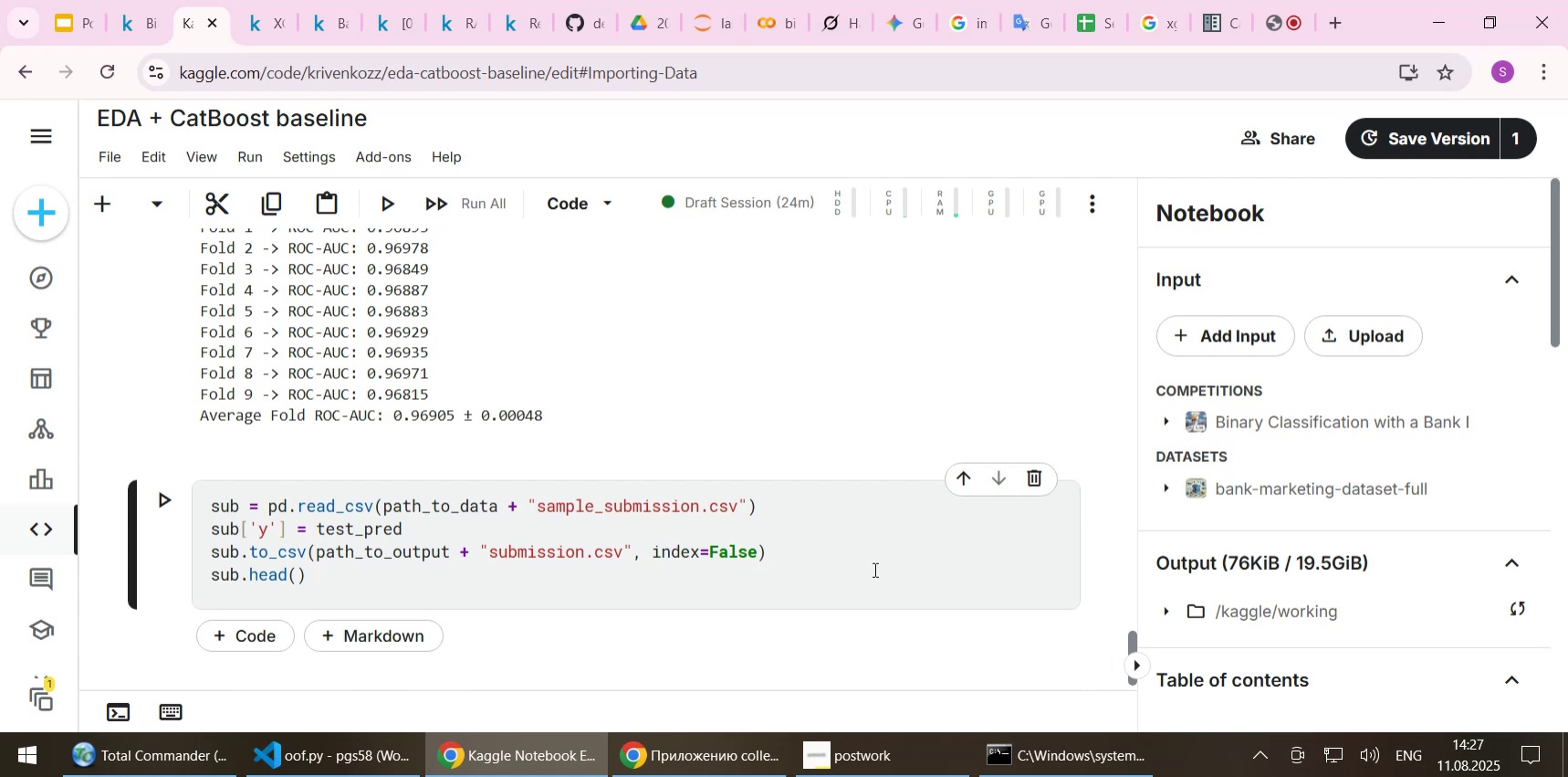 
hold_key(key=ShiftLeft, duration=1.52)
 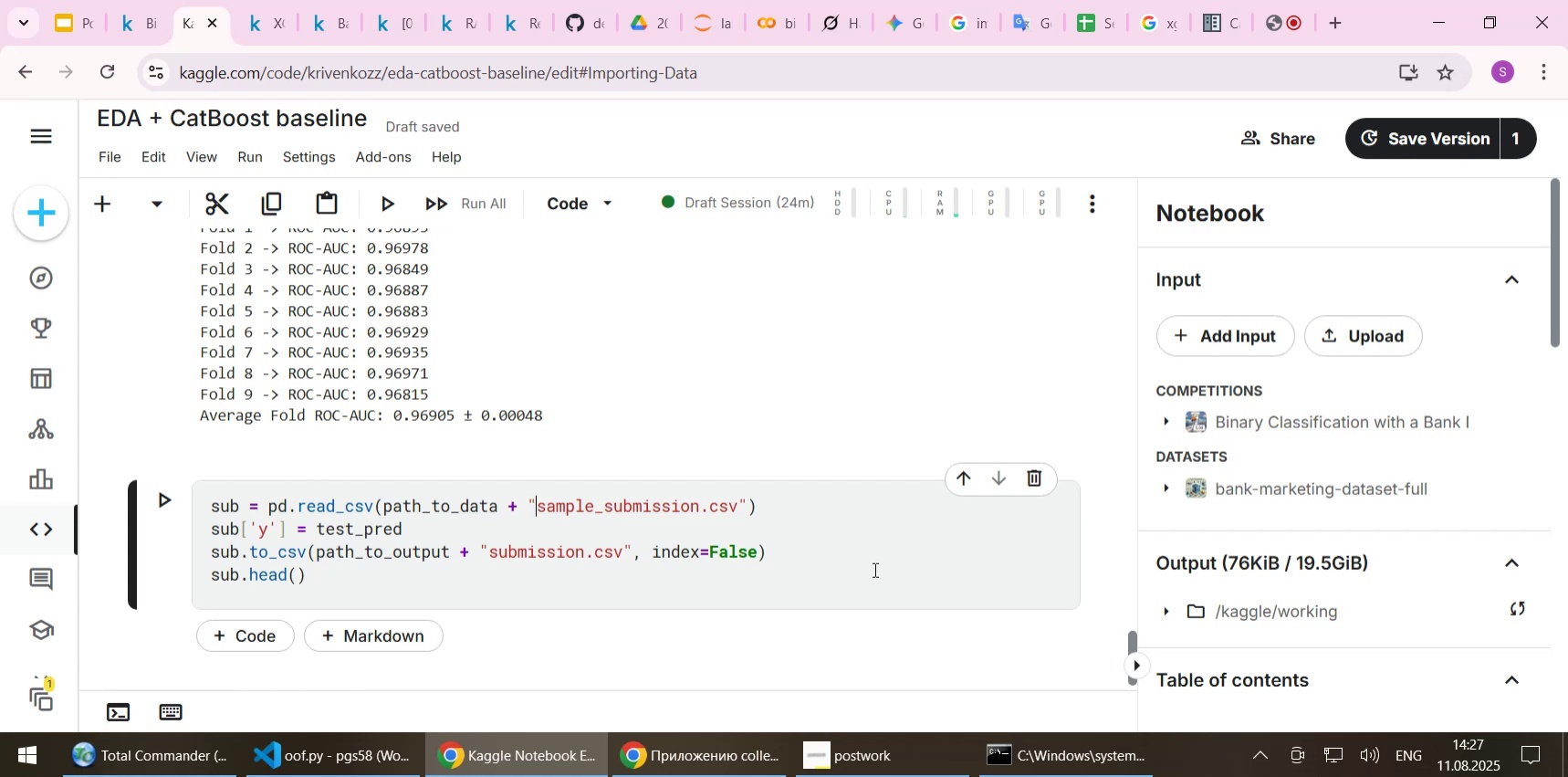 
key(Shift+Enter)
 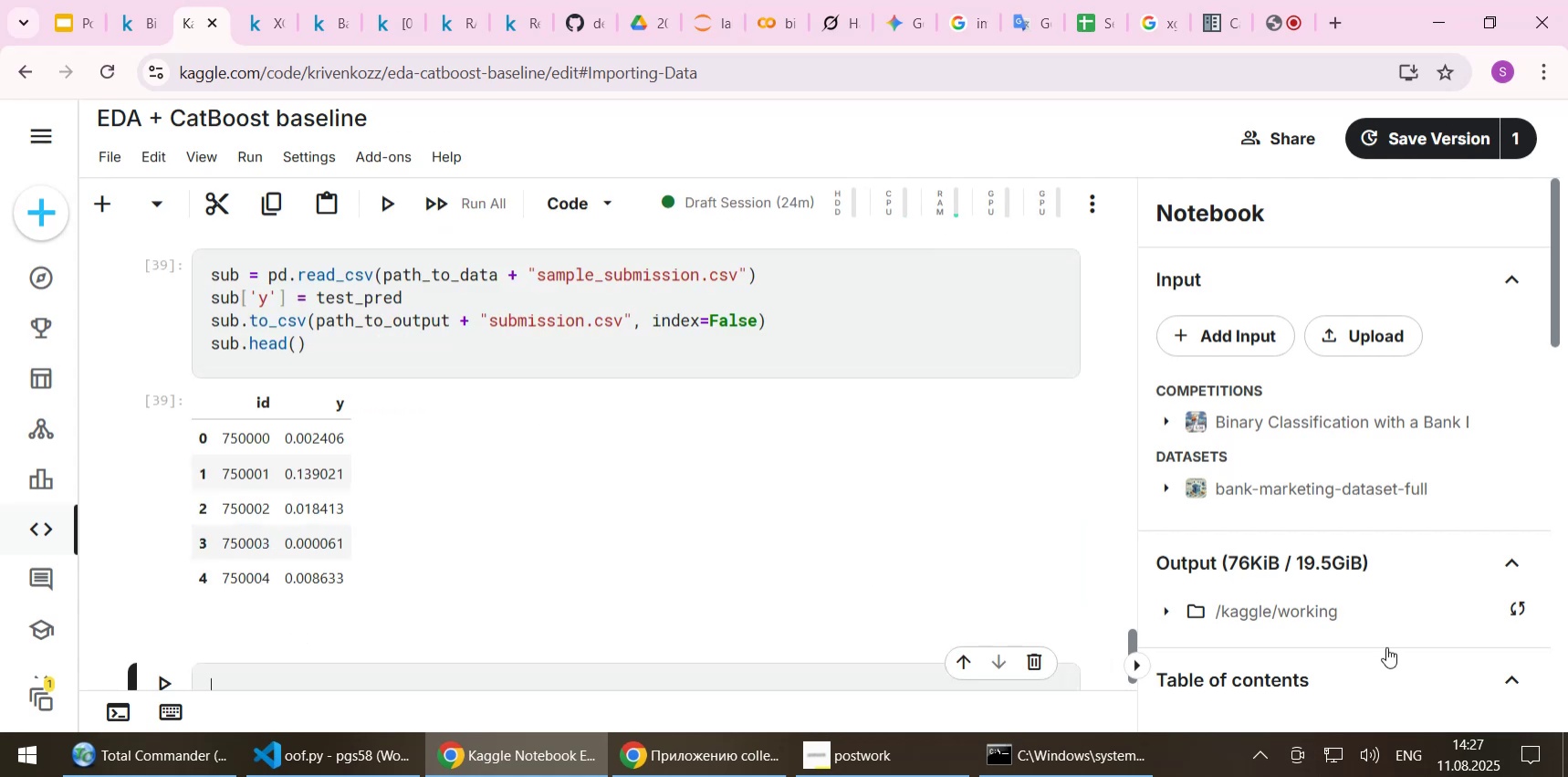 
left_click([1521, 605])
 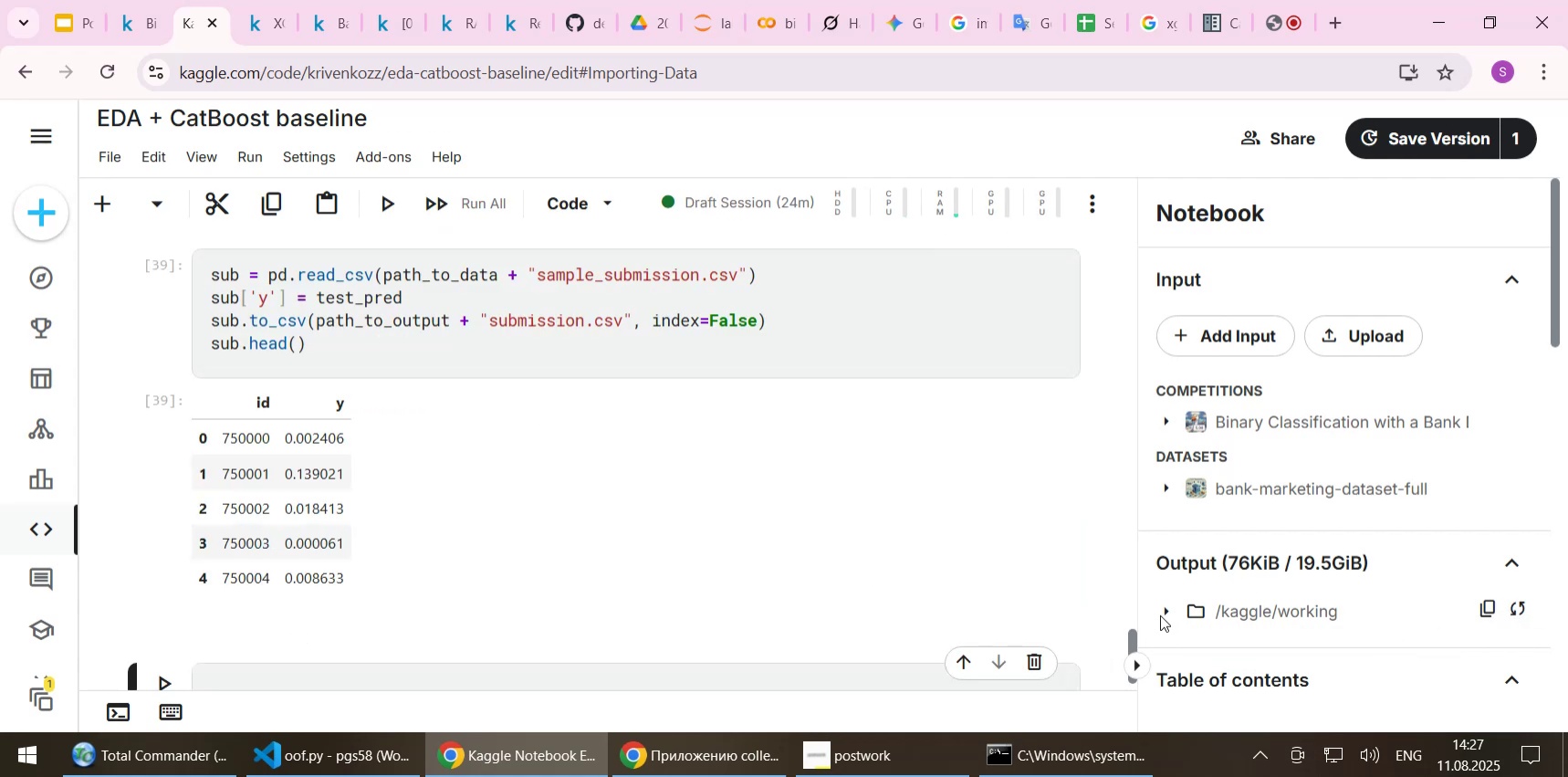 
left_click([1160, 608])
 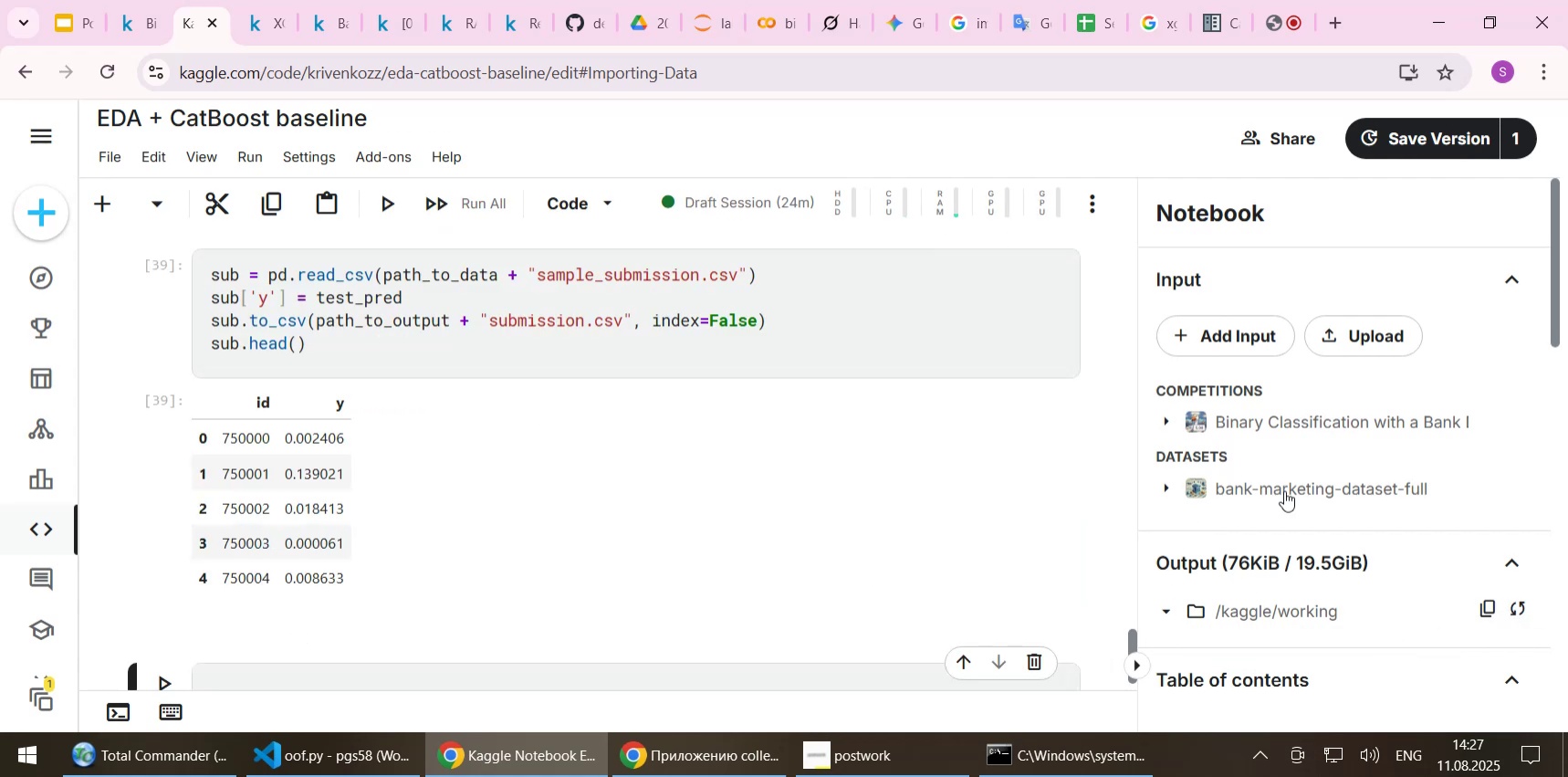 
scroll: coordinate [1270, 379], scroll_direction: down, amount: 7.0
 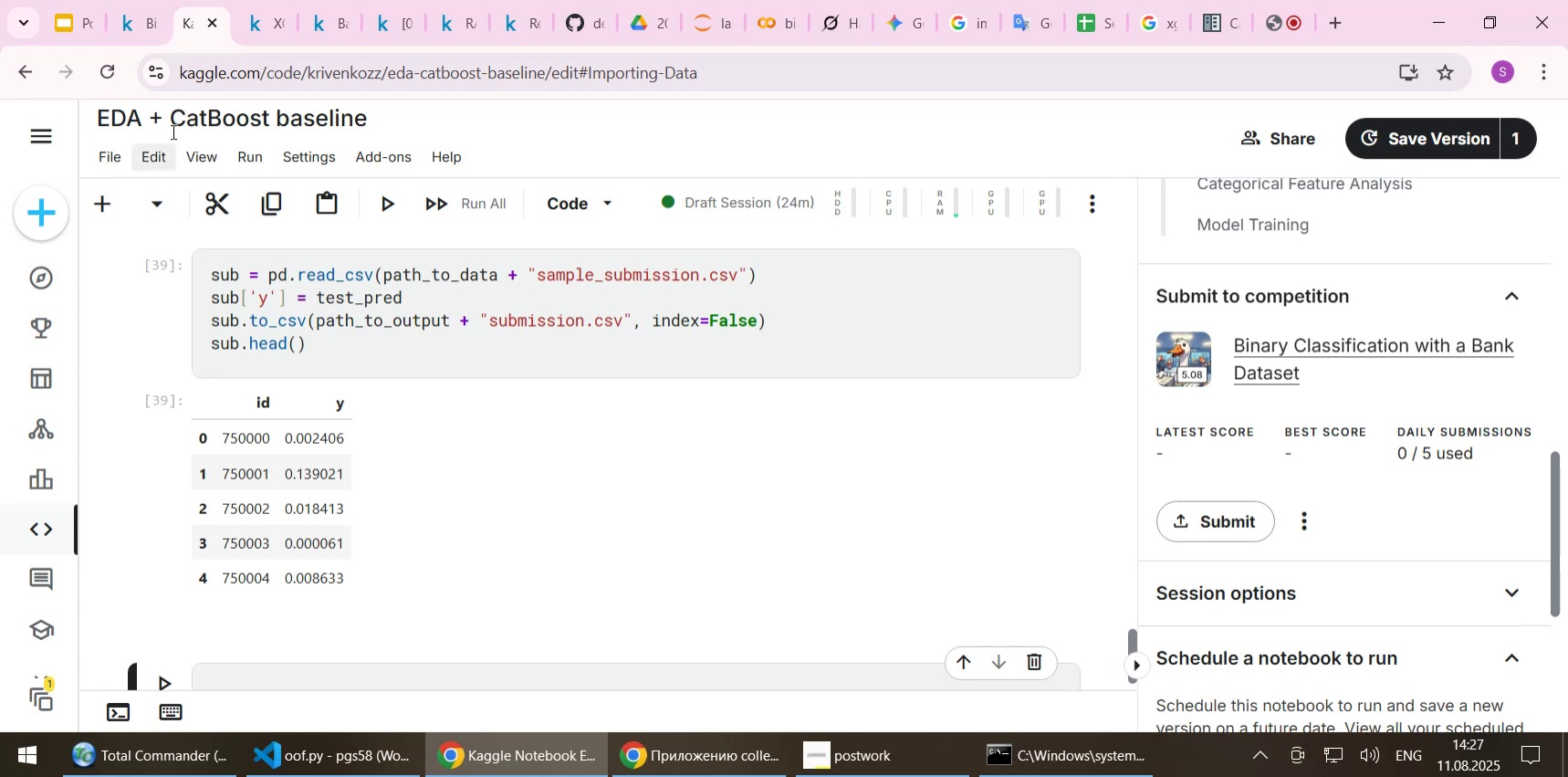 
left_click_drag(start_coordinate=[172, 123], to_coordinate=[268, 121])
 